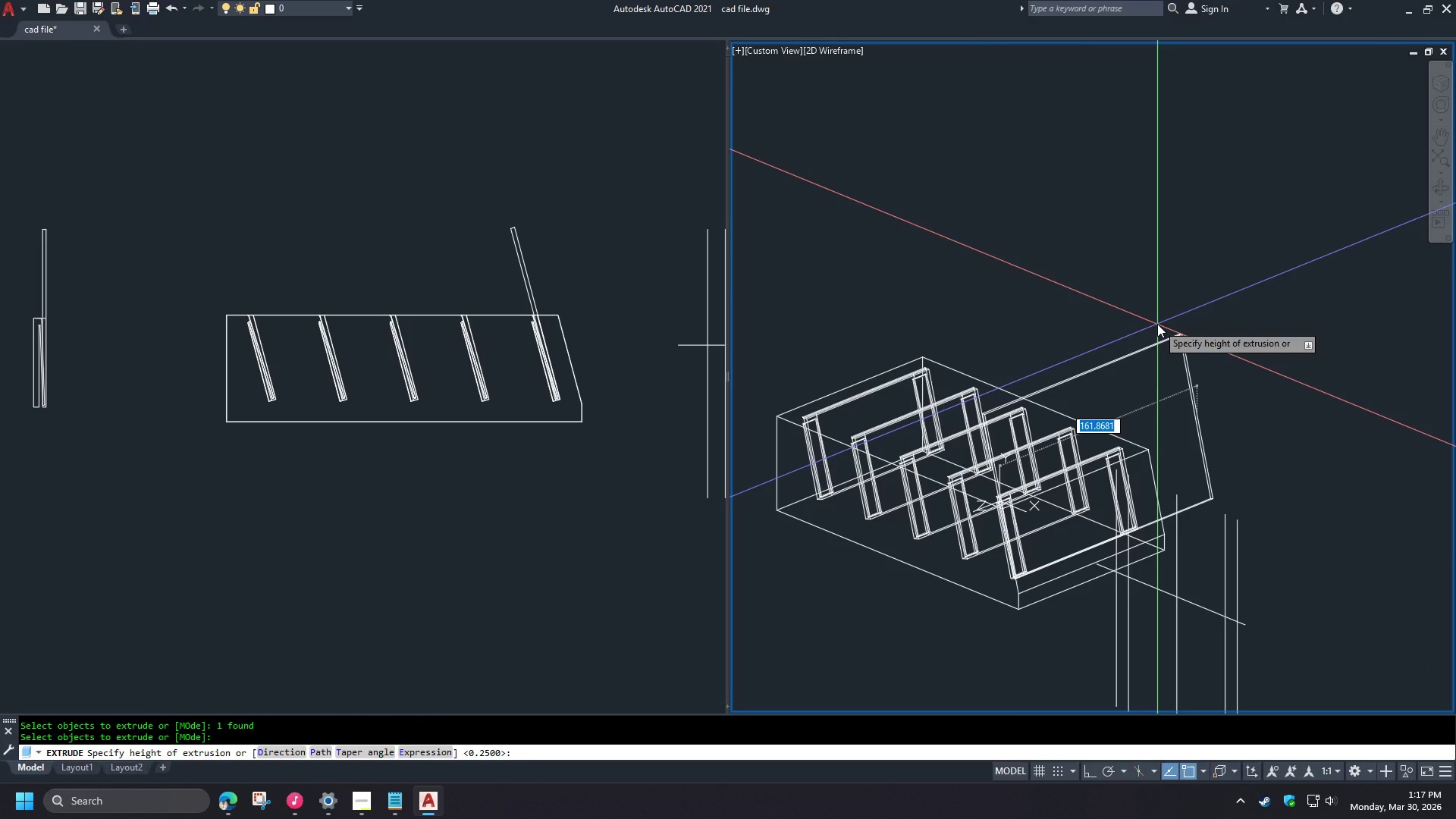 
scroll: coordinate [986, 475], scroll_direction: down, amount: 3.0
 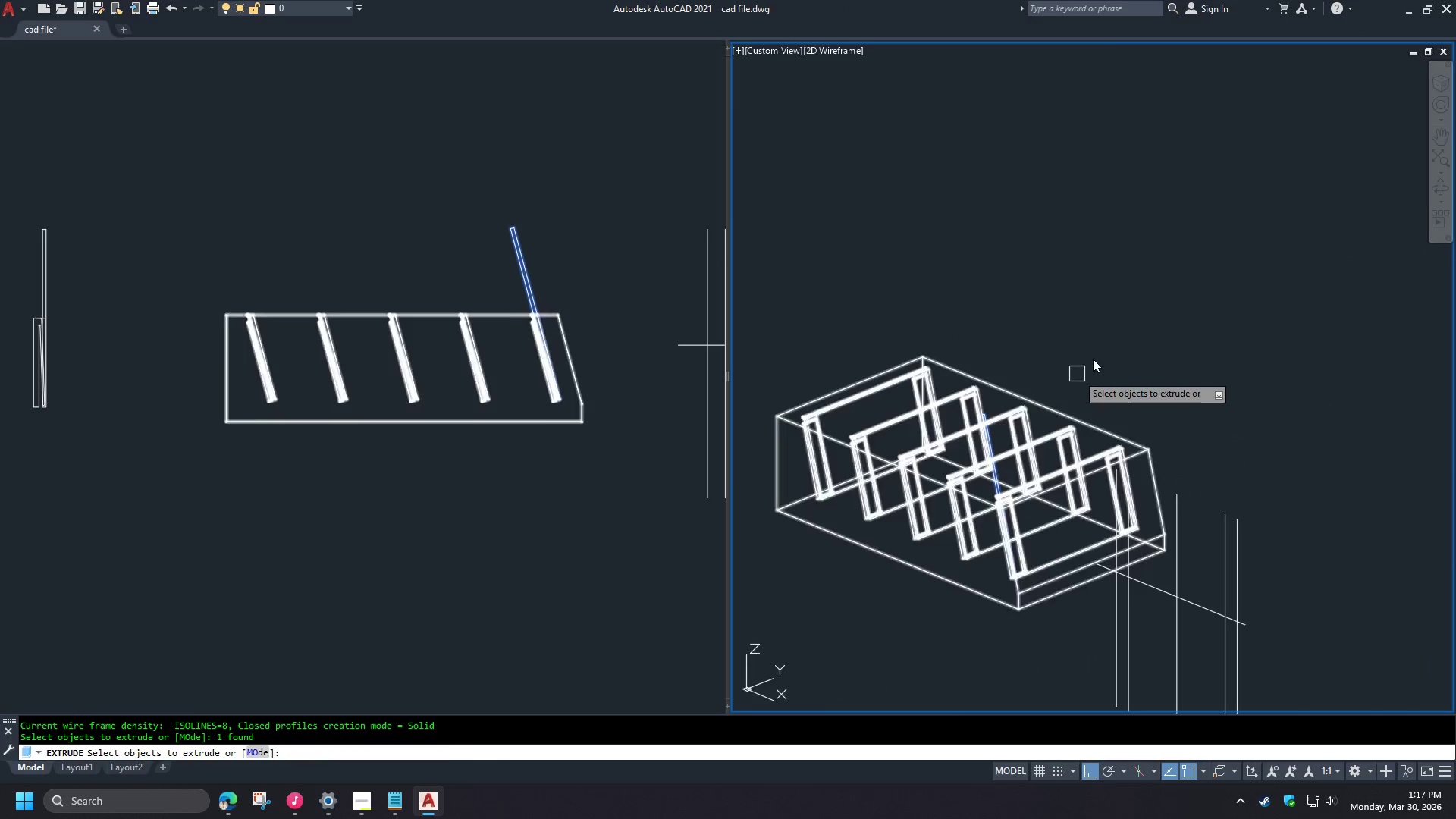 
key(Numpad1)
 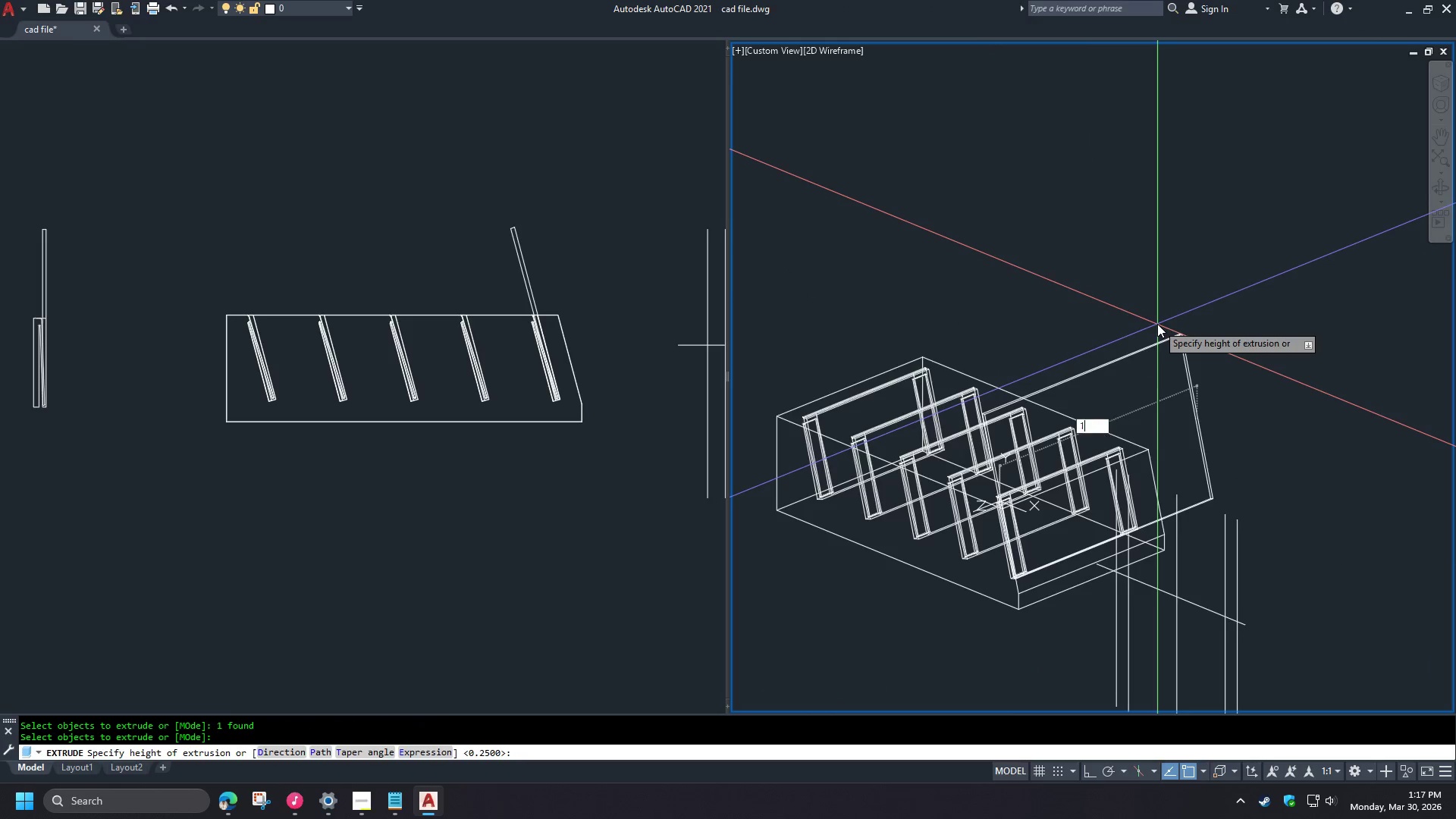 
key(Numpad0)
 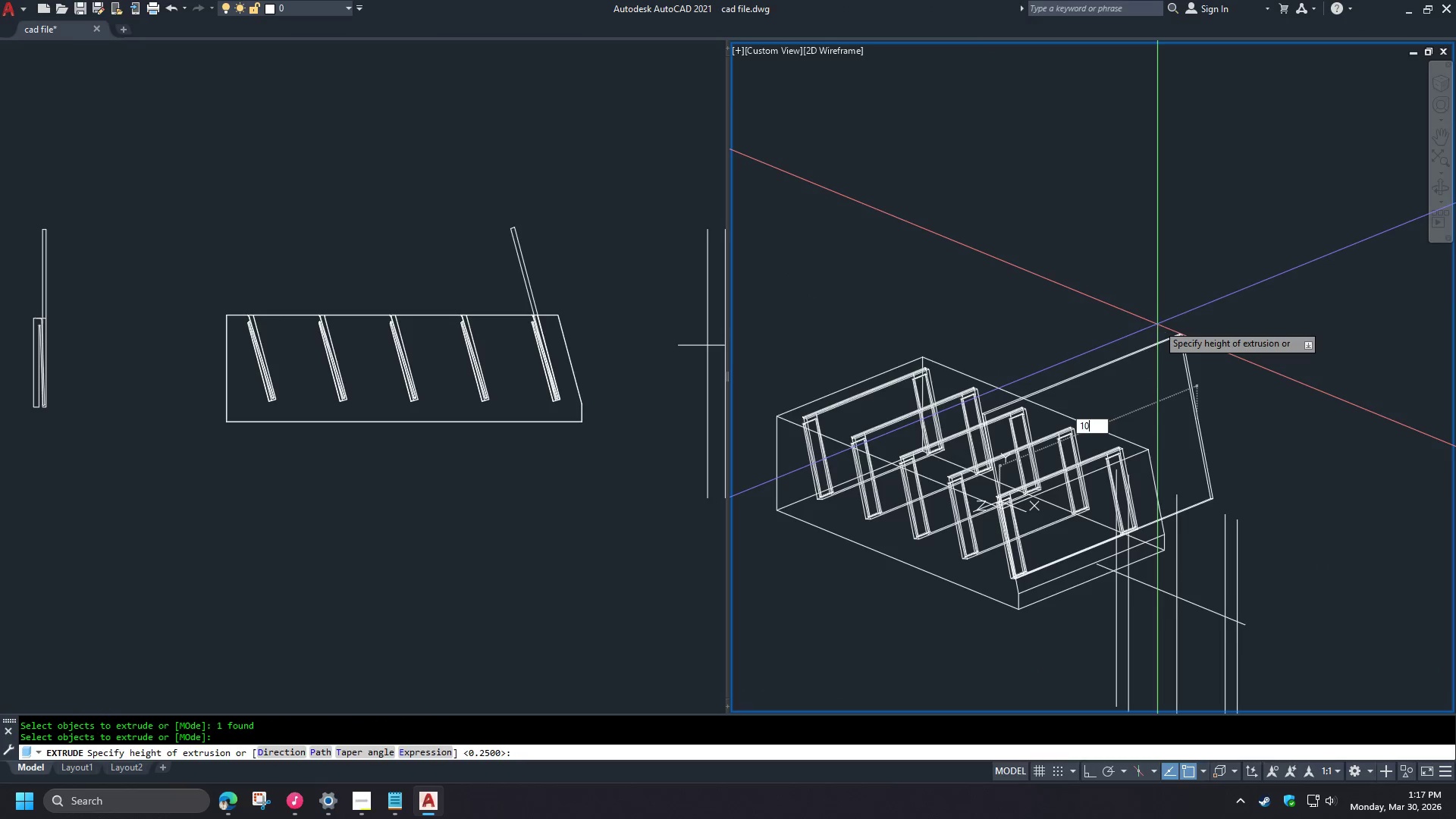 
key(Numpad0)
 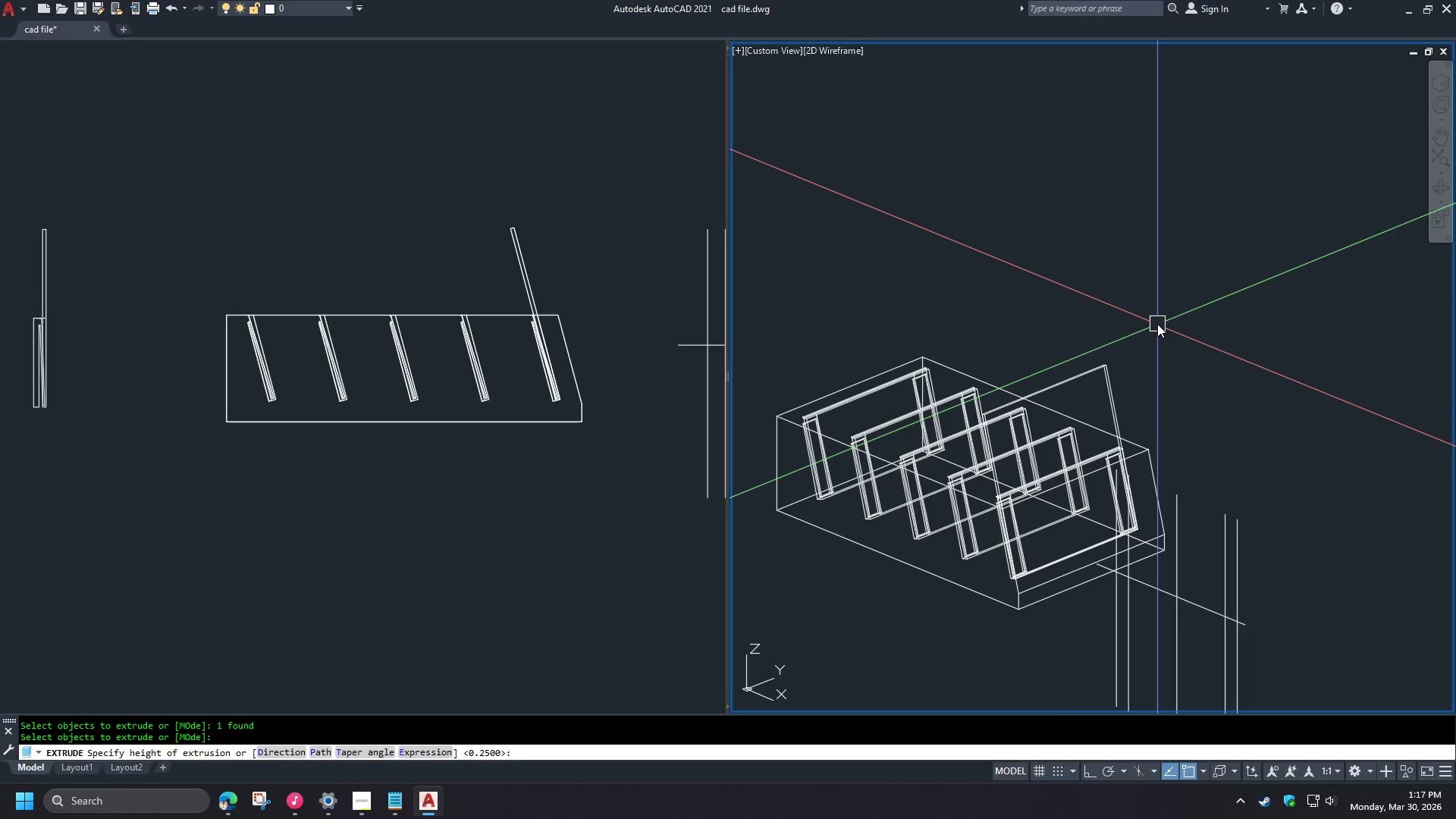 
key(Space)
 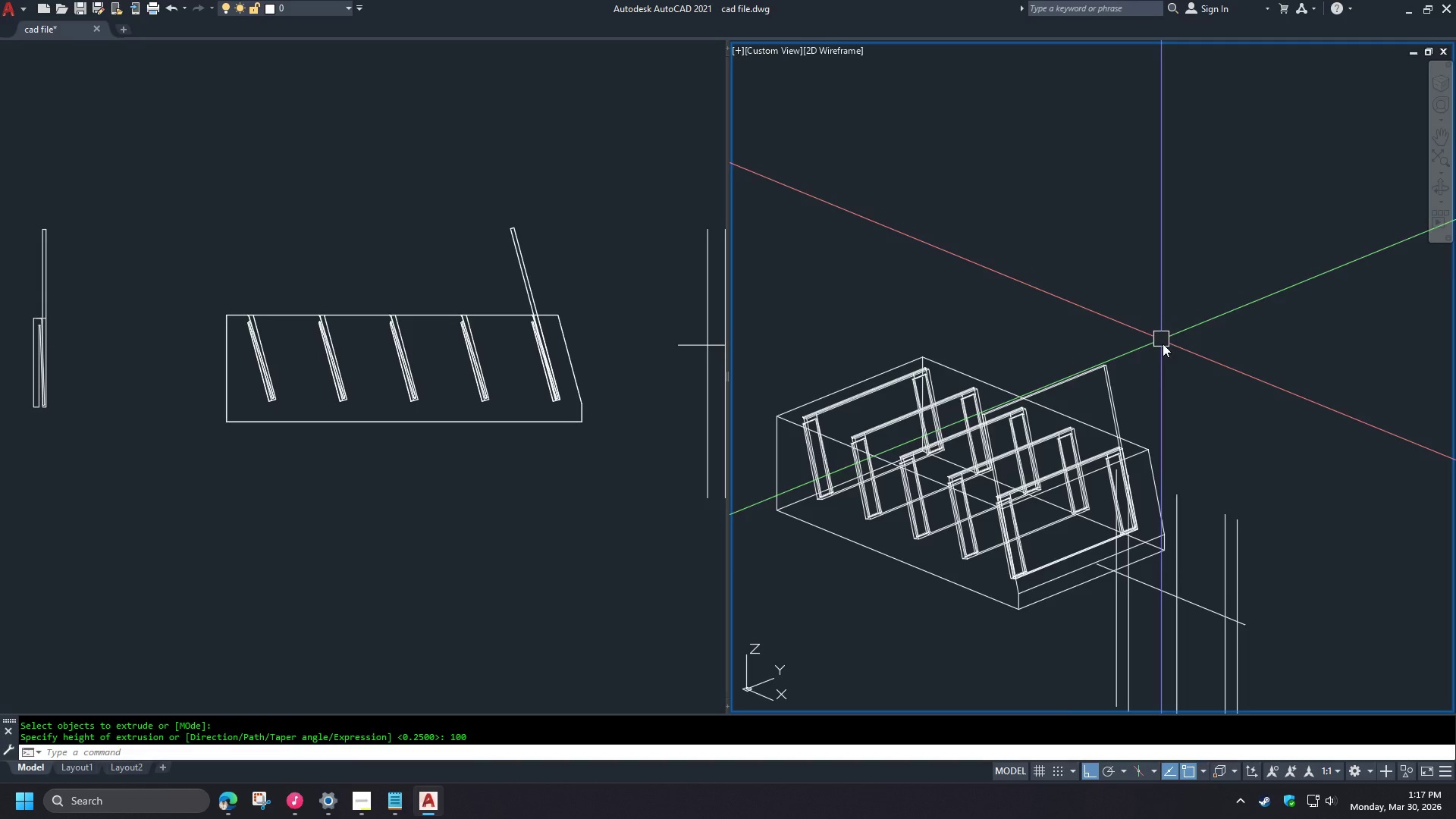 
hold_key(key=ShiftLeft, duration=1.02)
 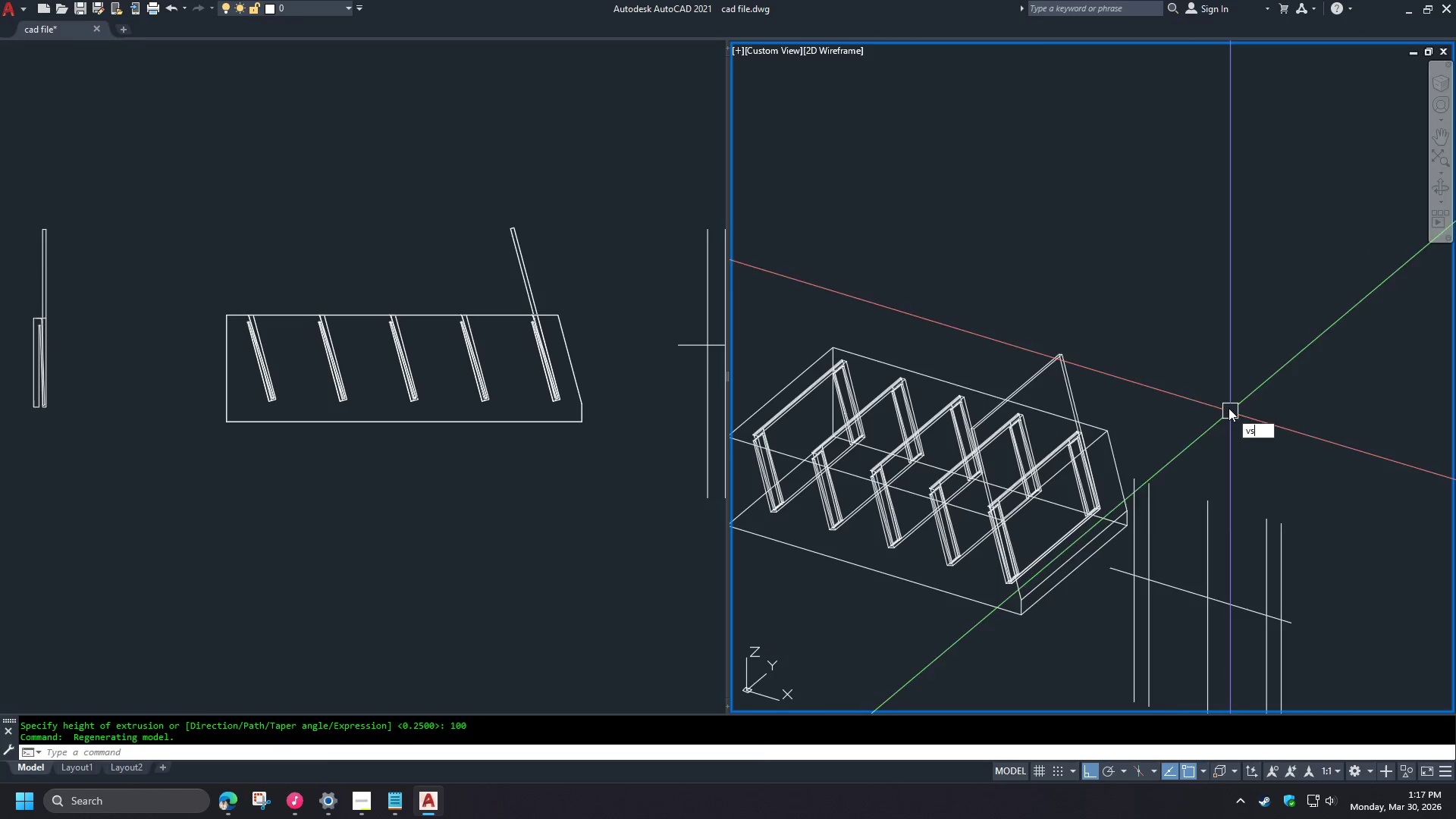 
hold_key(key=ShiftLeft, duration=3.95)
 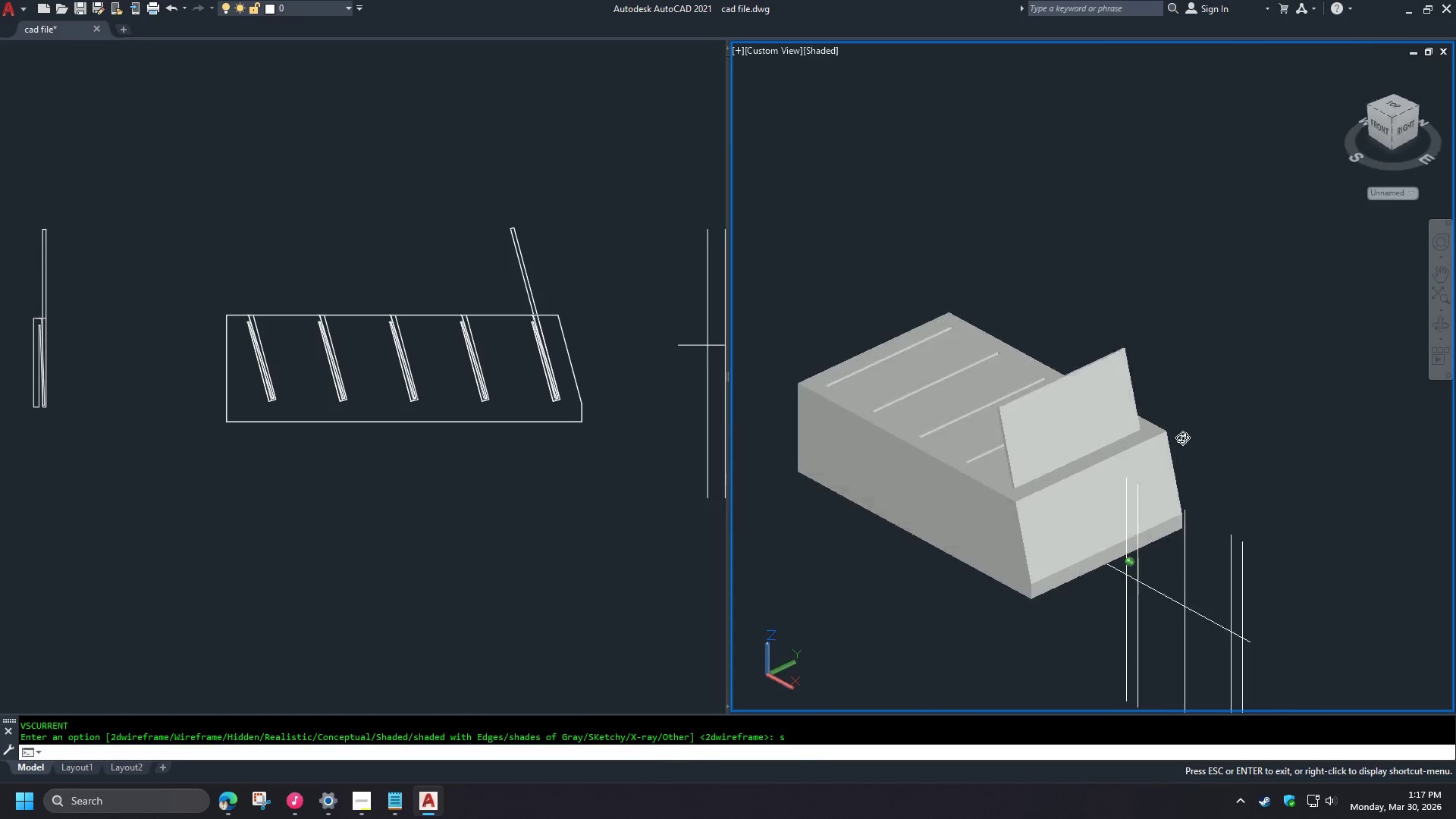 
type(vs )
 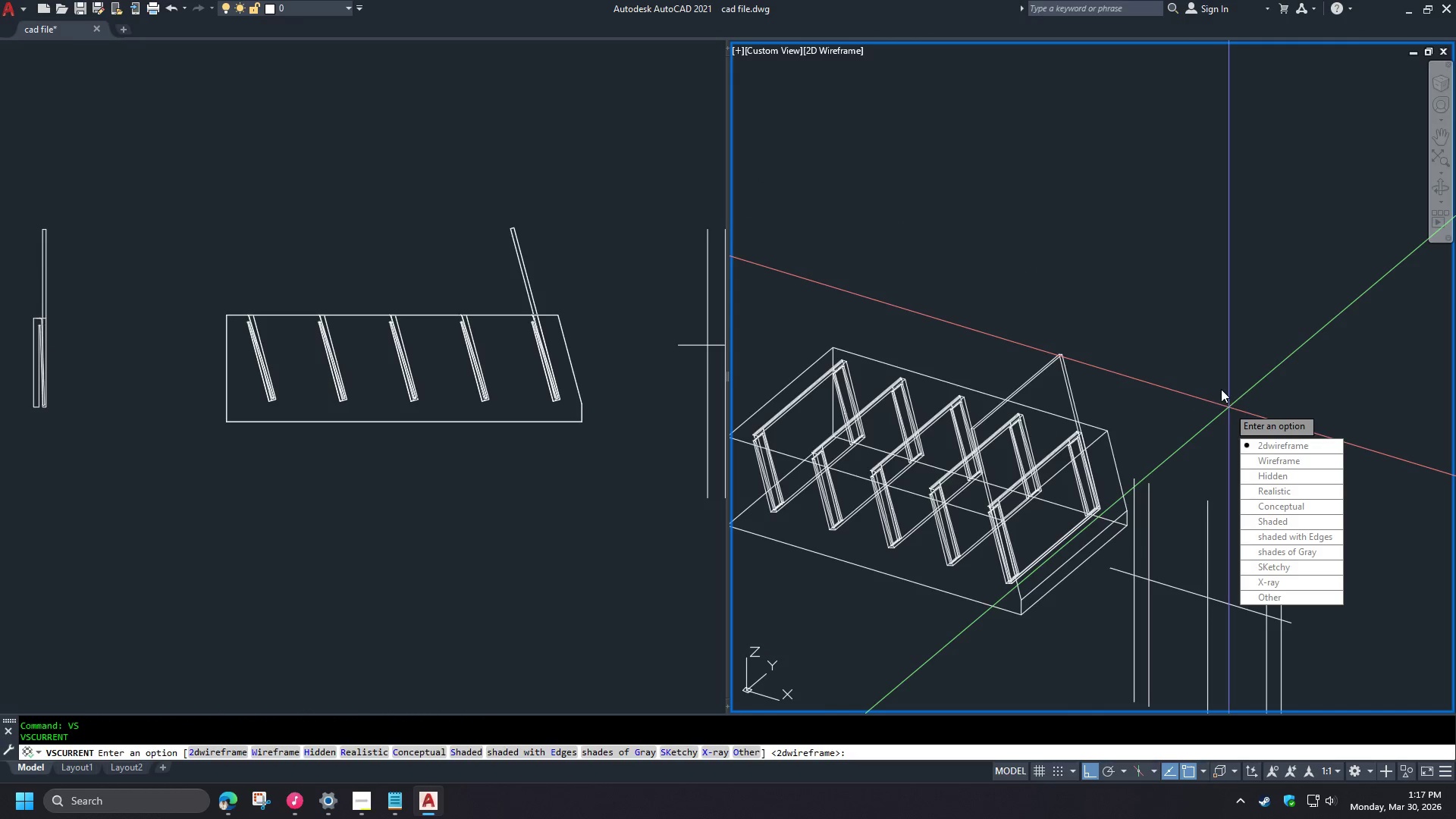 
key(S)
 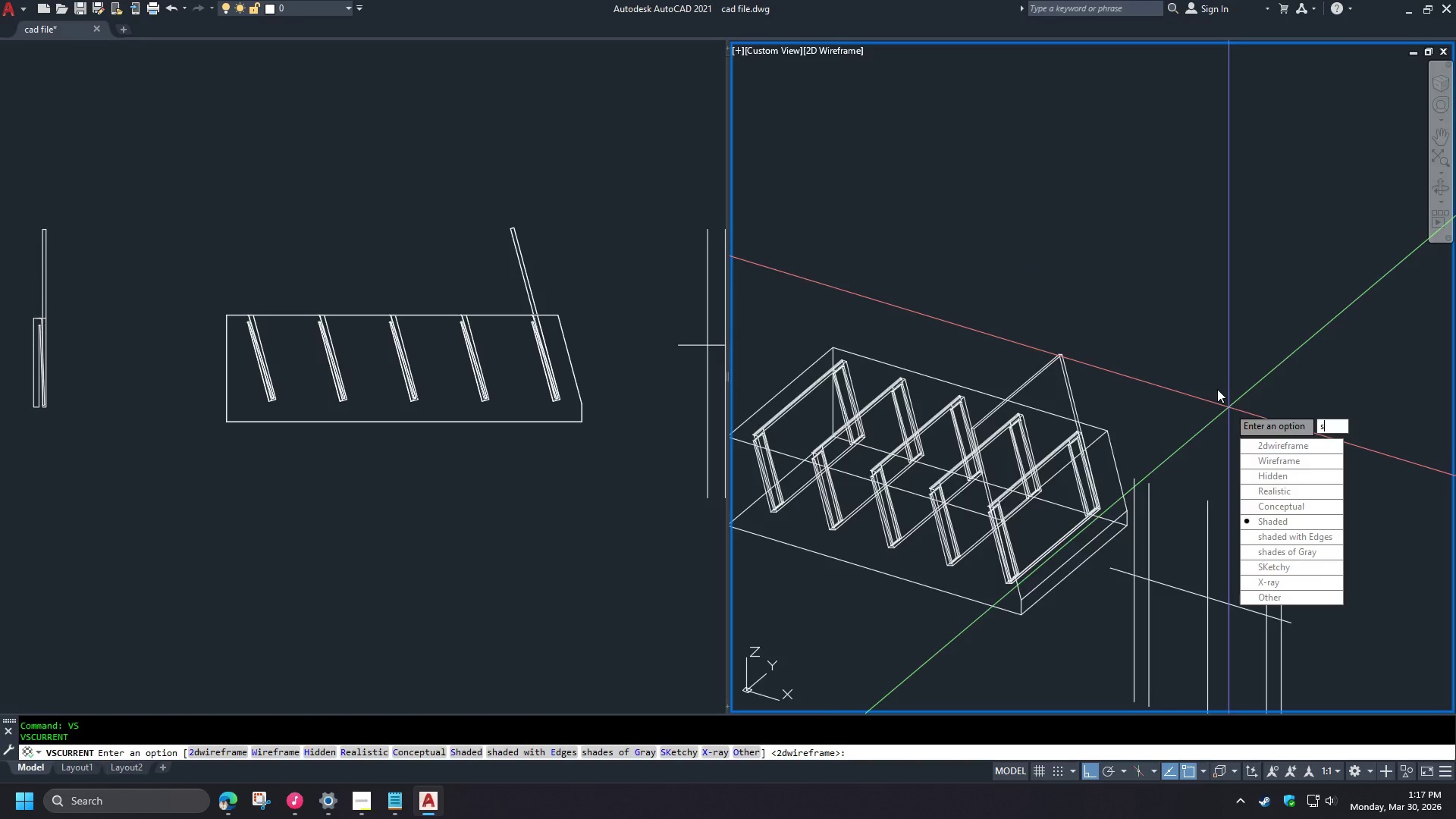 
key(Space)
 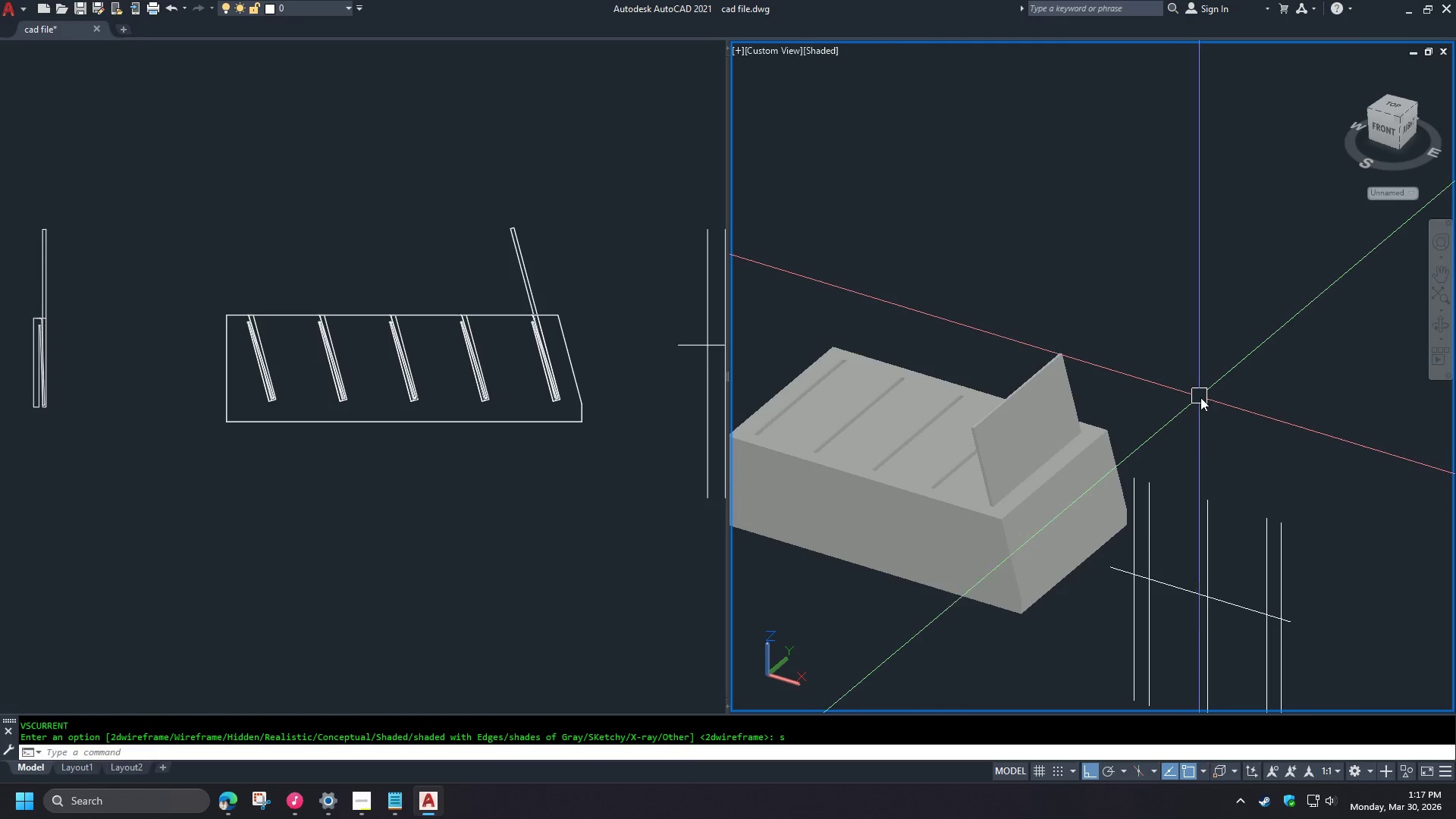 
hold_key(key=ShiftLeft, duration=1.5)
 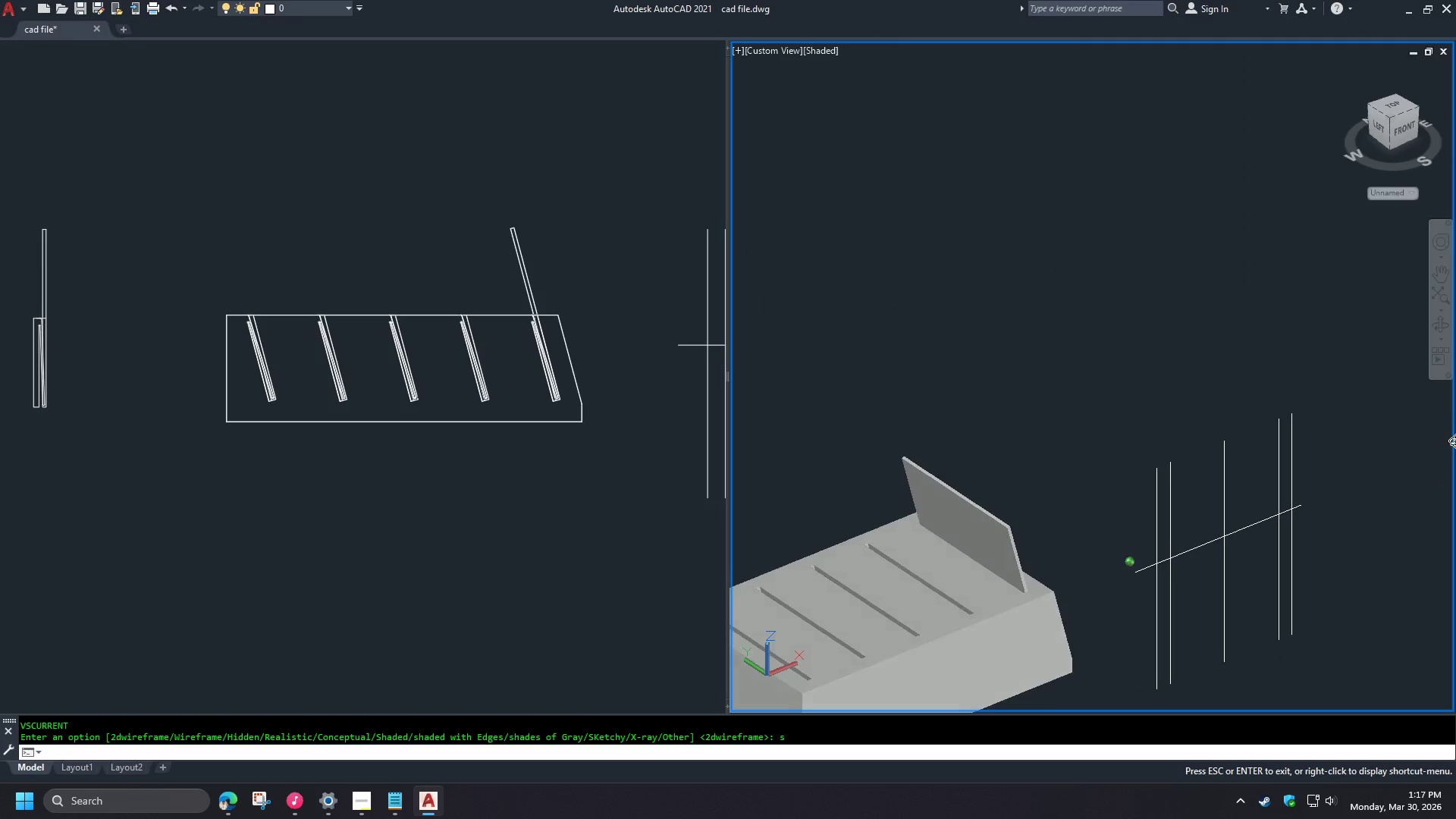 
hold_key(key=ShiftLeft, duration=1.53)
 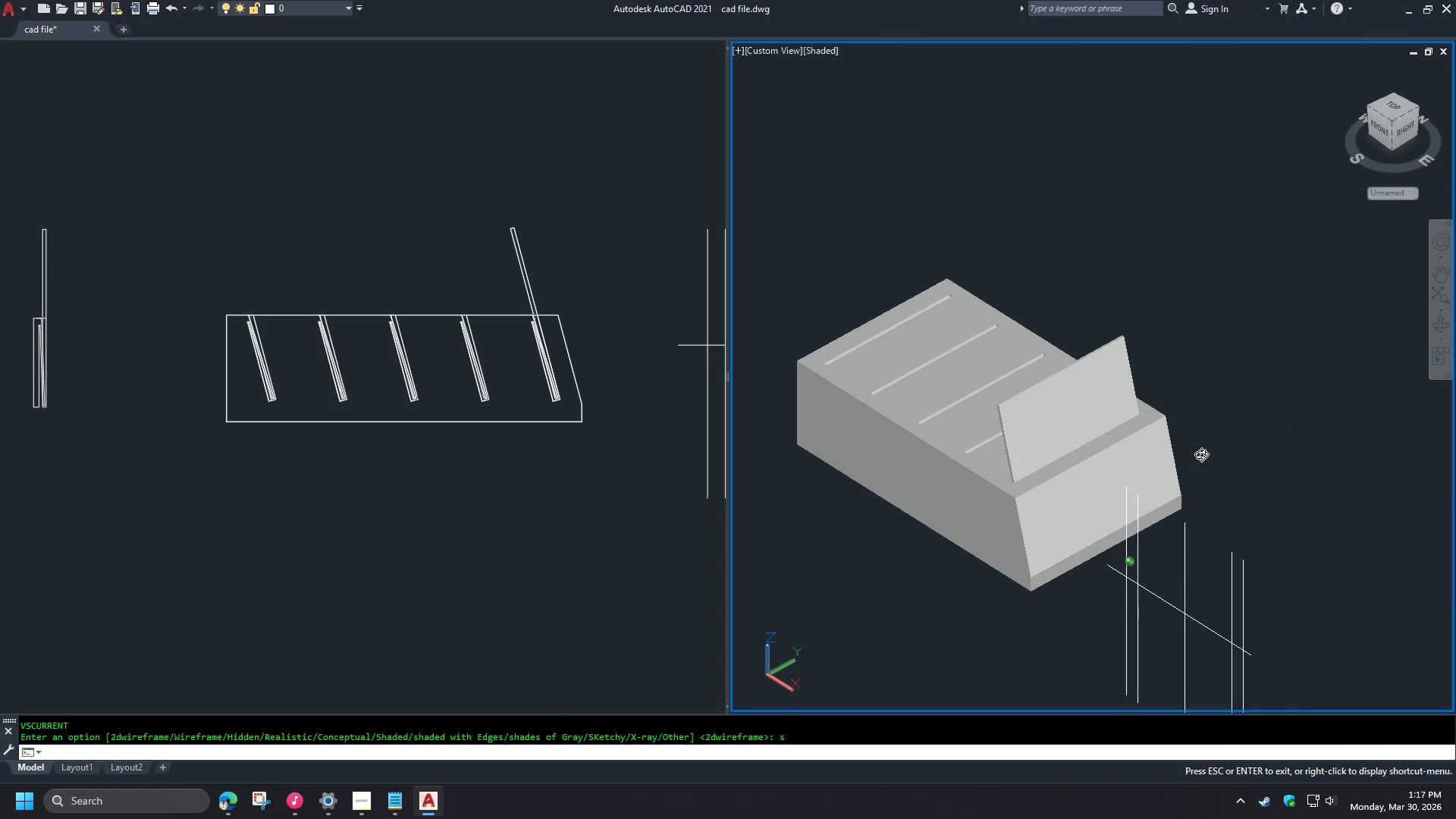 
key(Shift+ShiftLeft)
 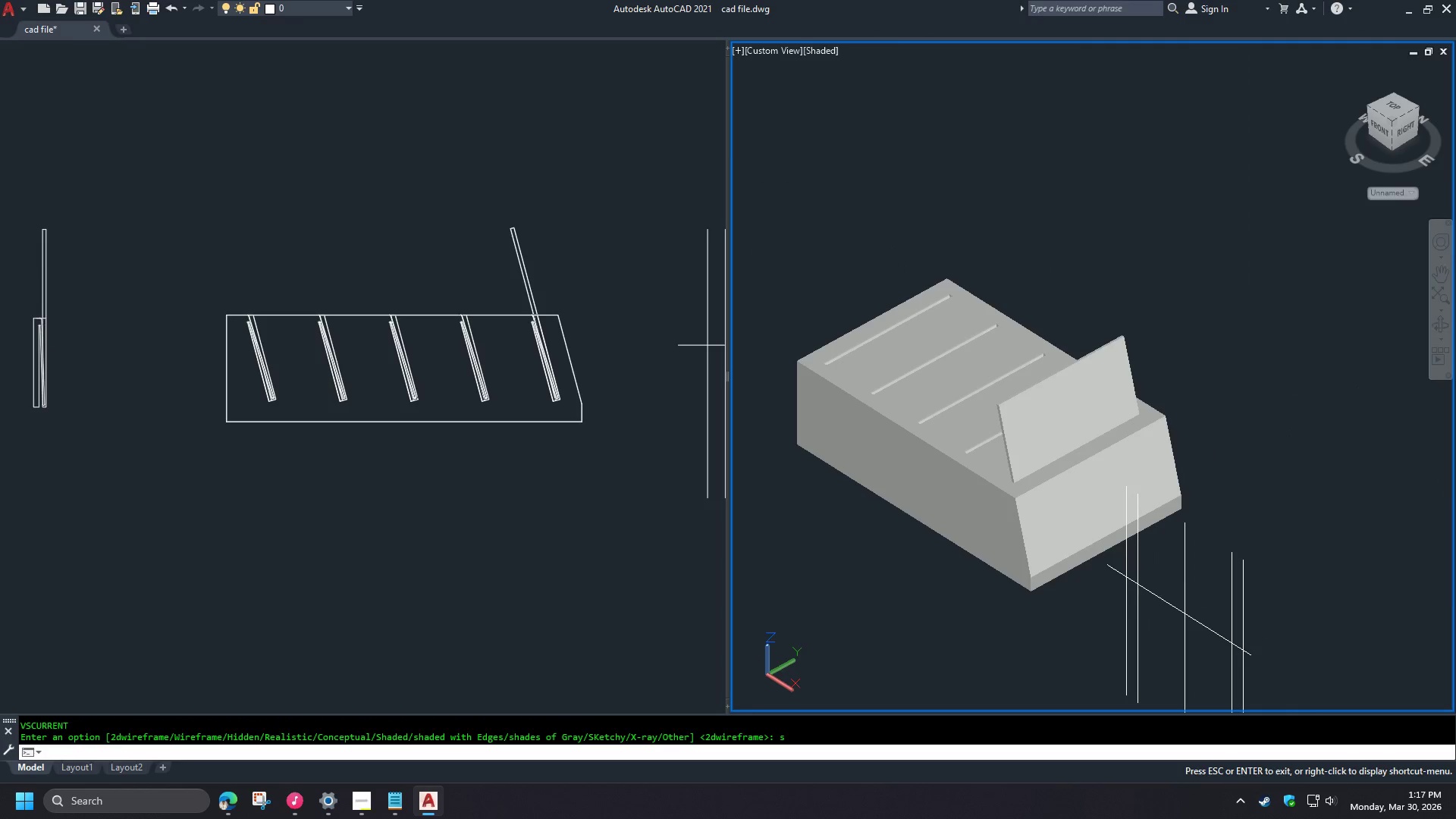 
key(Shift+ShiftLeft)
 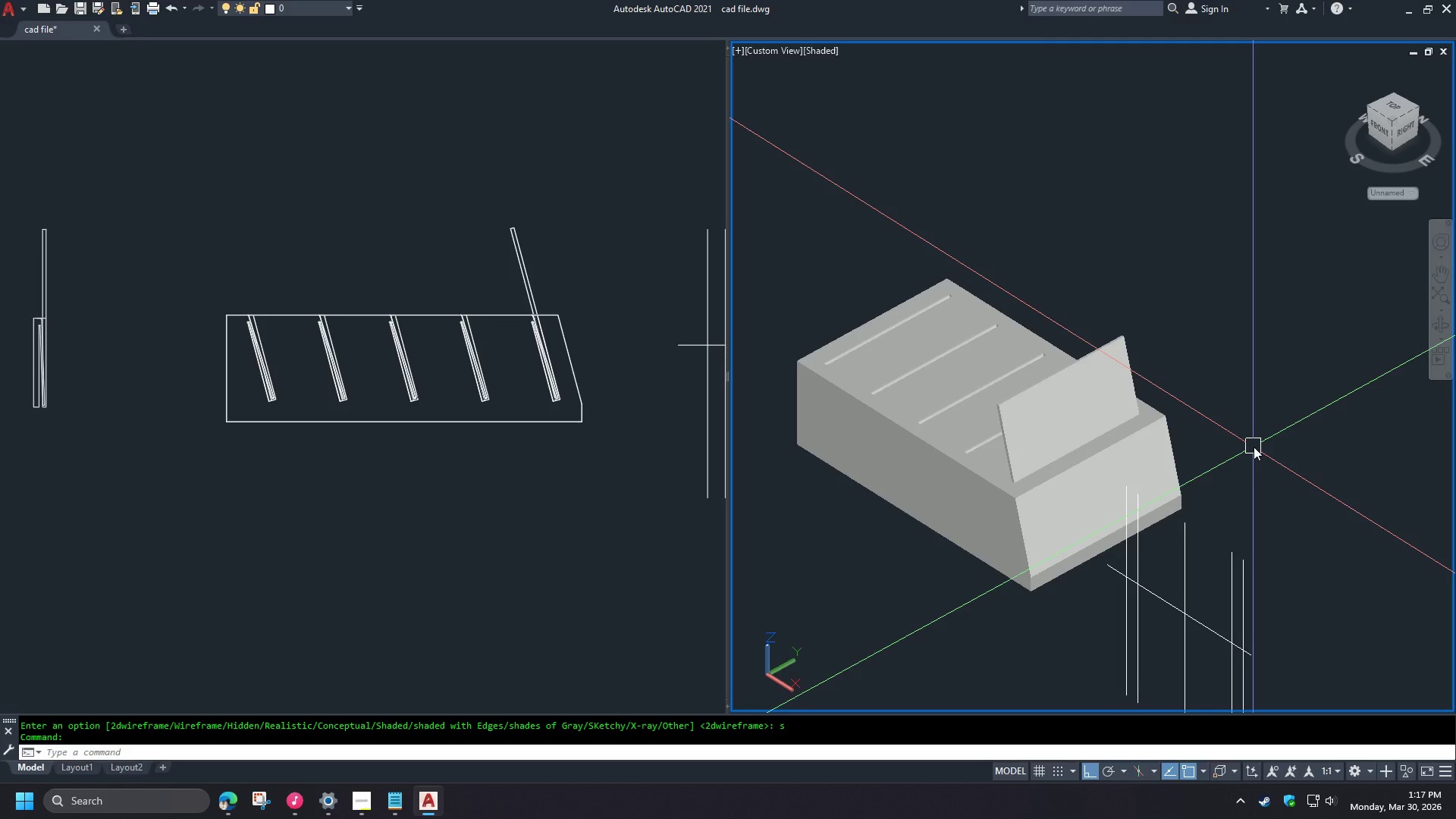 
wait(30.59)
 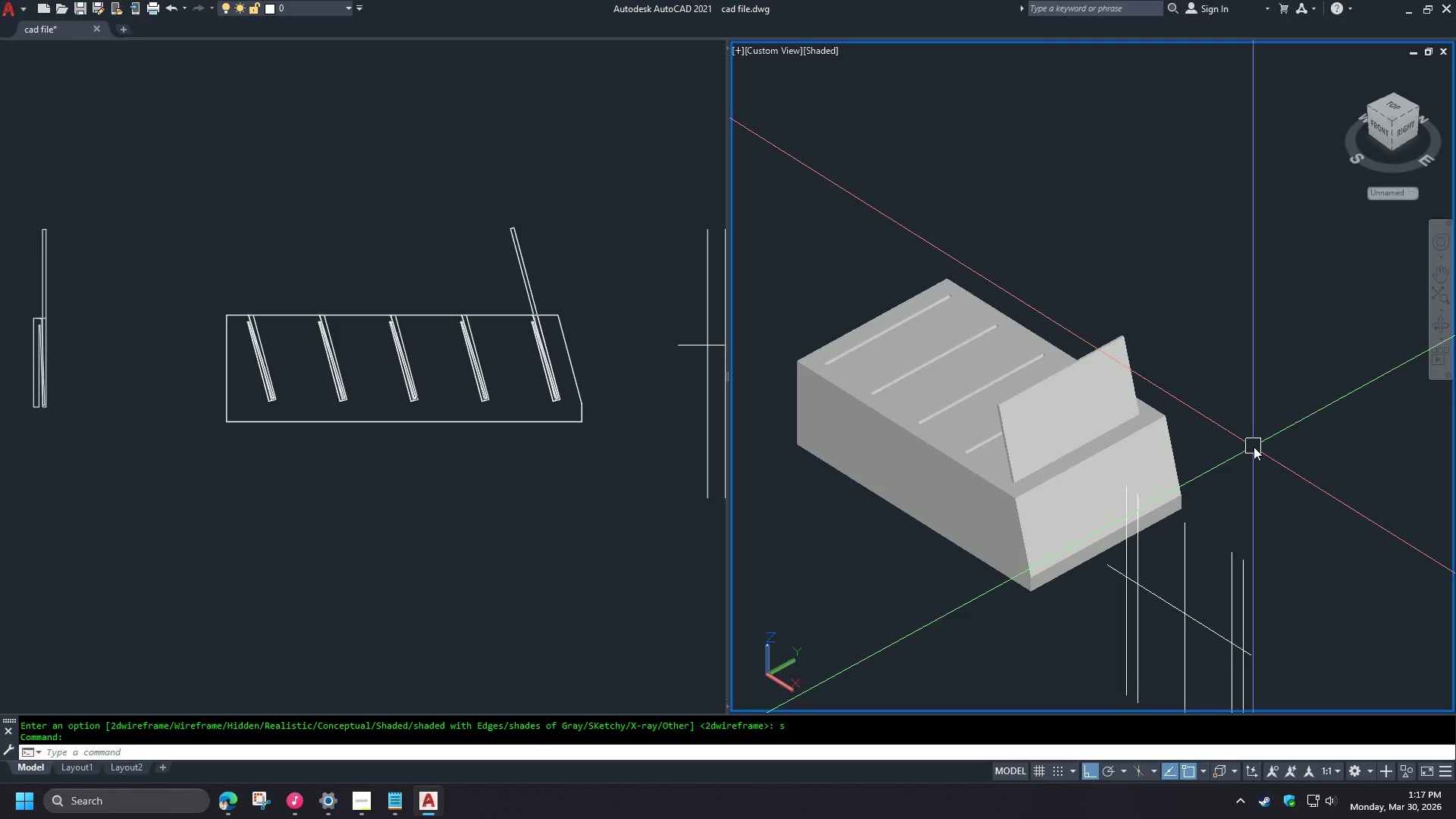 
left_click([369, 477])
 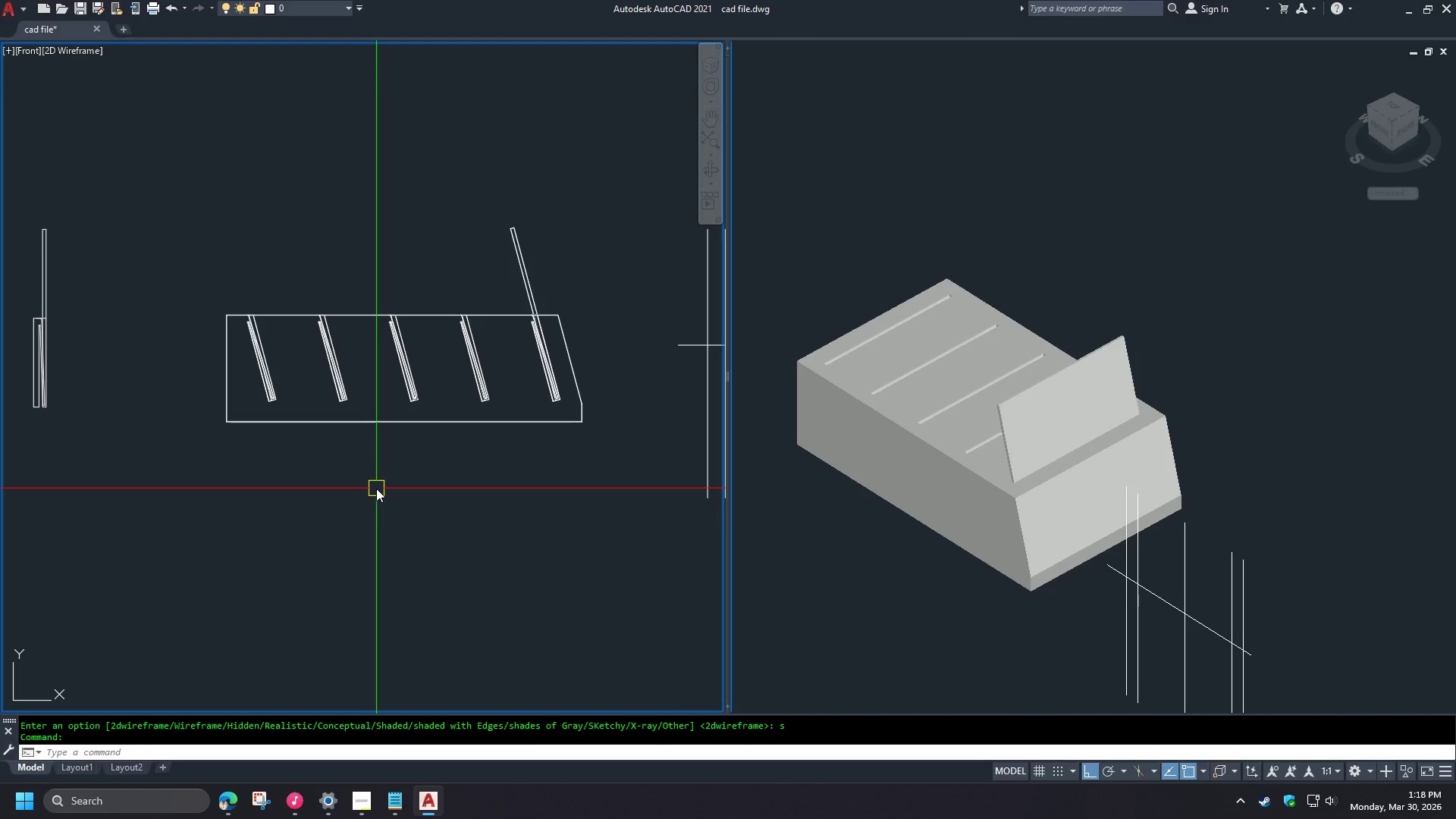 
wait(6.45)
 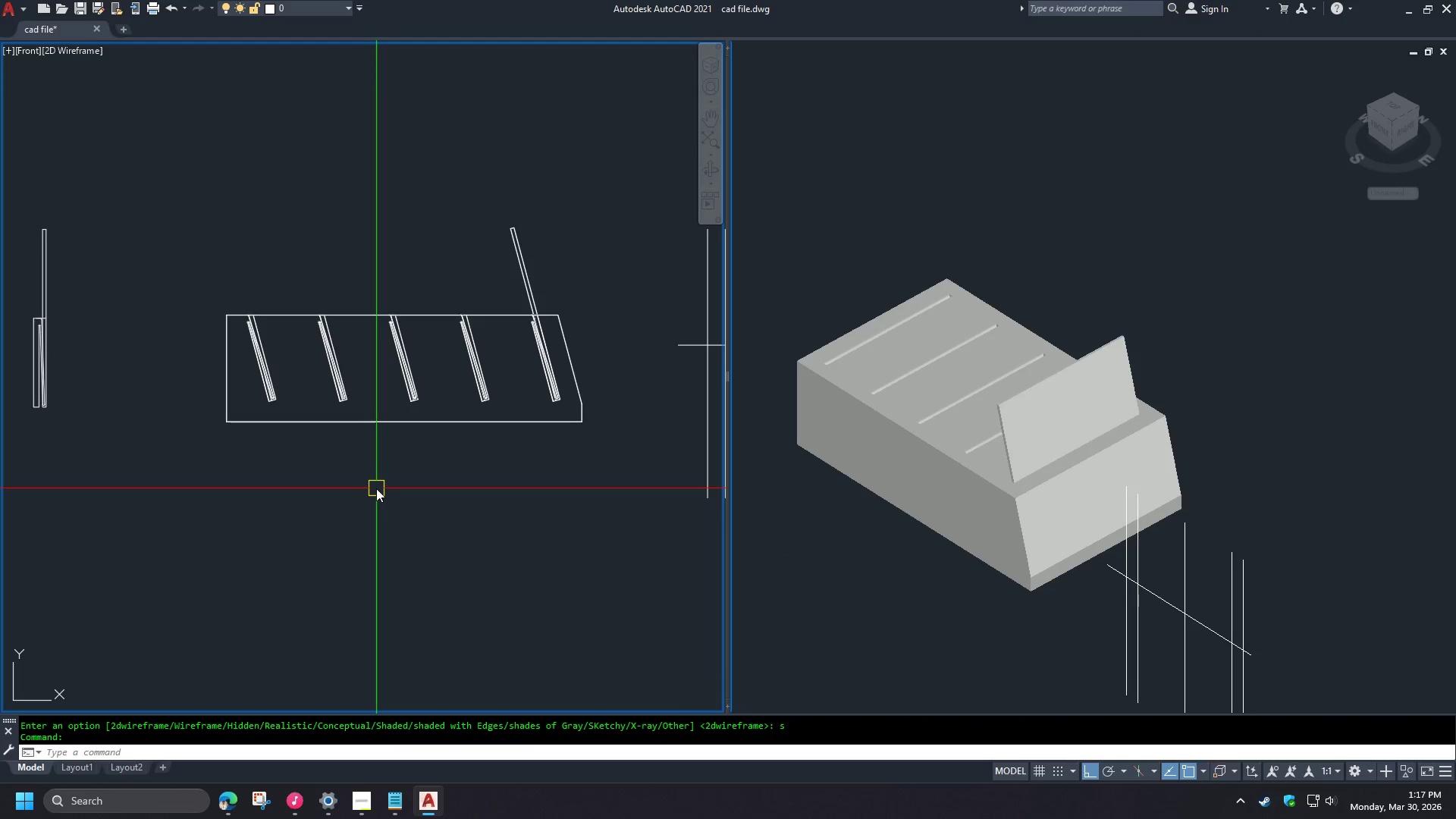 
left_click([965, 584])
 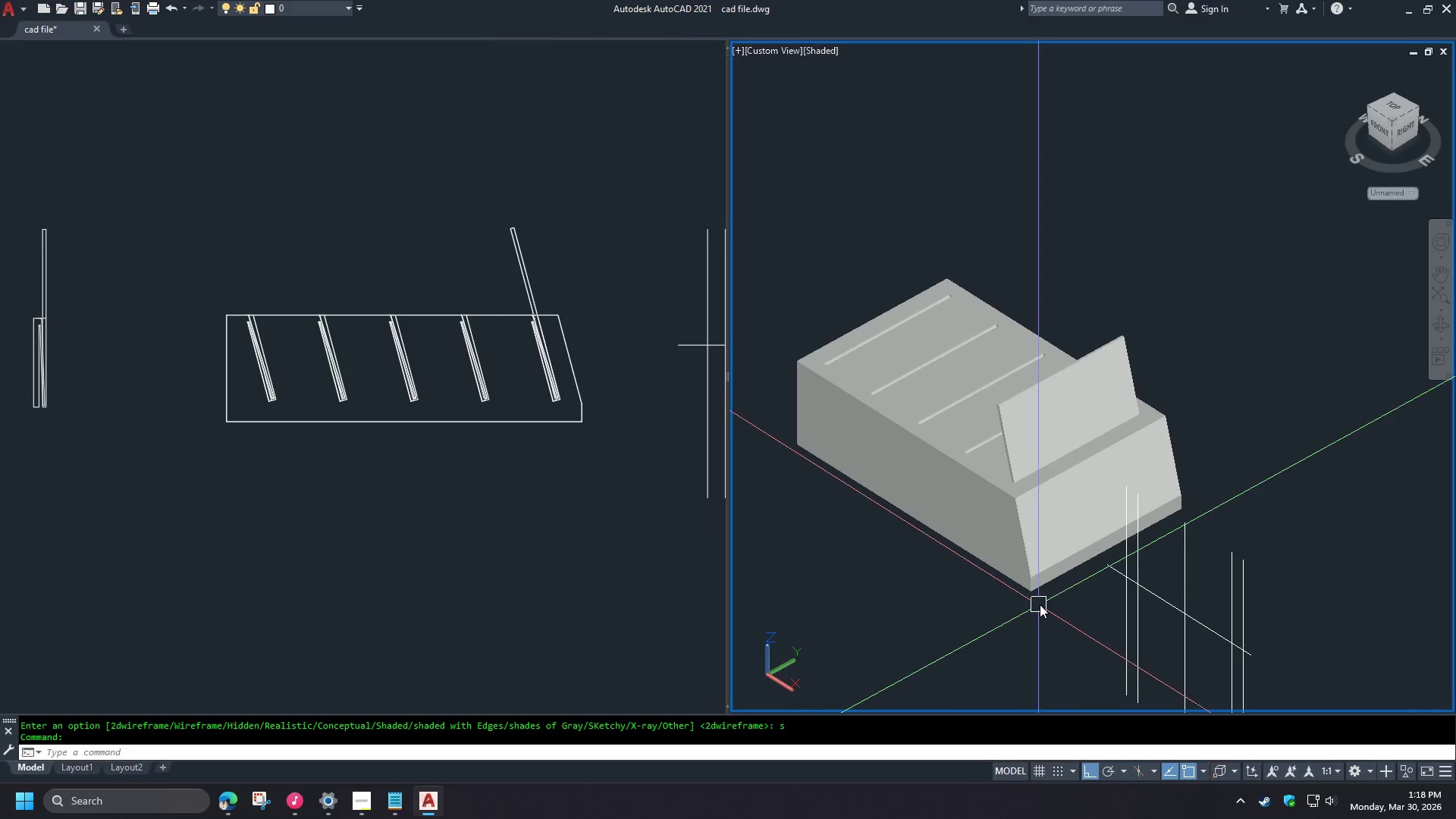 
scroll: coordinate [1068, 589], scroll_direction: up, amount: 2.0
 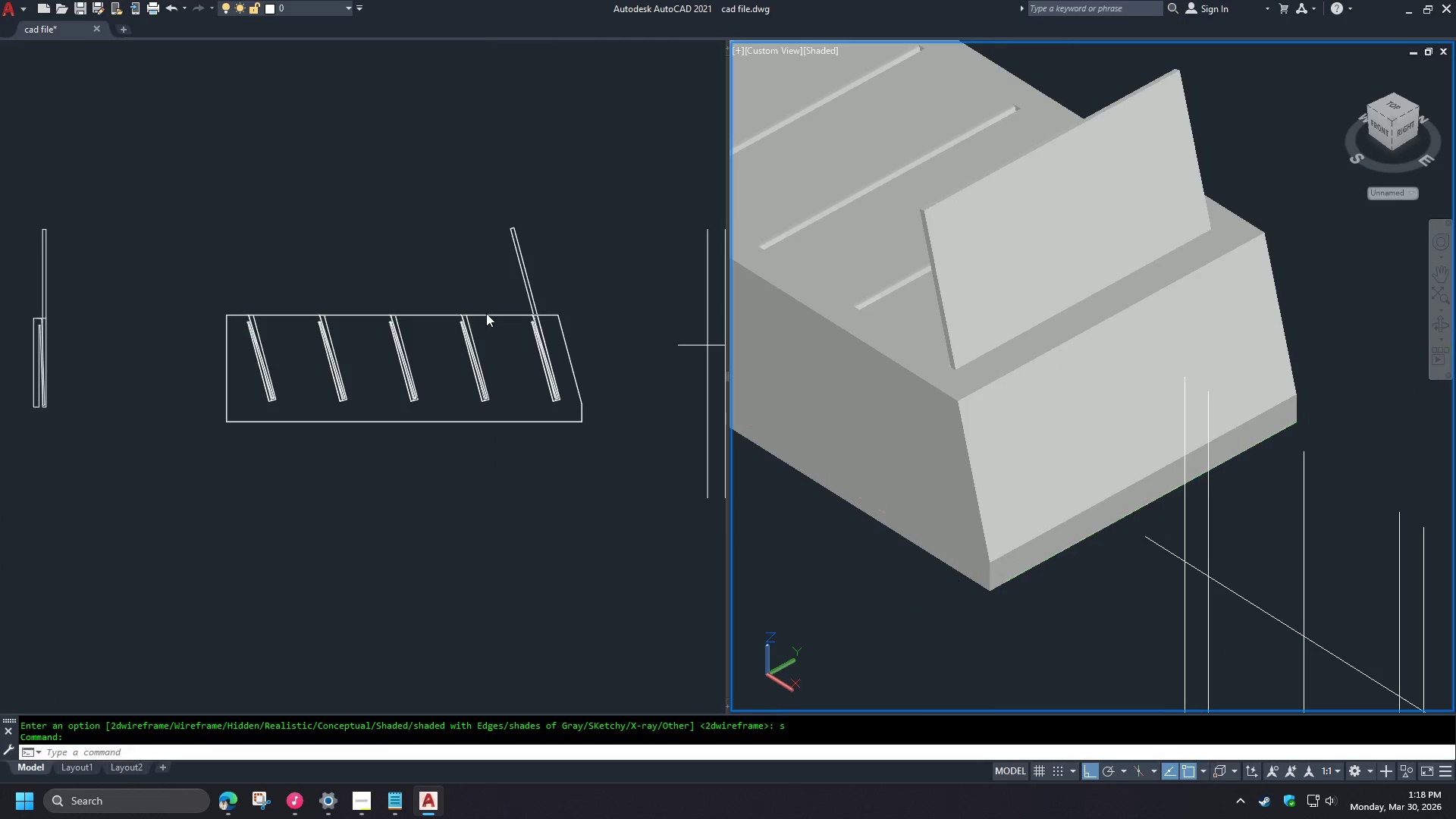 
left_click_drag(start_coordinate=[500, 182], to_coordinate=[505, 184])
 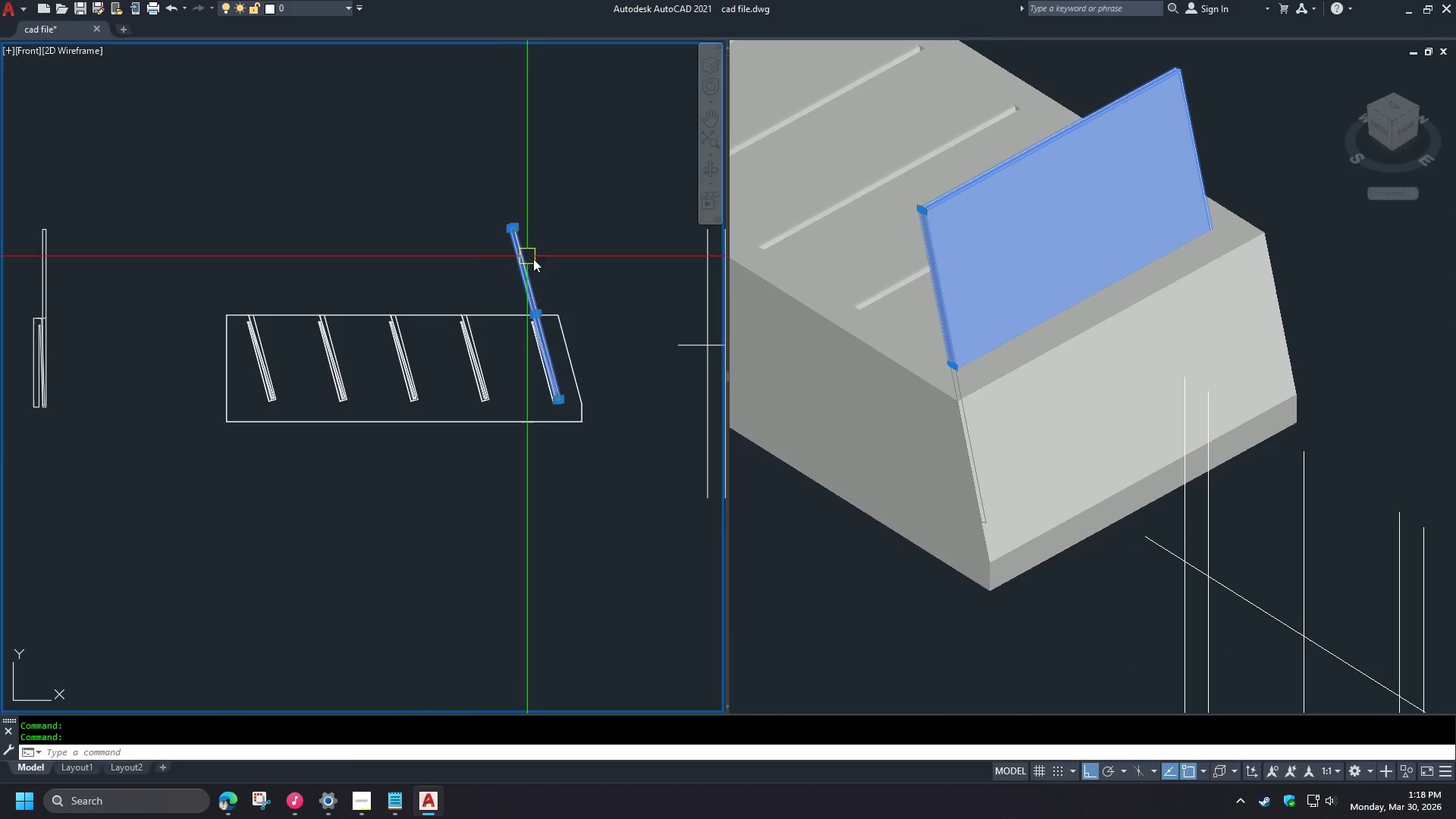 
type(co a 5 )
 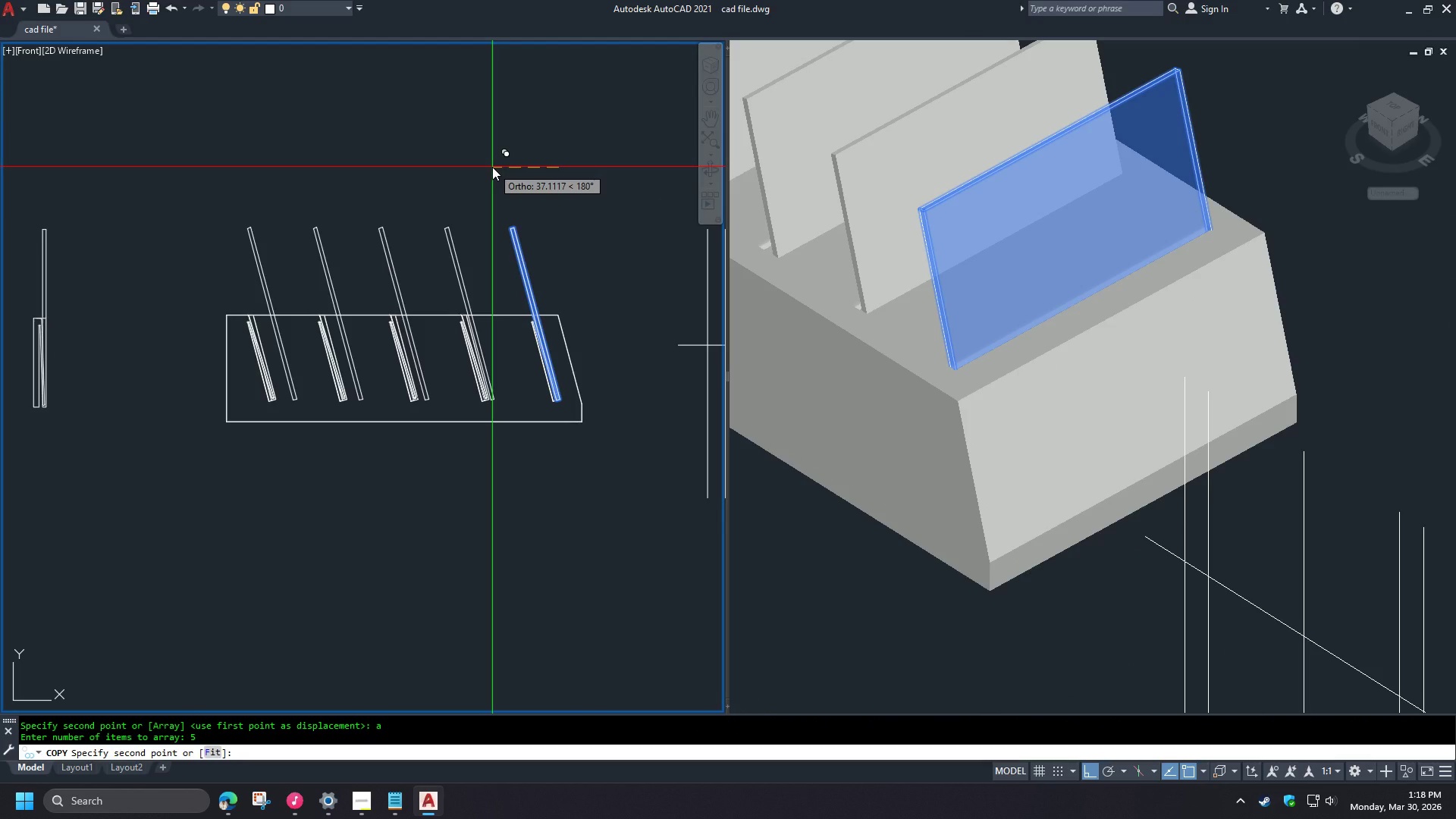 
left_click_drag(start_coordinate=[558, 168], to_coordinate=[536, 167])
 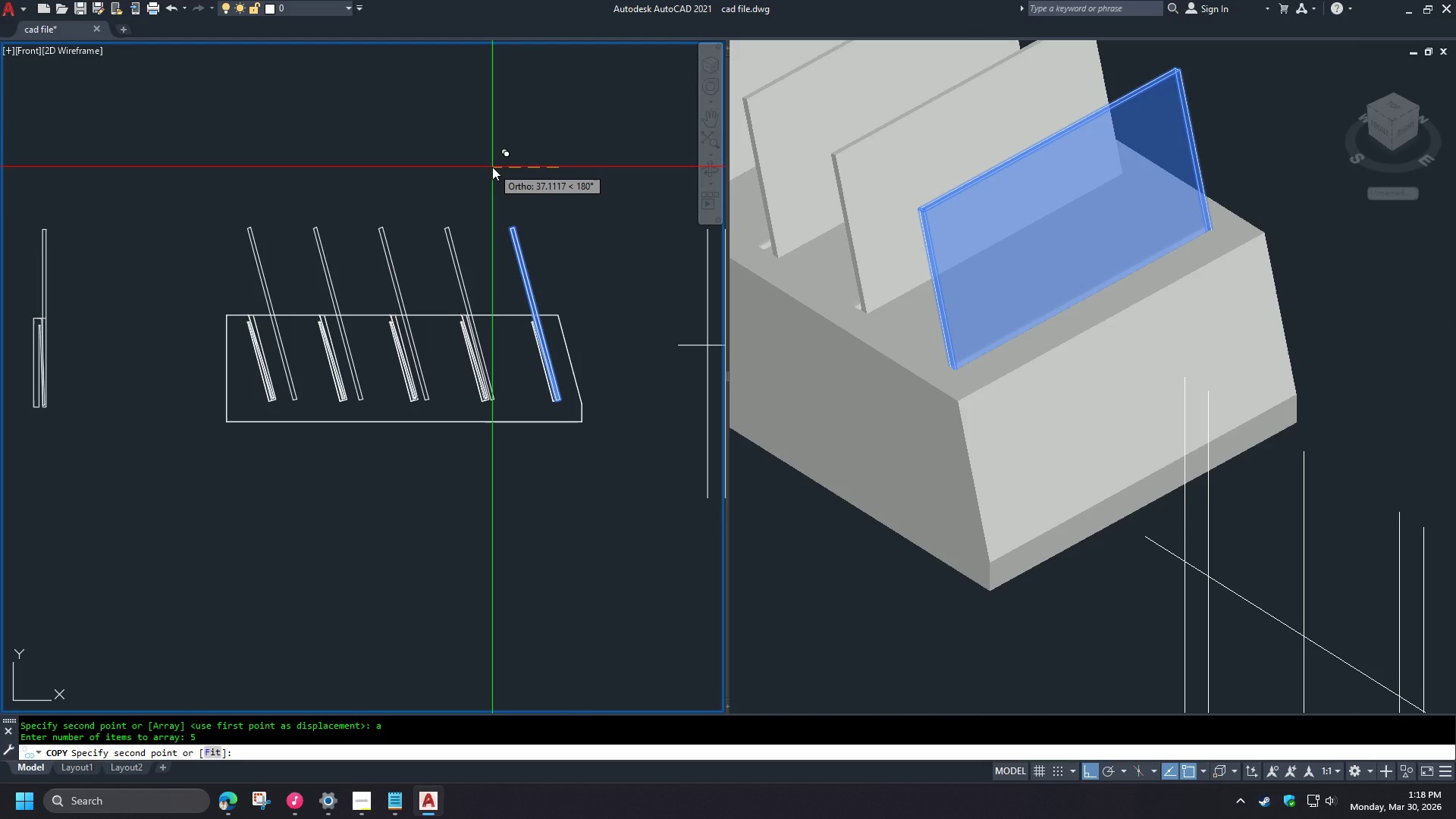 
key(Numpad4)
 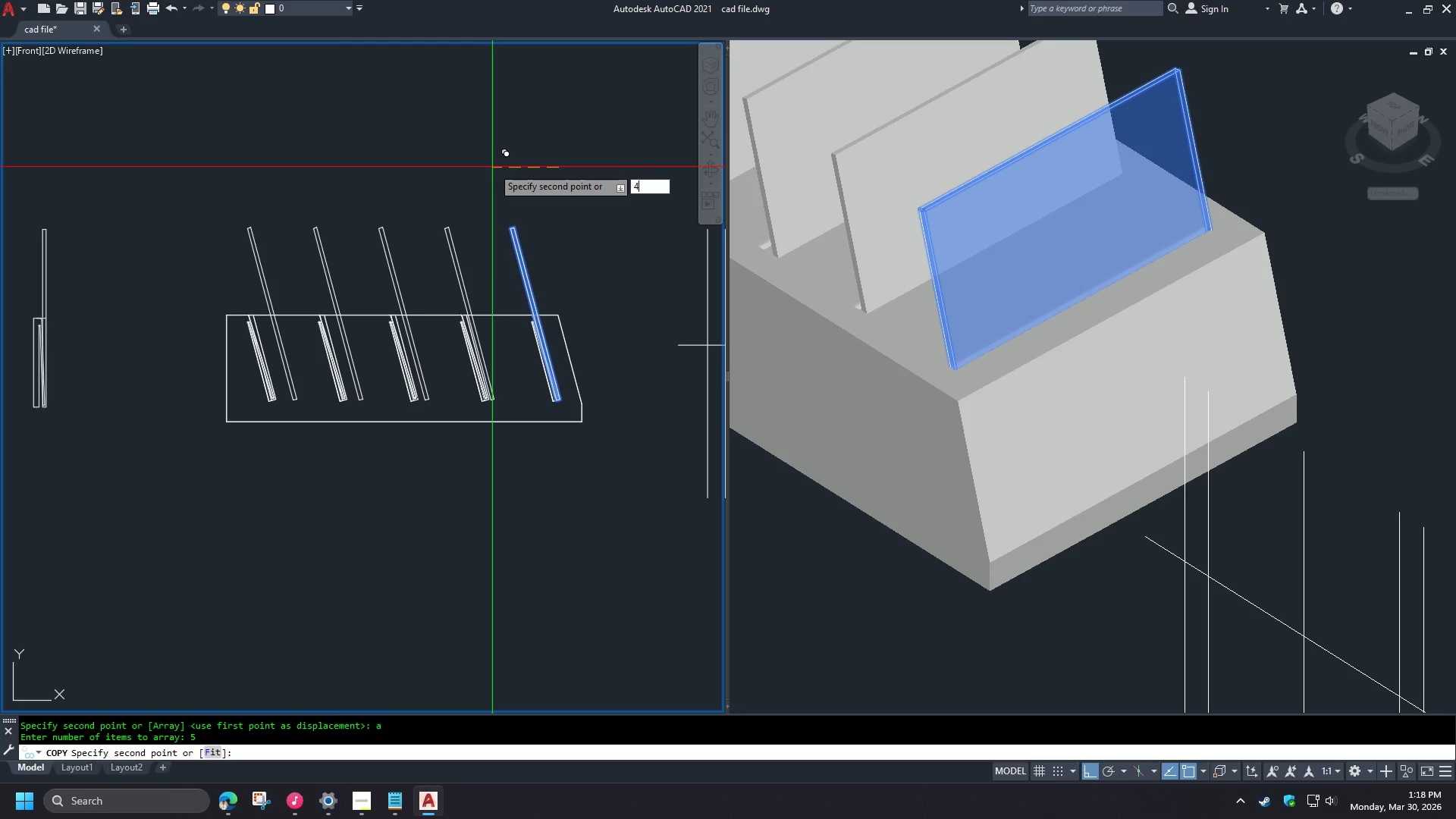 
key(Numpad0)
 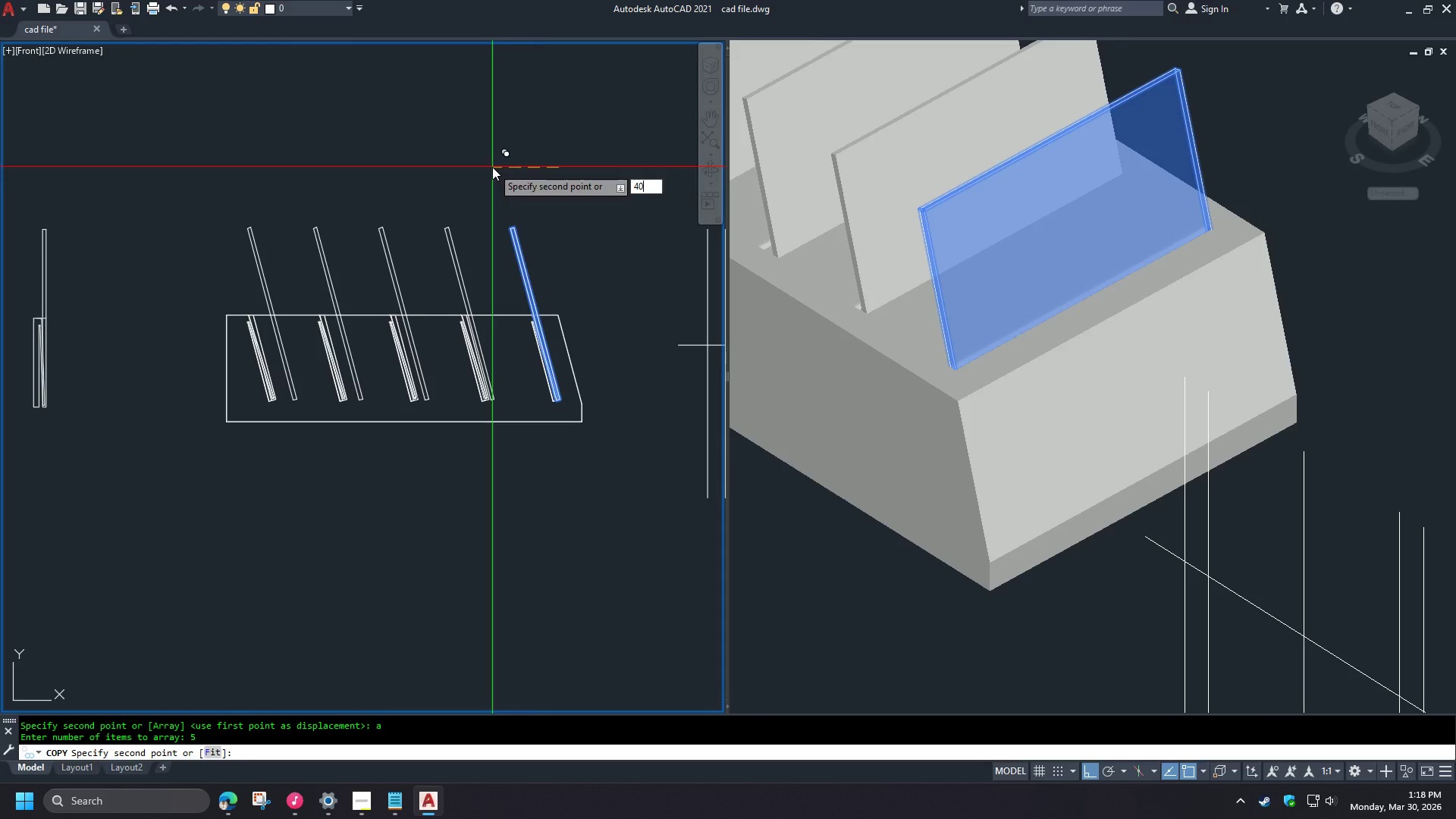 
key(Space)
 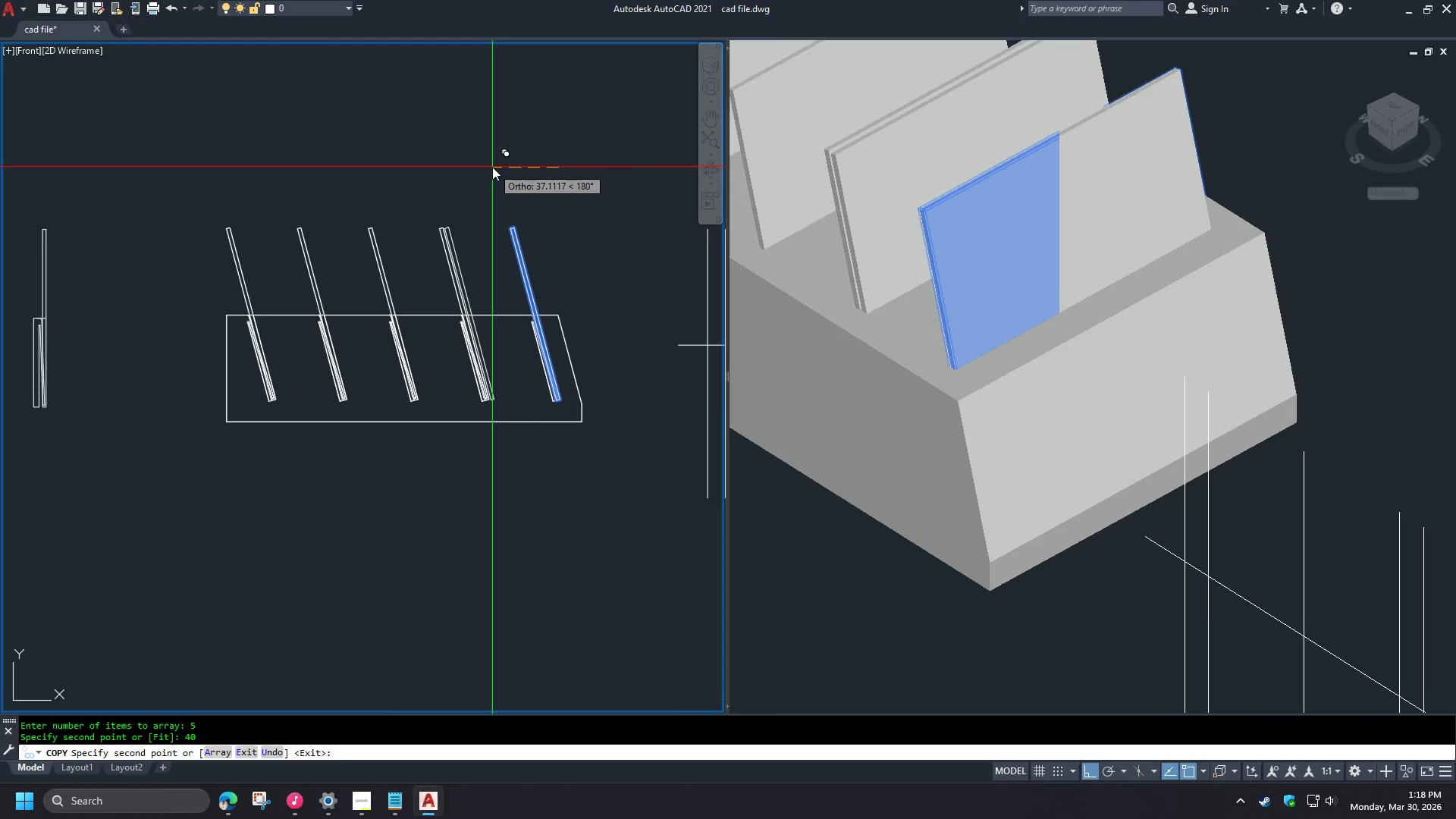 
key(Space)
 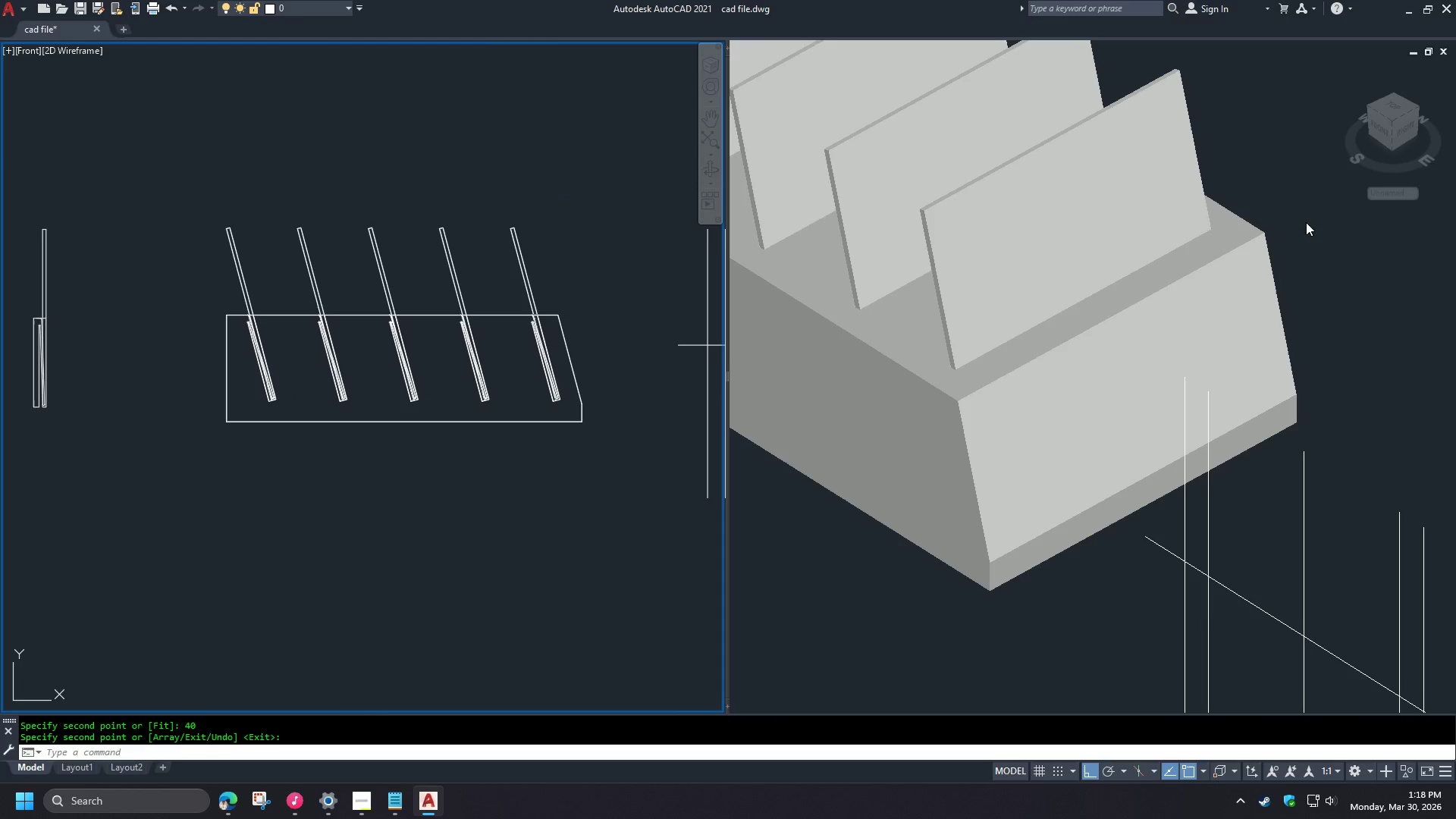 
left_click([1346, 250])
 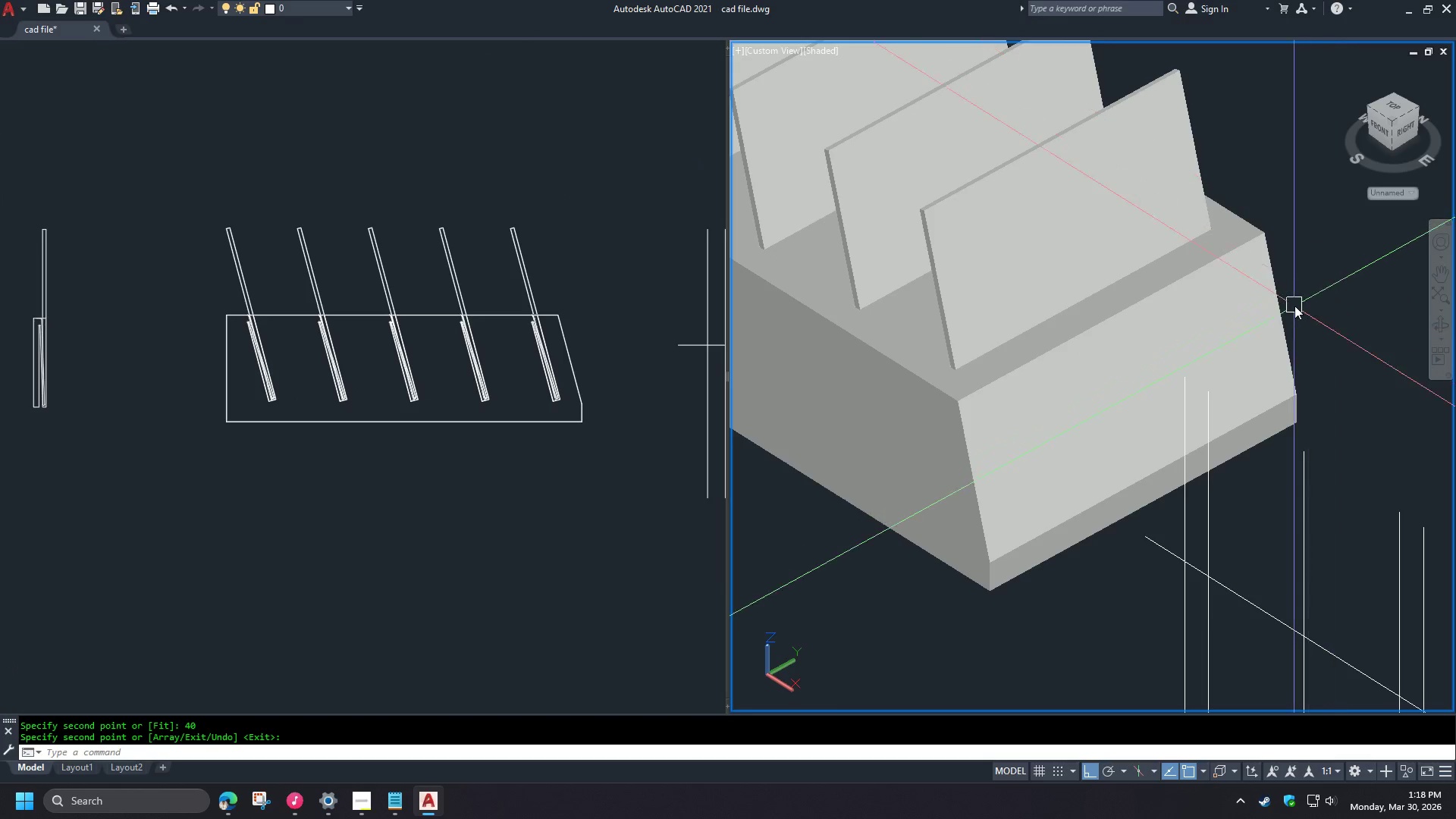 
hold_key(key=ShiftLeft, duration=1.5)
 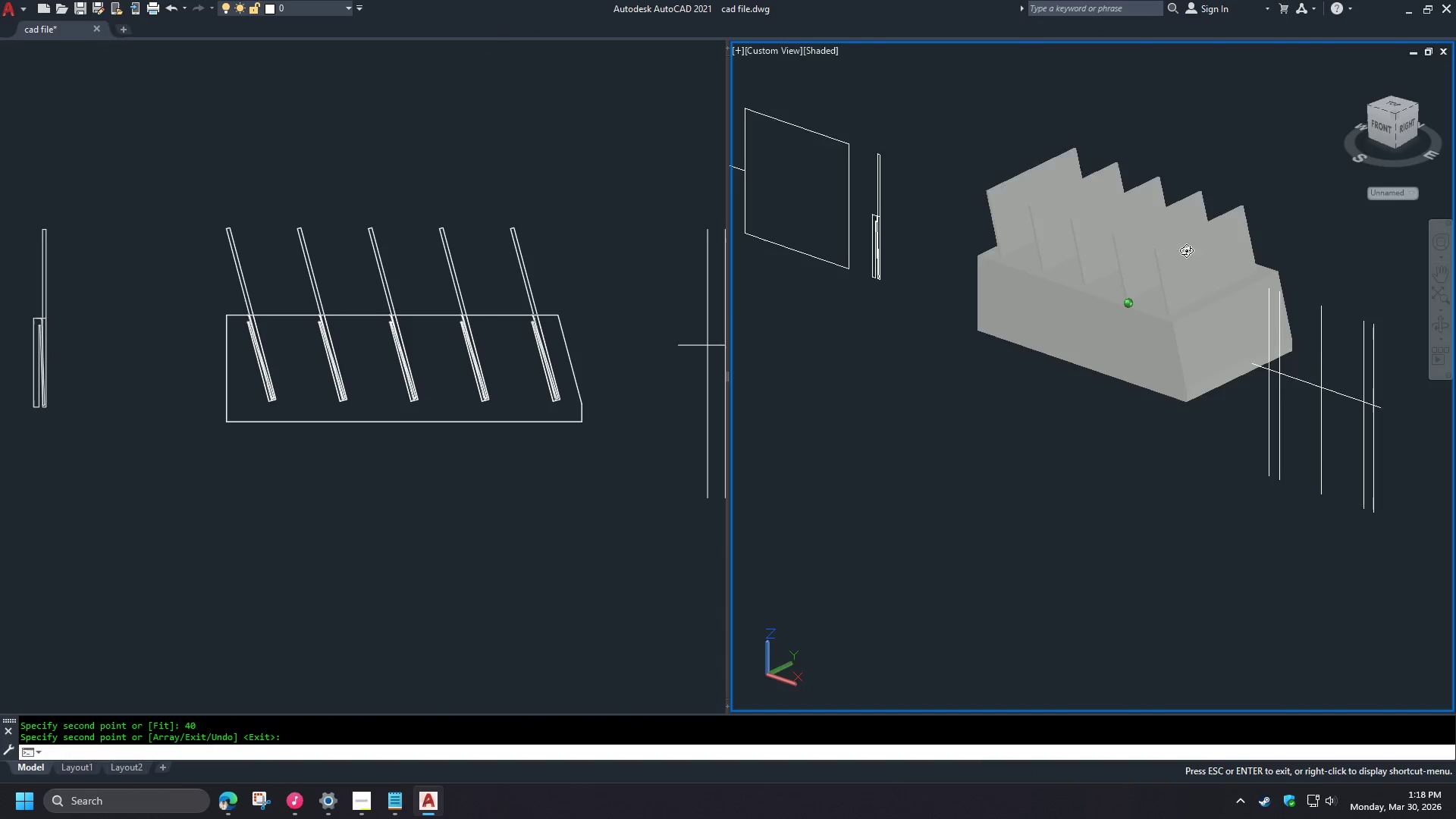 
scroll: coordinate [1292, 306], scroll_direction: down, amount: 2.0
 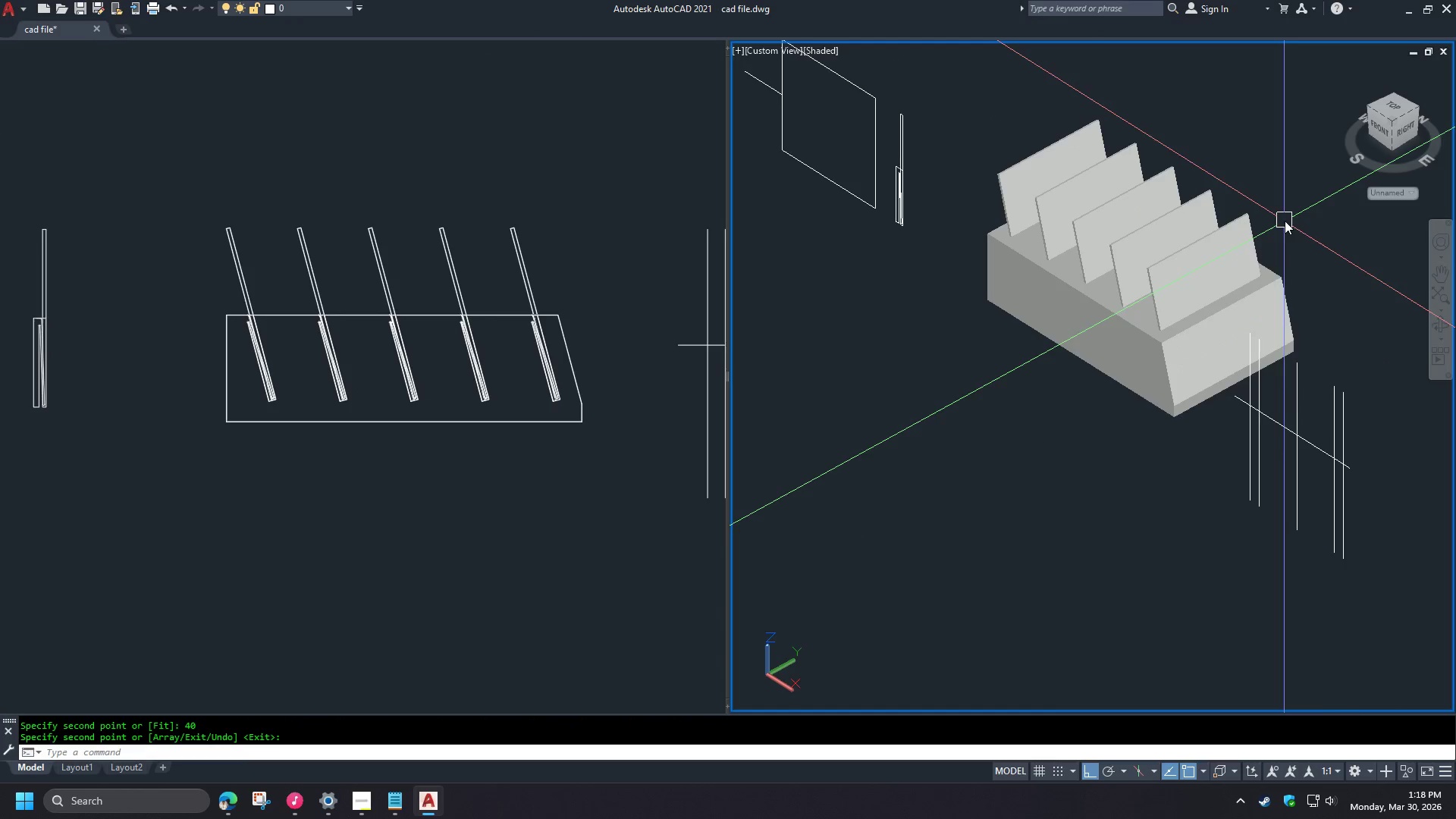 
hold_key(key=ShiftLeft, duration=1.52)
 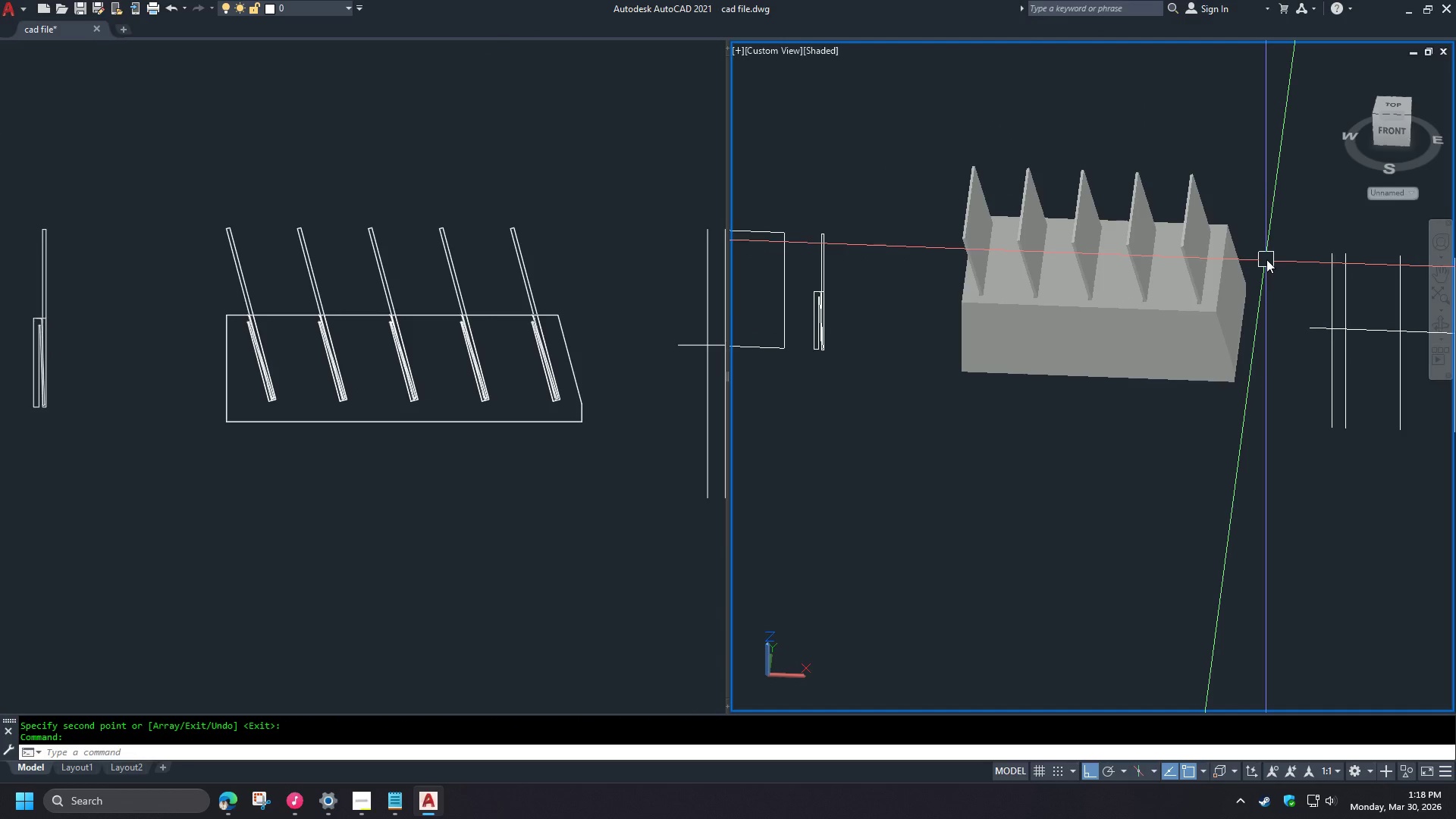 
hold_key(key=ShiftLeft, duration=0.53)
 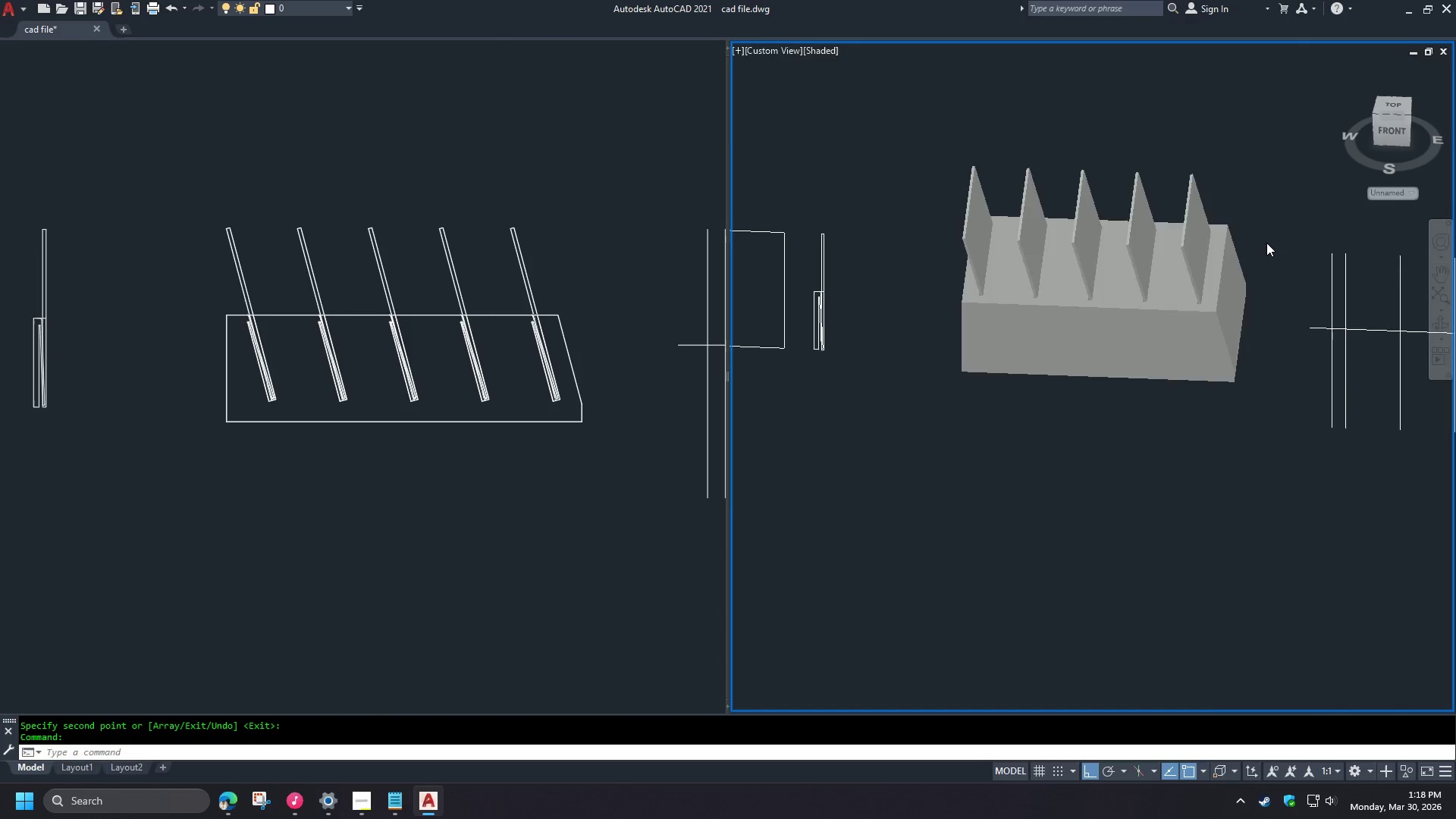 
scroll: coordinate [1266, 243], scroll_direction: up, amount: 3.0
 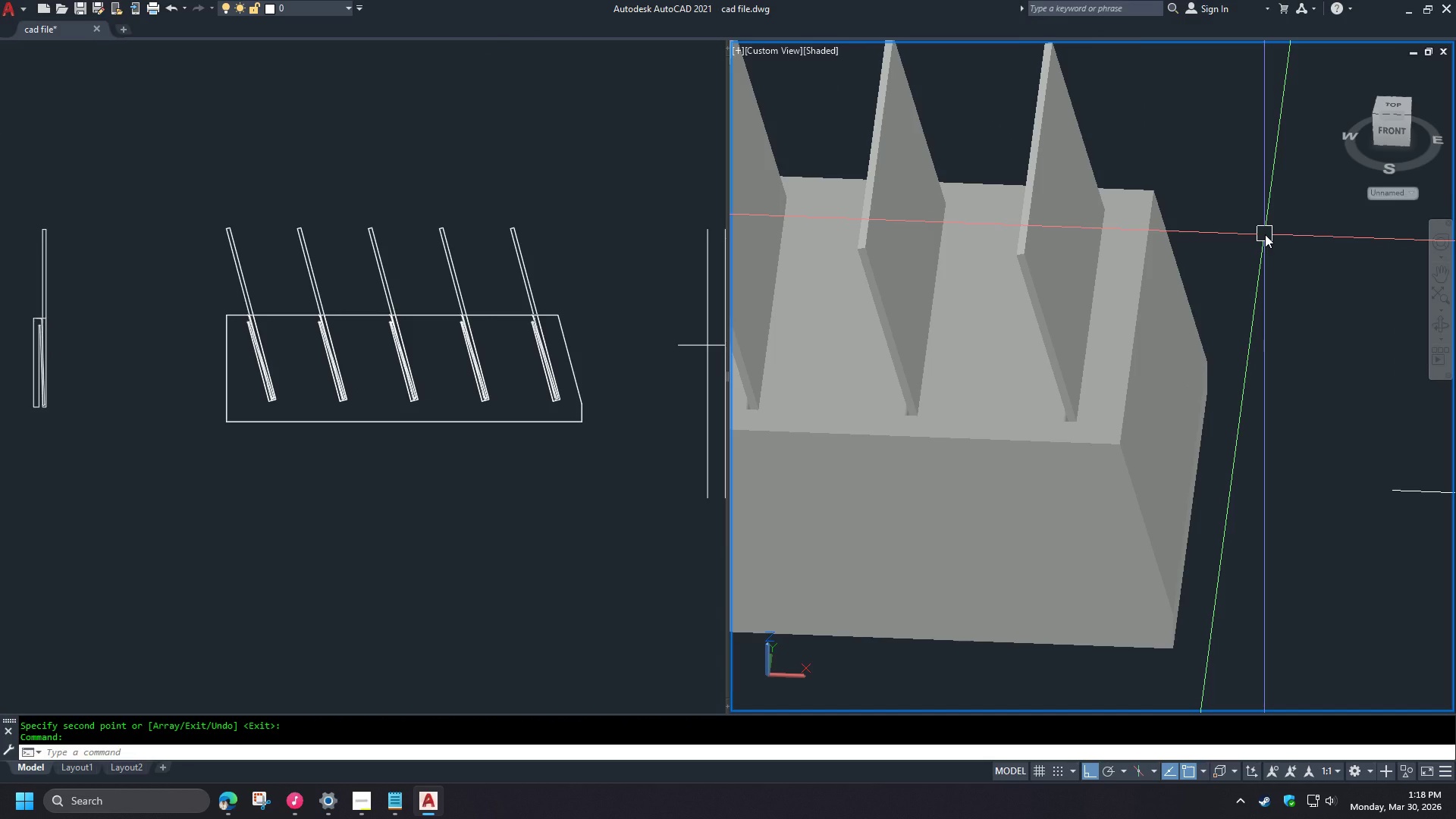 
hold_key(key=ShiftLeft, duration=1.5)
 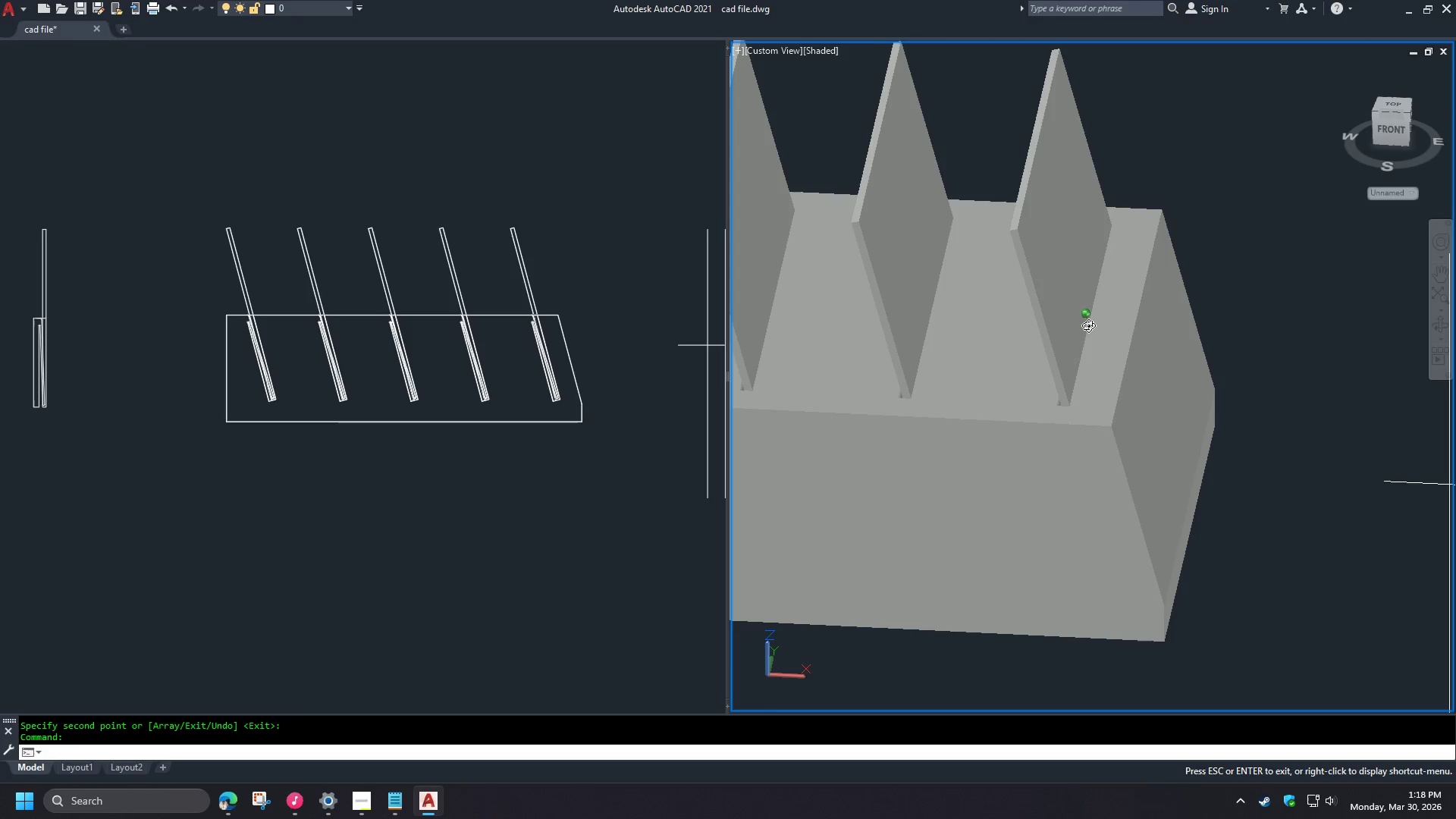 
hold_key(key=ShiftLeft, duration=1.51)
 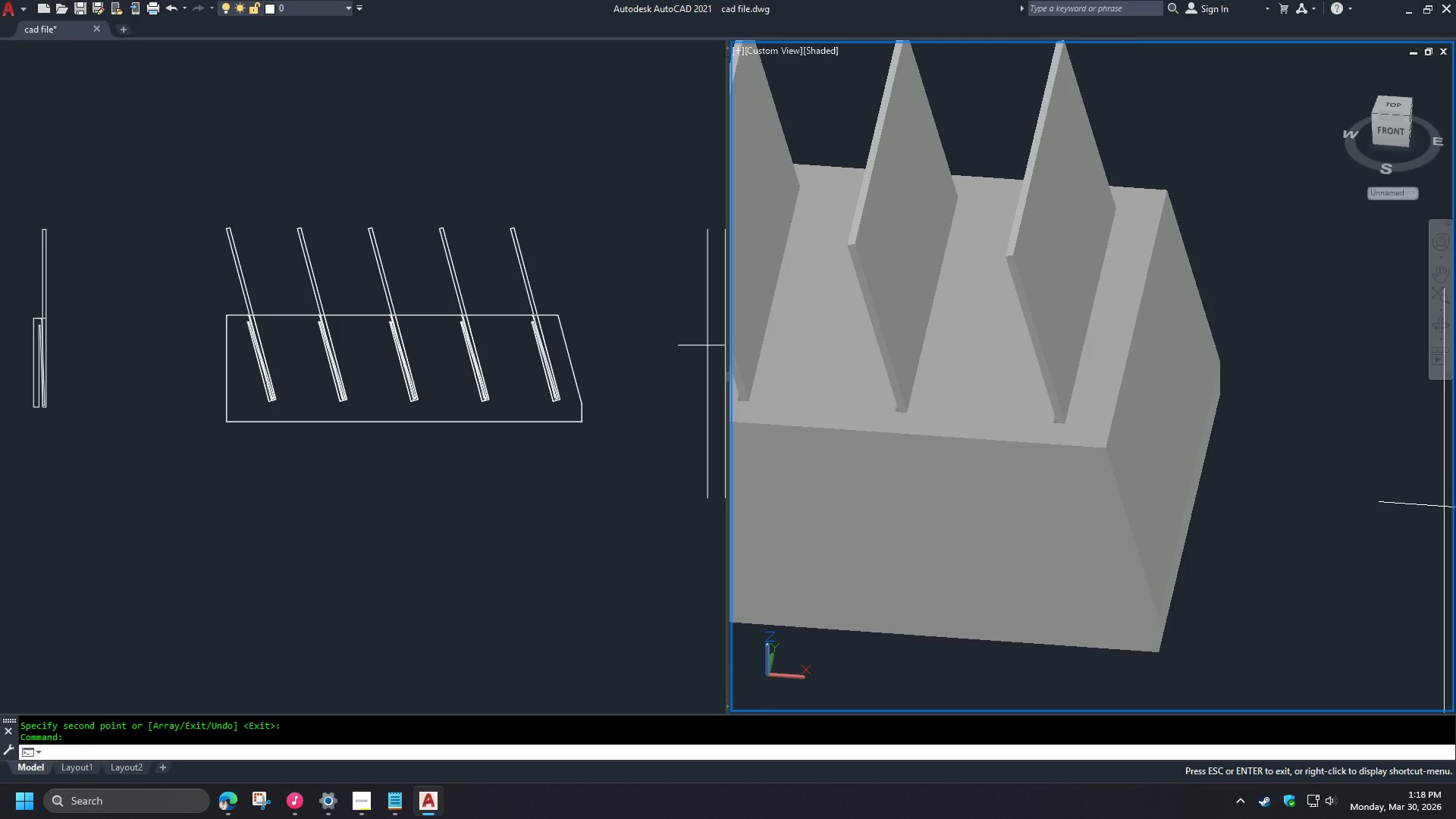 
key(Shift+ShiftLeft)
 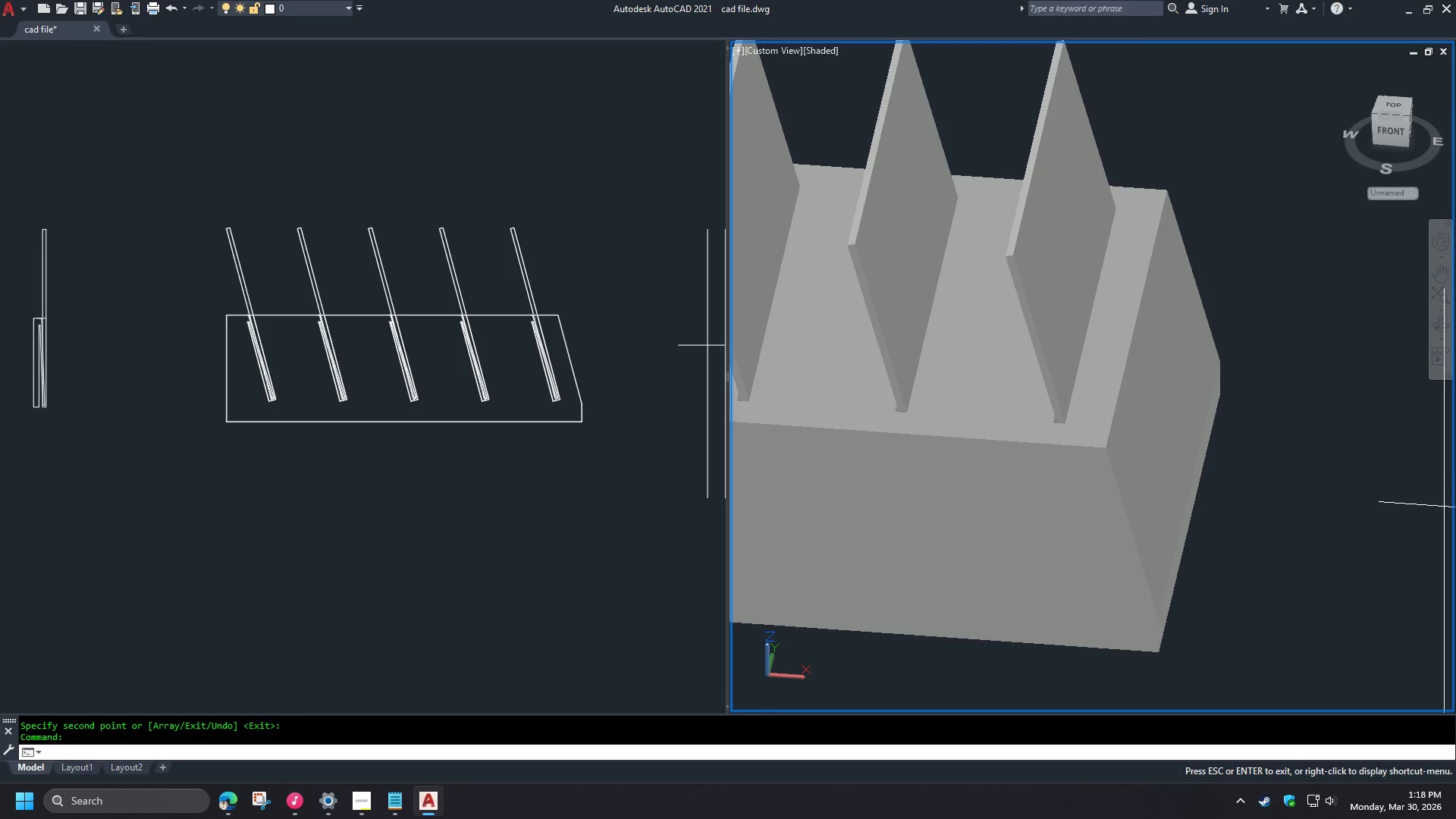 
key(Shift+ShiftLeft)
 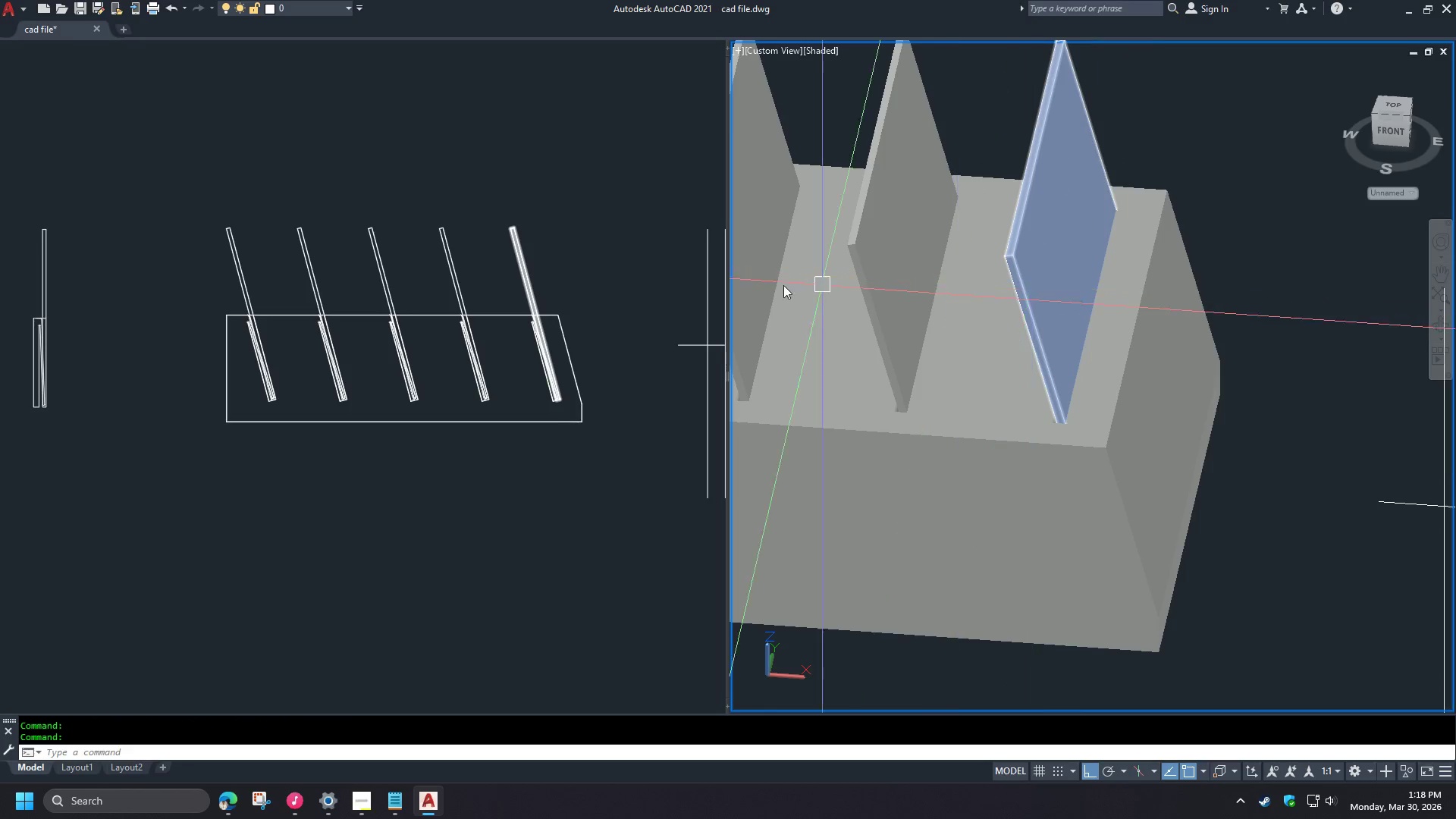 
scroll: coordinate [1198, 491], scroll_direction: up, amount: 6.0
 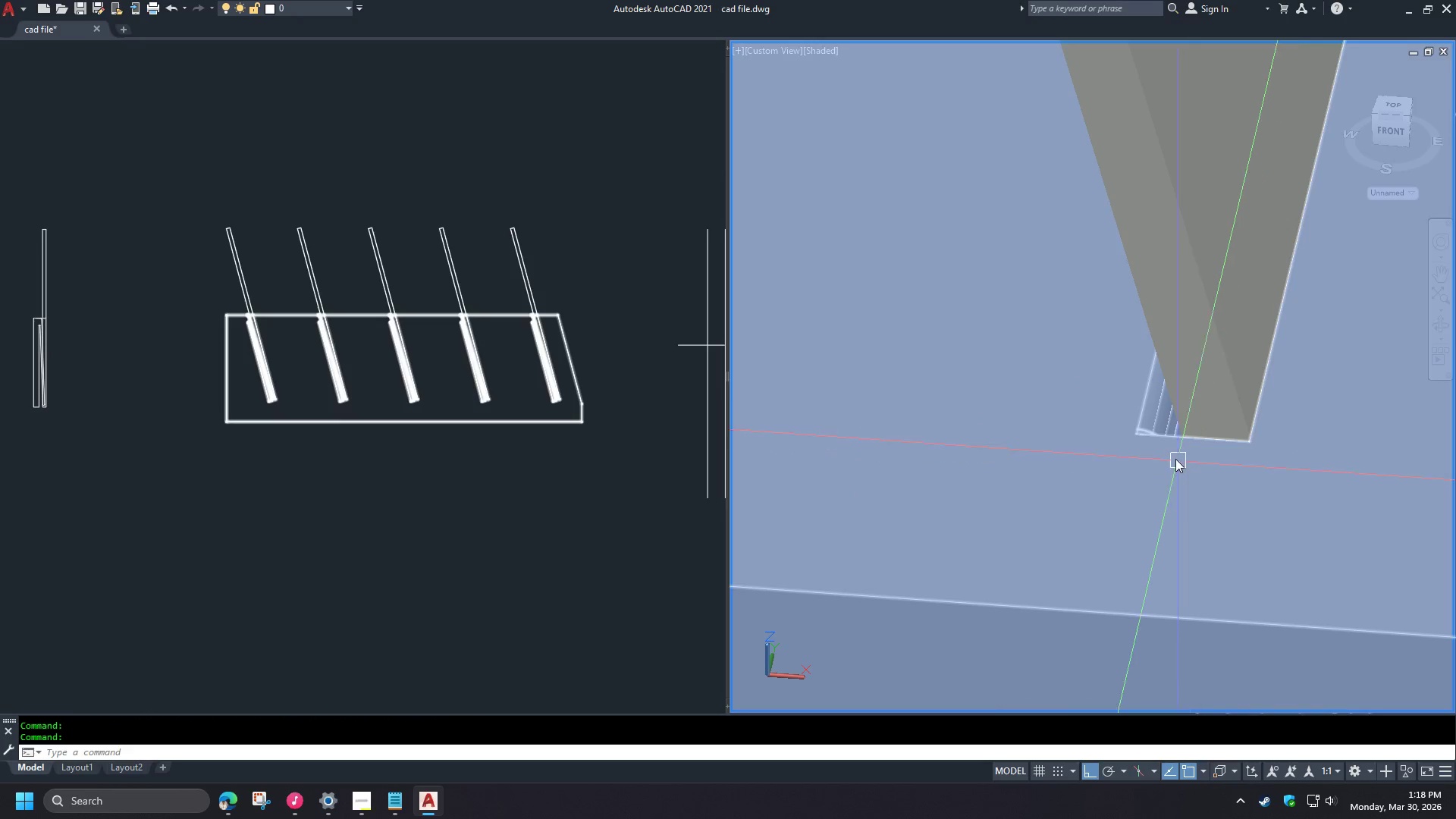 
scroll: coordinate [1063, 363], scroll_direction: down, amount: 4.0
 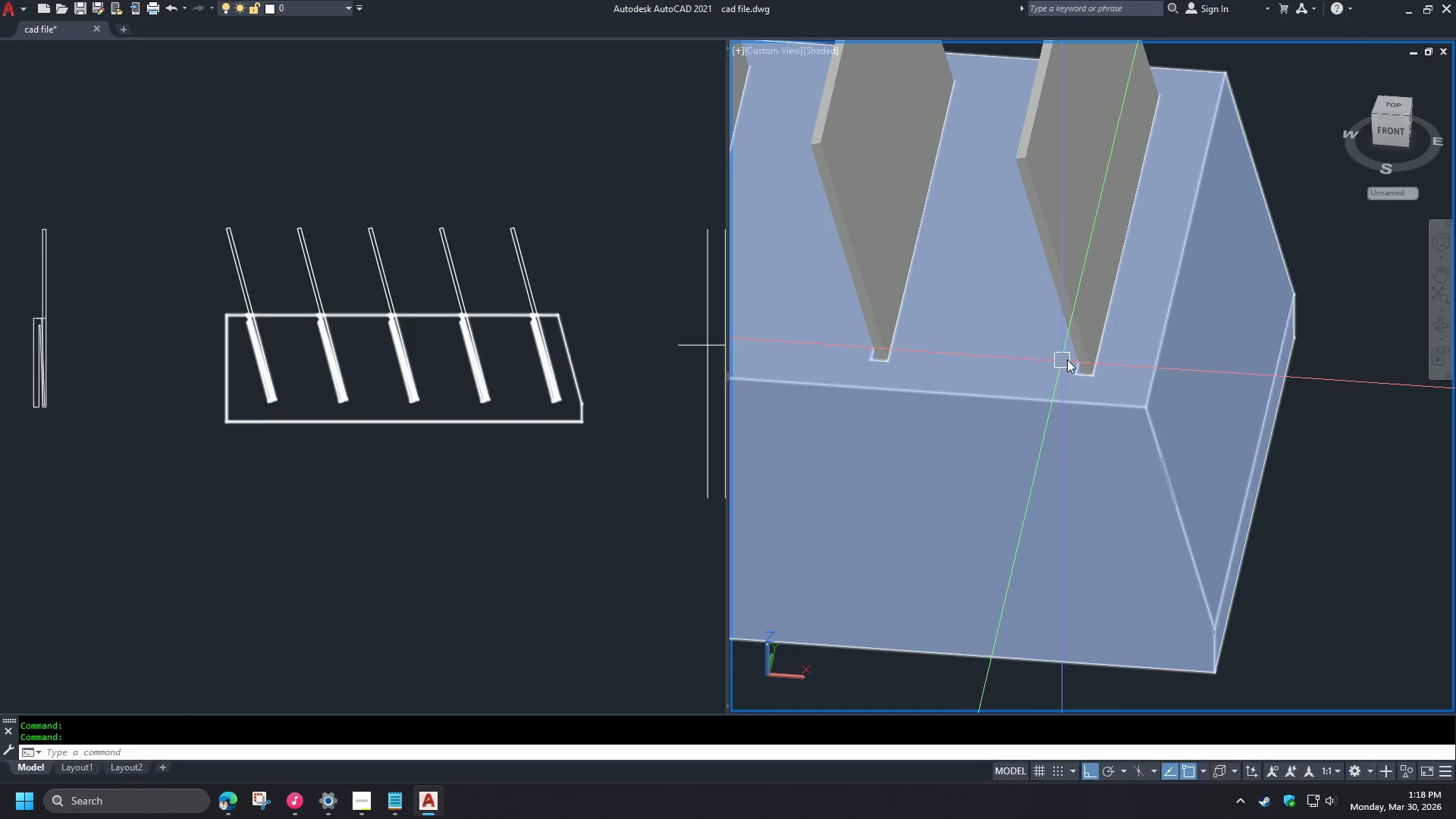 
hold_key(key=ShiftLeft, duration=0.66)
 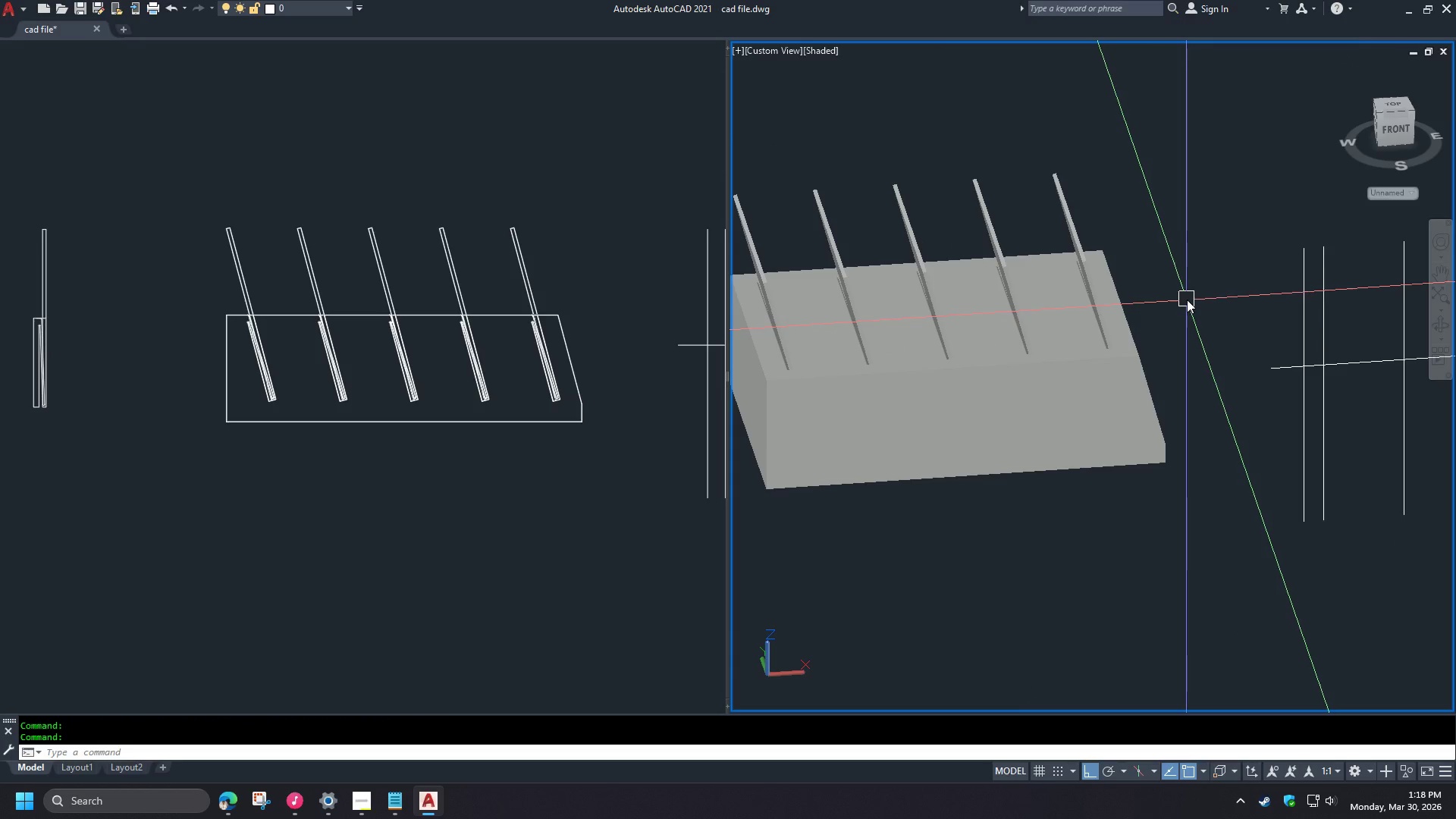 
scroll: coordinate [1121, 346], scroll_direction: down, amount: 2.0
 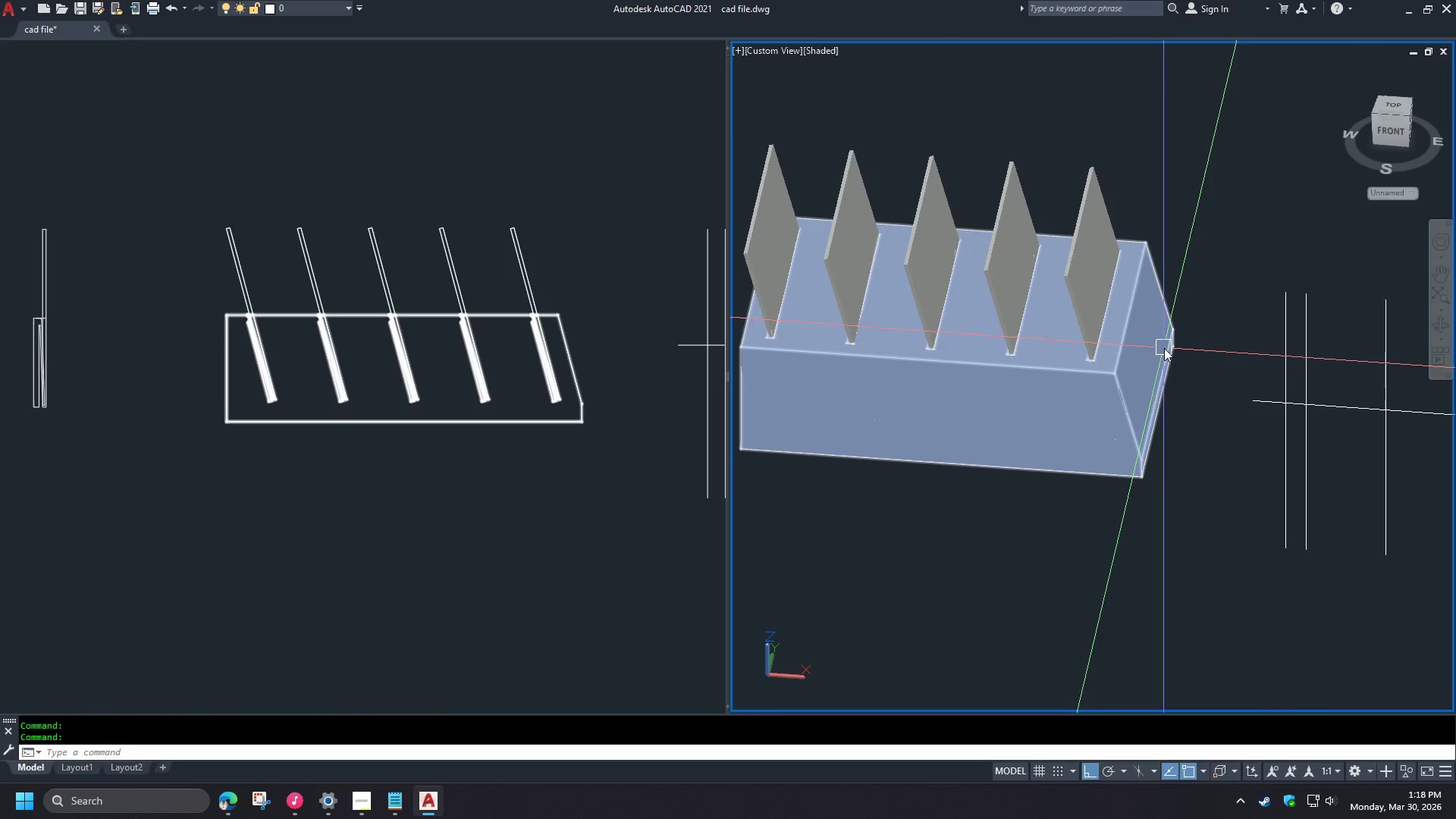 
type(fil)
 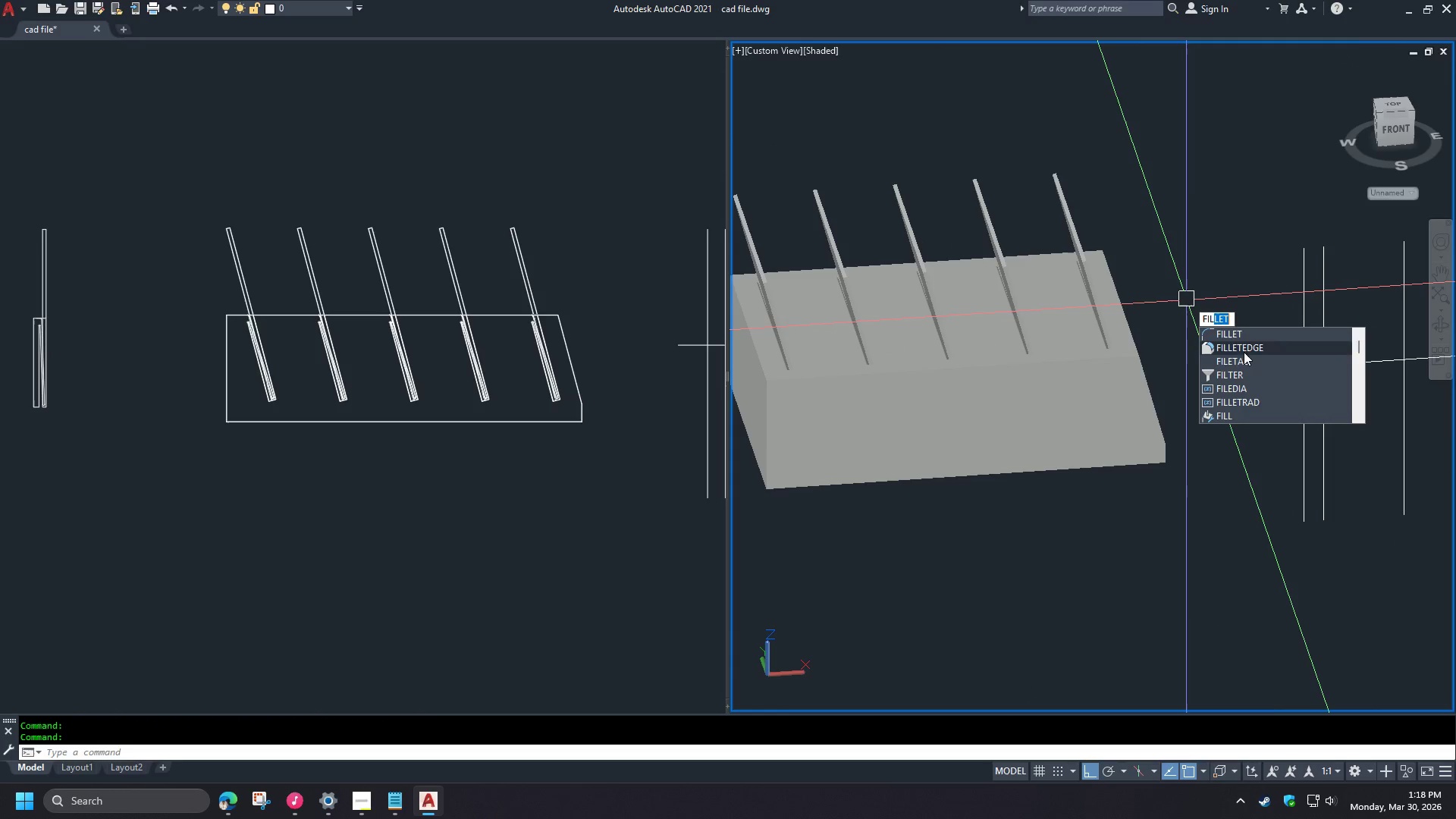 
left_click([1239, 350])
 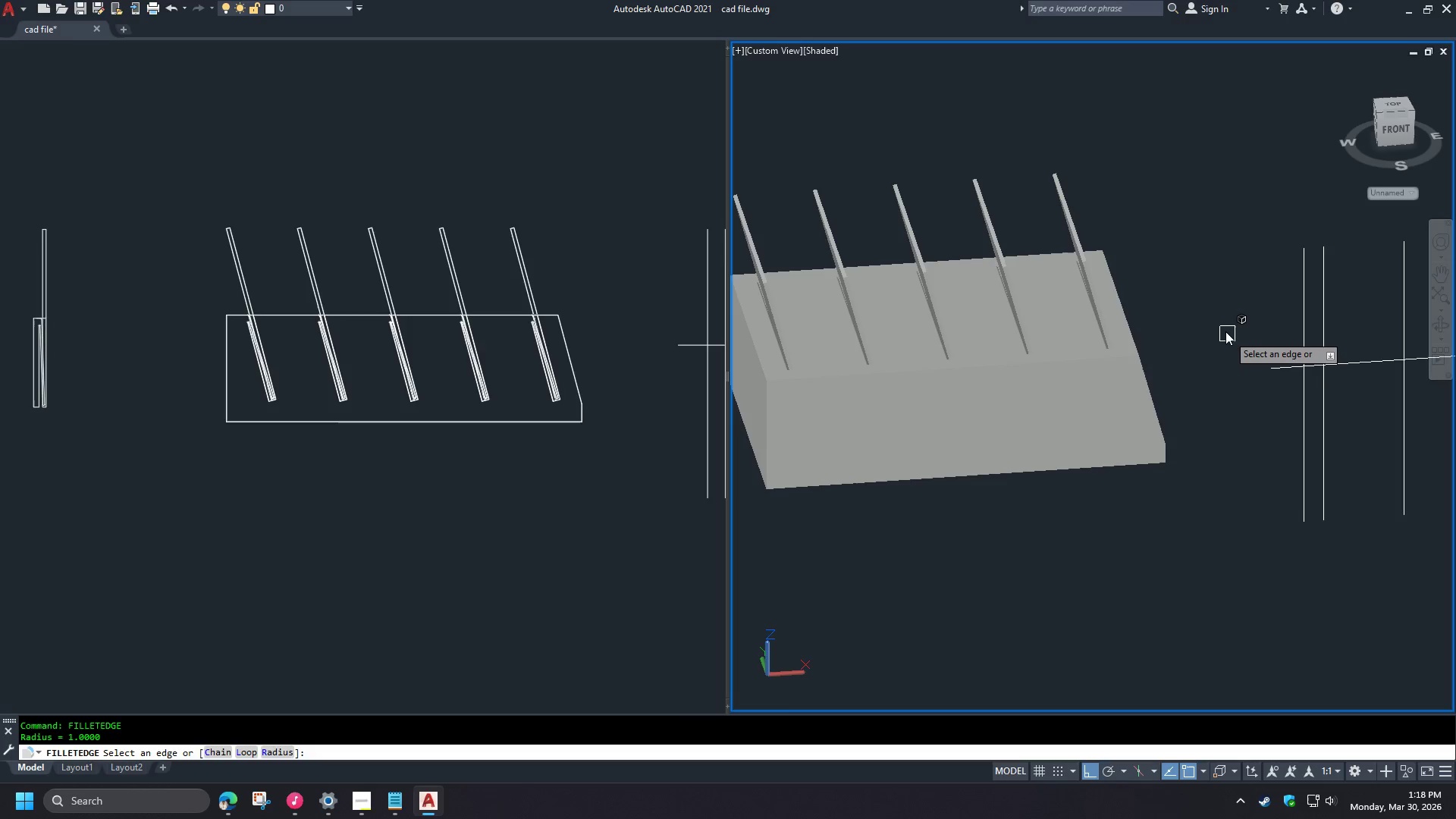 
key(R)
 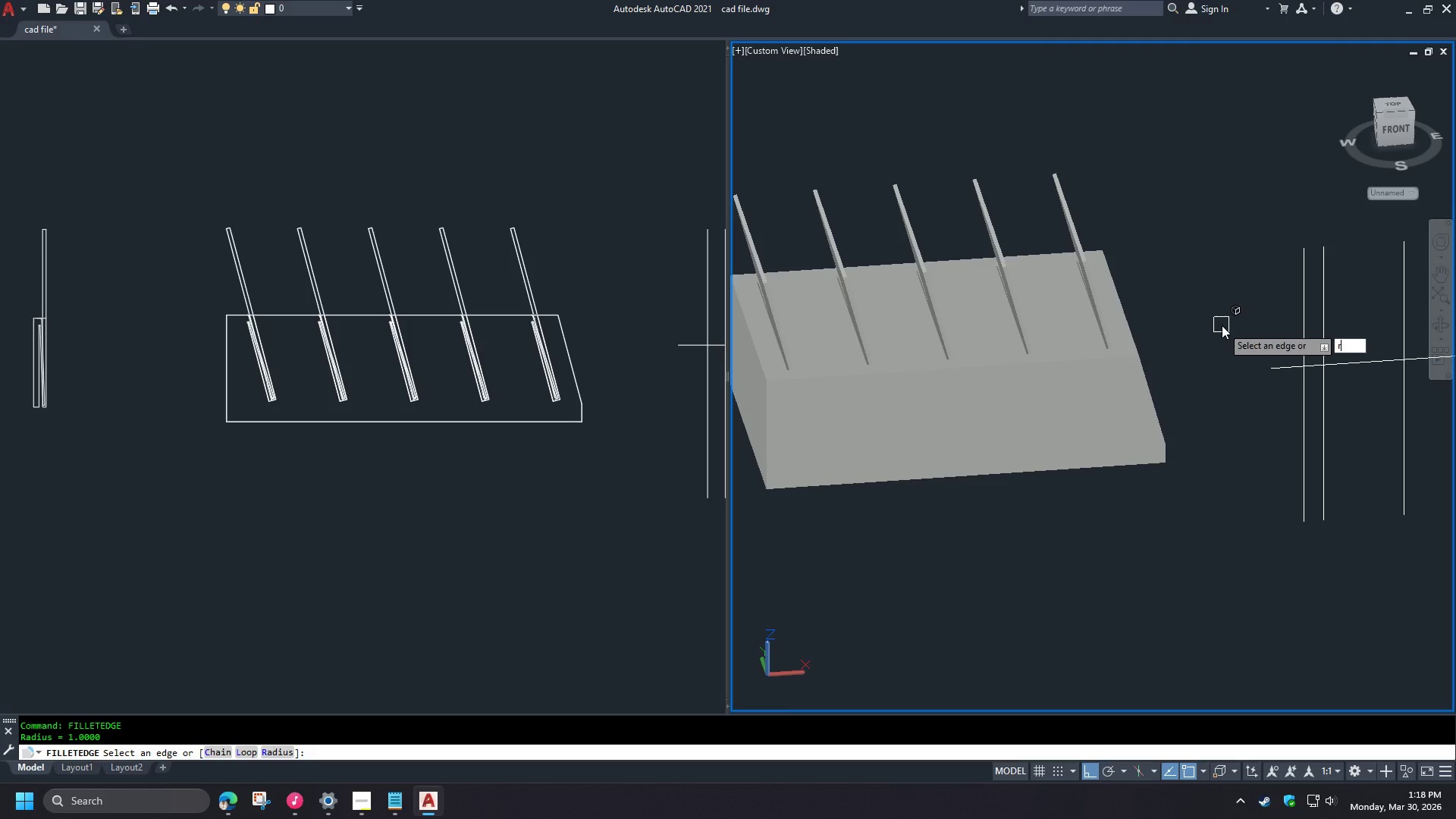 
key(Space)
 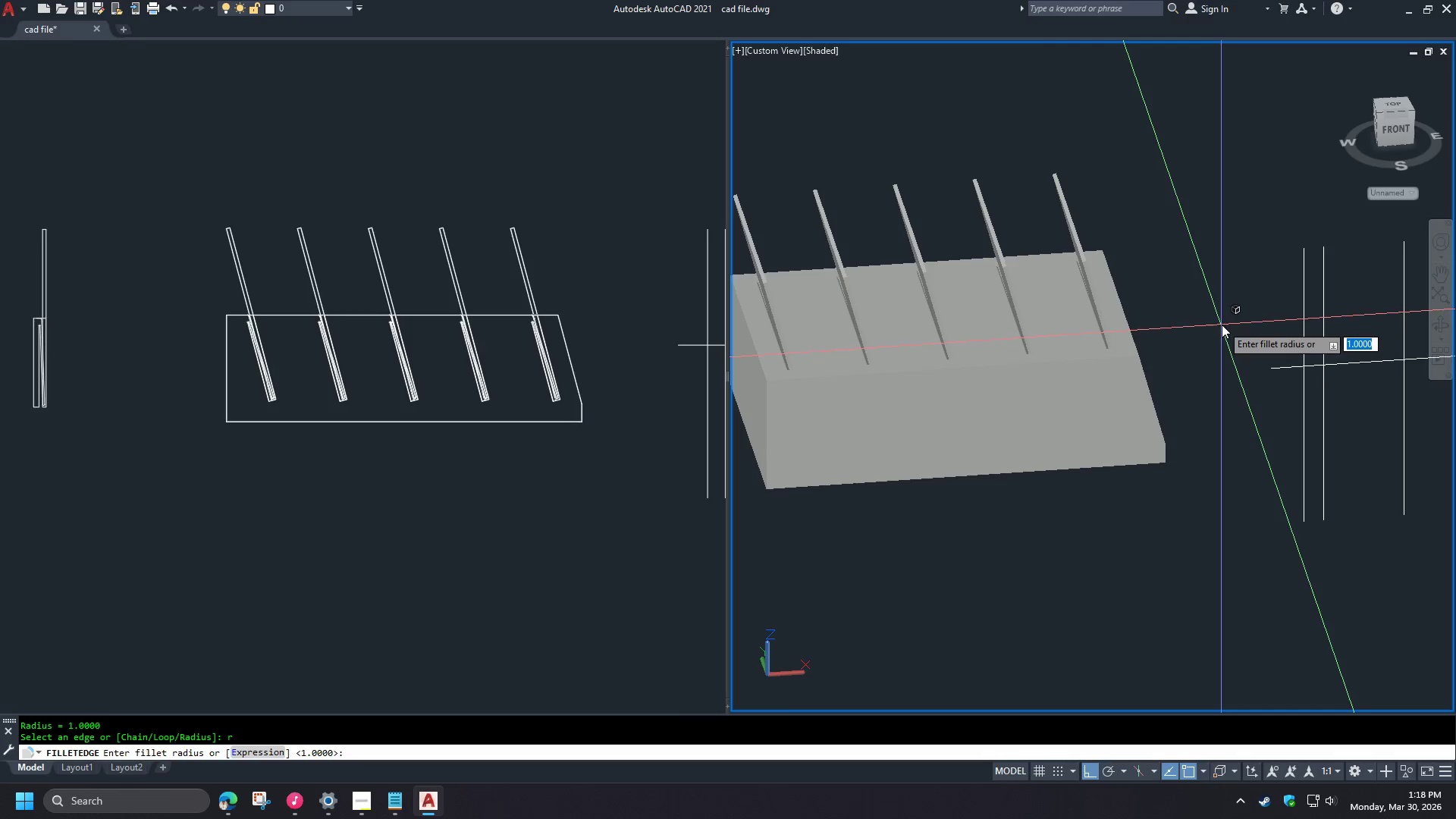 
key(5)
 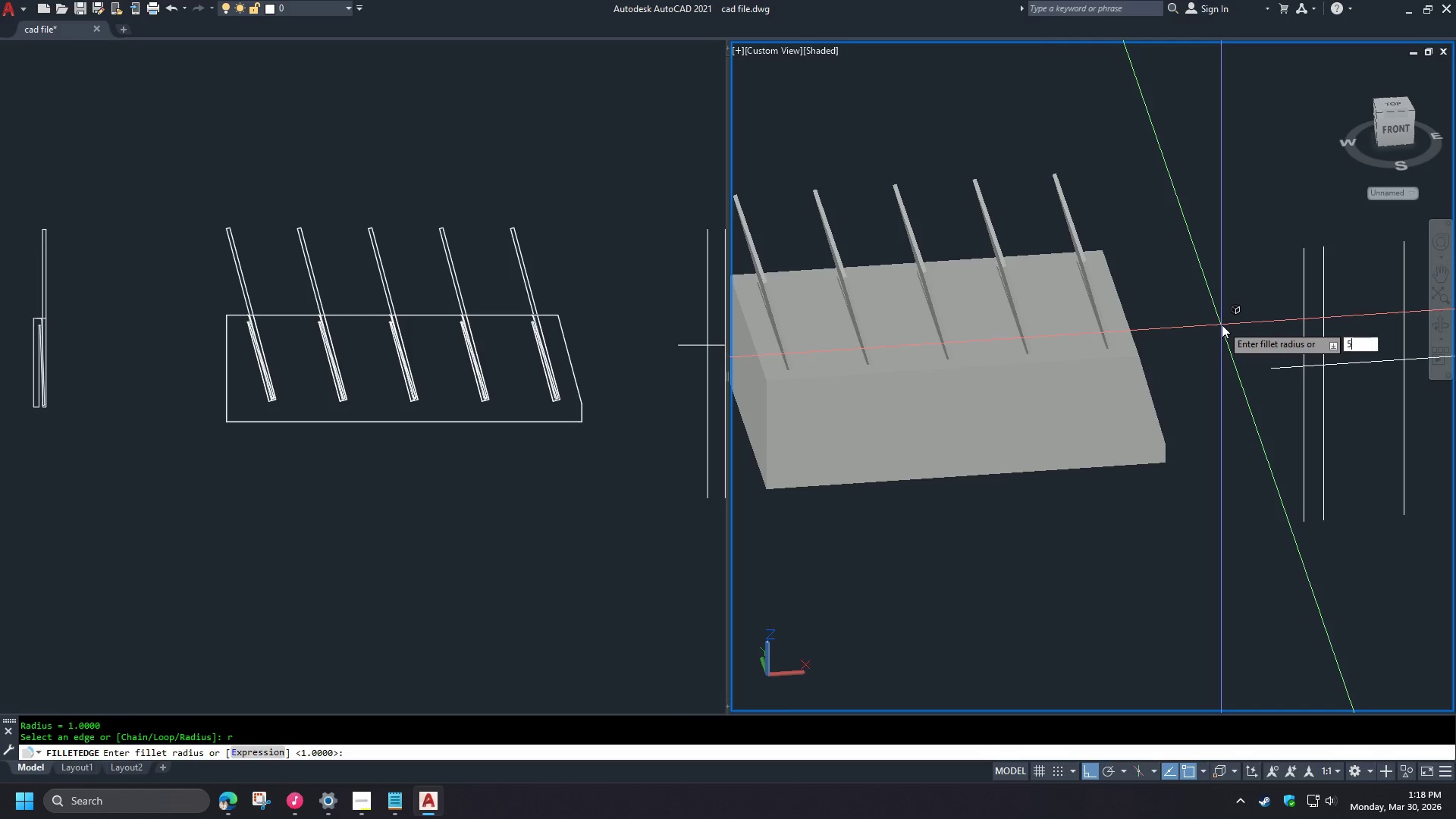 
key(Space)
 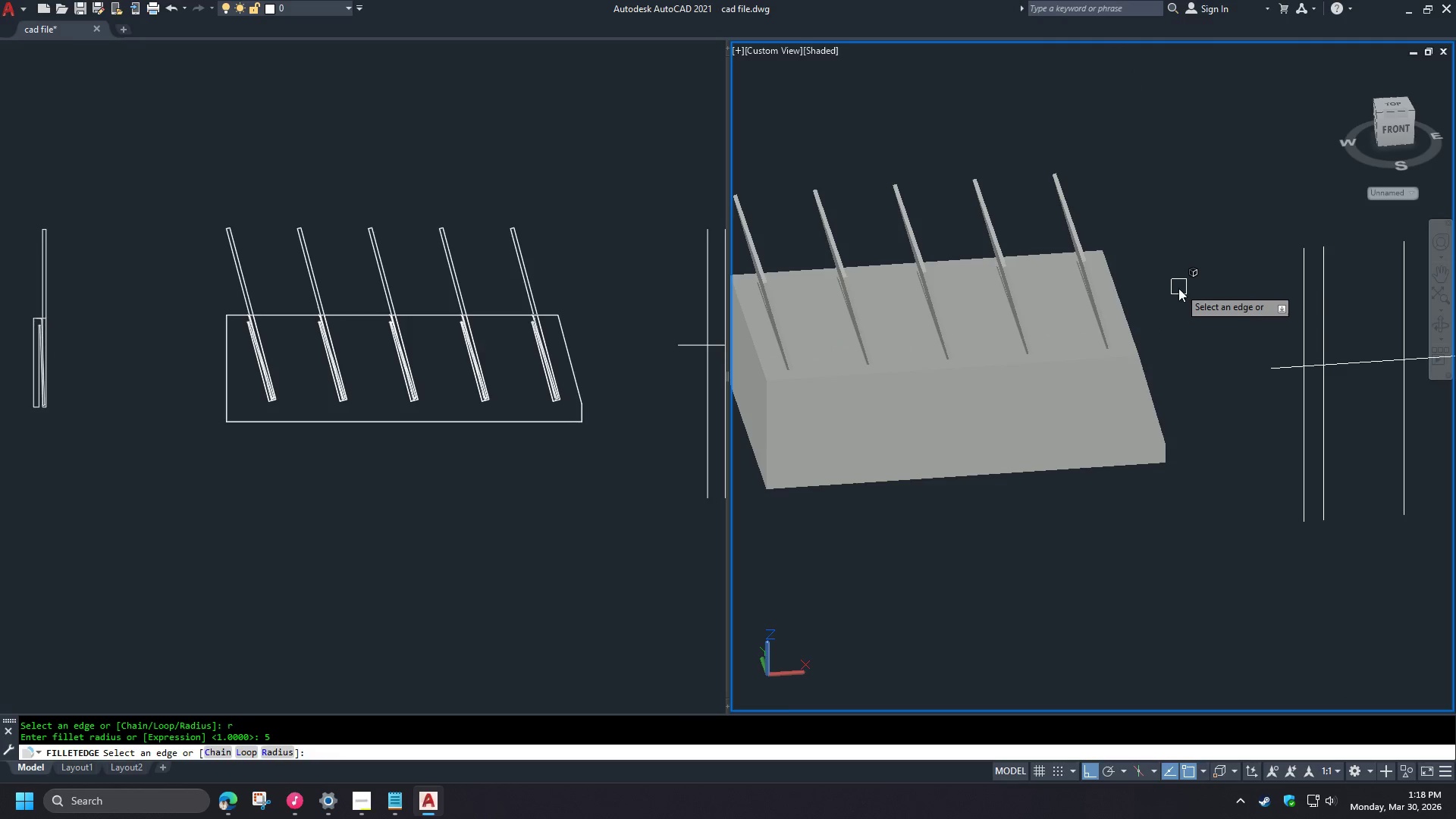 
hold_key(key=ShiftLeft, duration=1.52)
 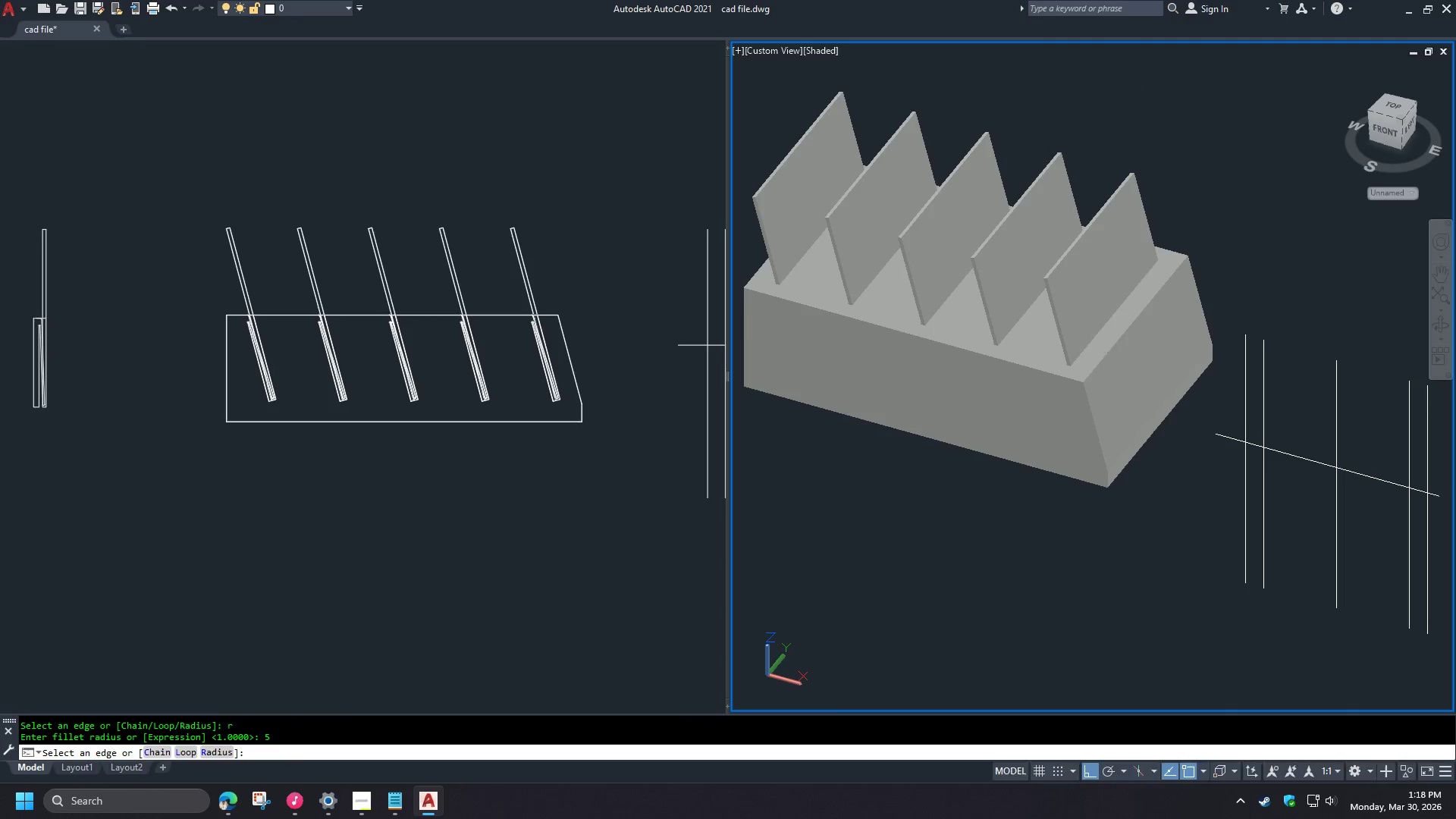 
key(Shift+ShiftLeft)
 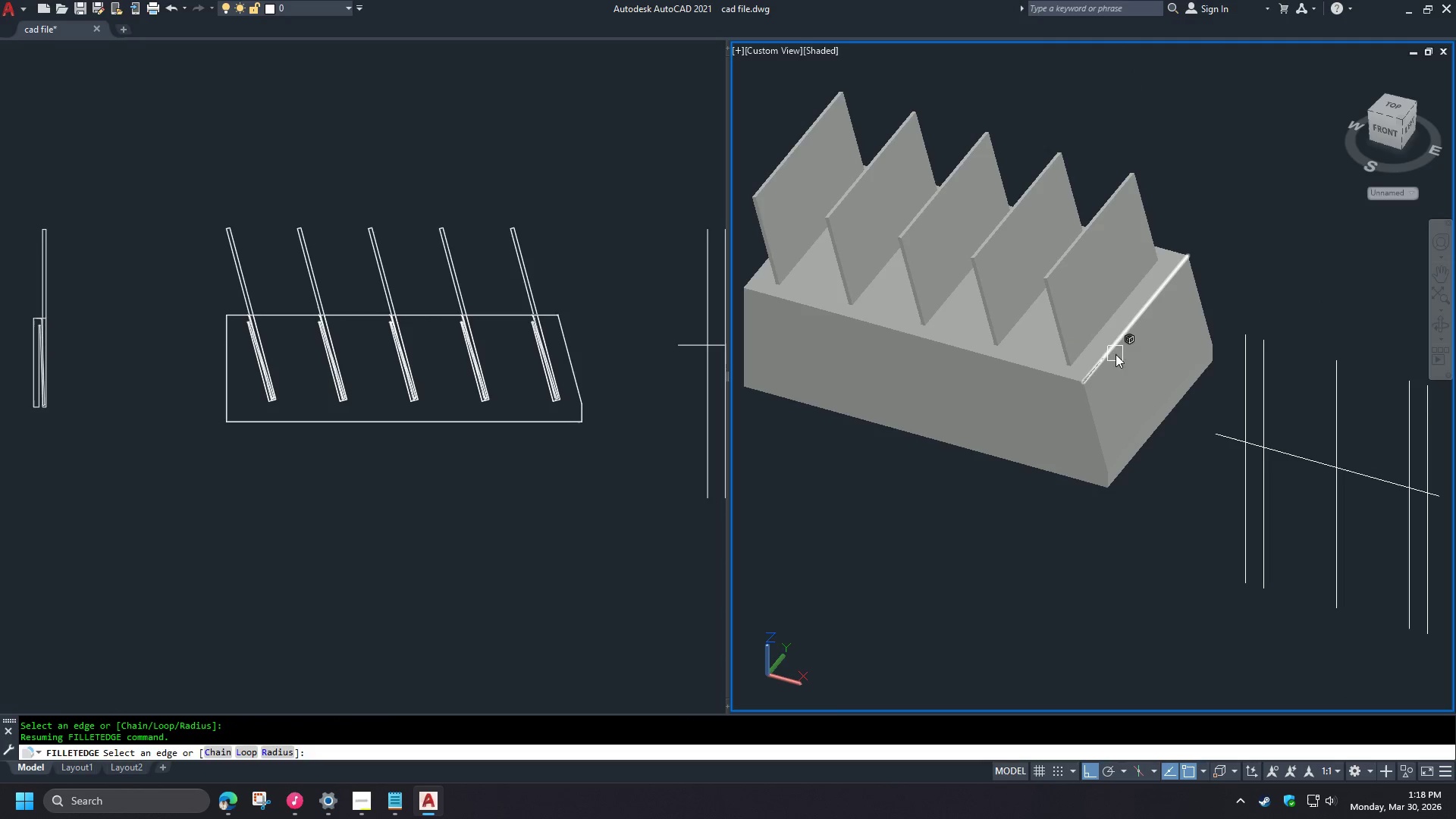 
key(Shift+ShiftLeft)
 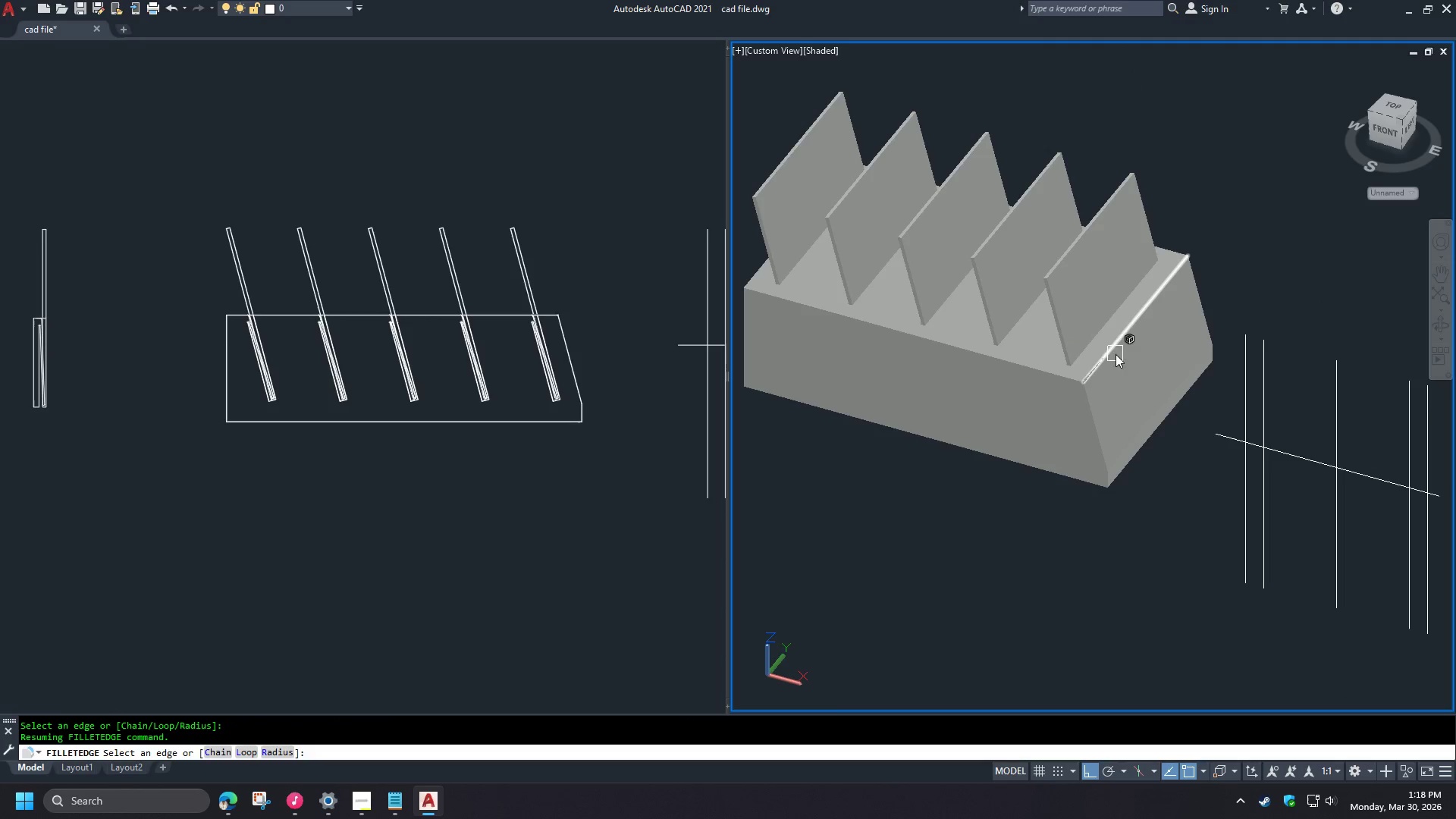 
hold_key(key=ShiftLeft, duration=5.55)
scroll: coordinate [1182, 275], scroll_direction: up, amount: 2.0
 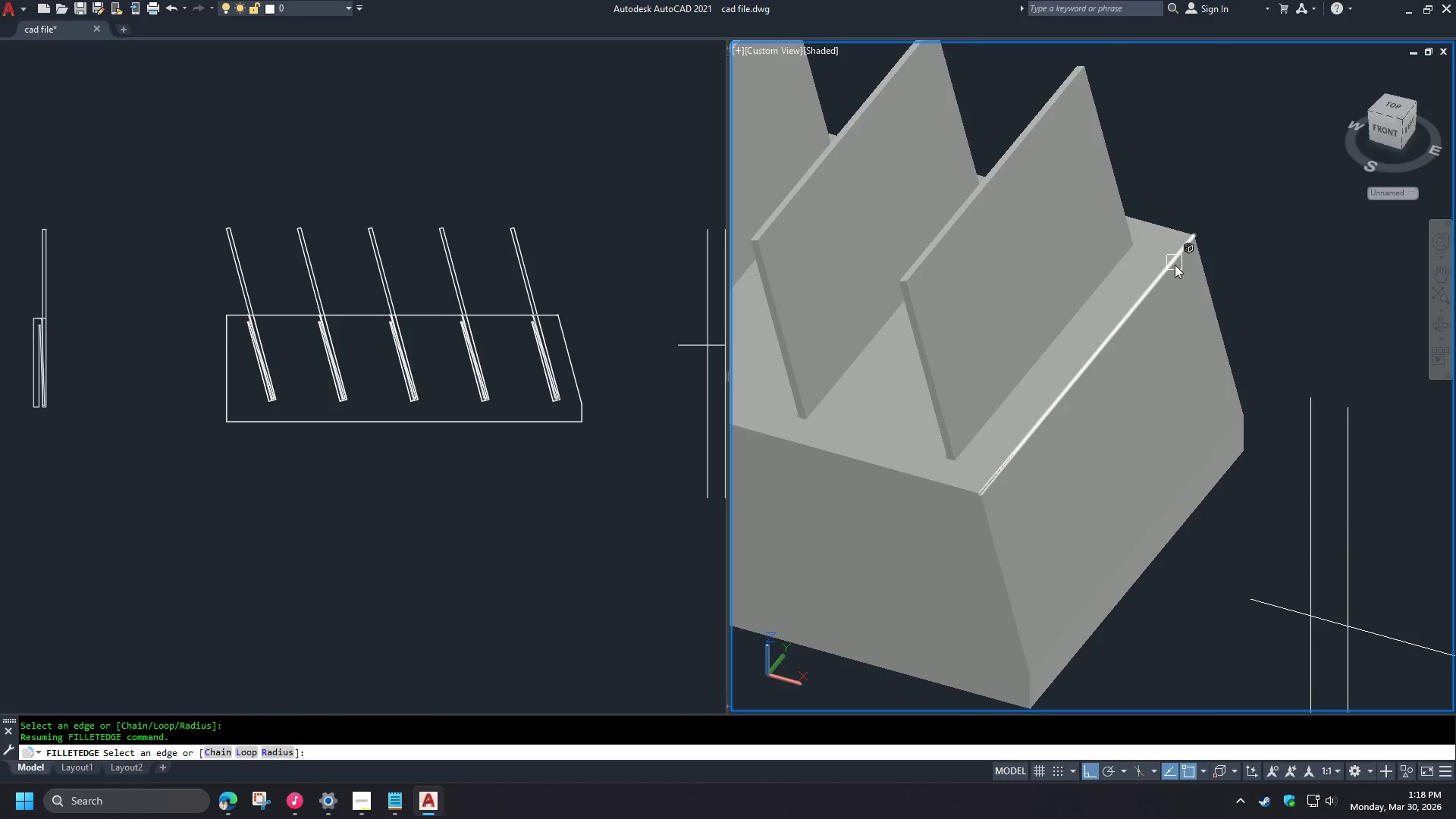 
scroll: coordinate [1310, 291], scroll_direction: down, amount: 2.0
 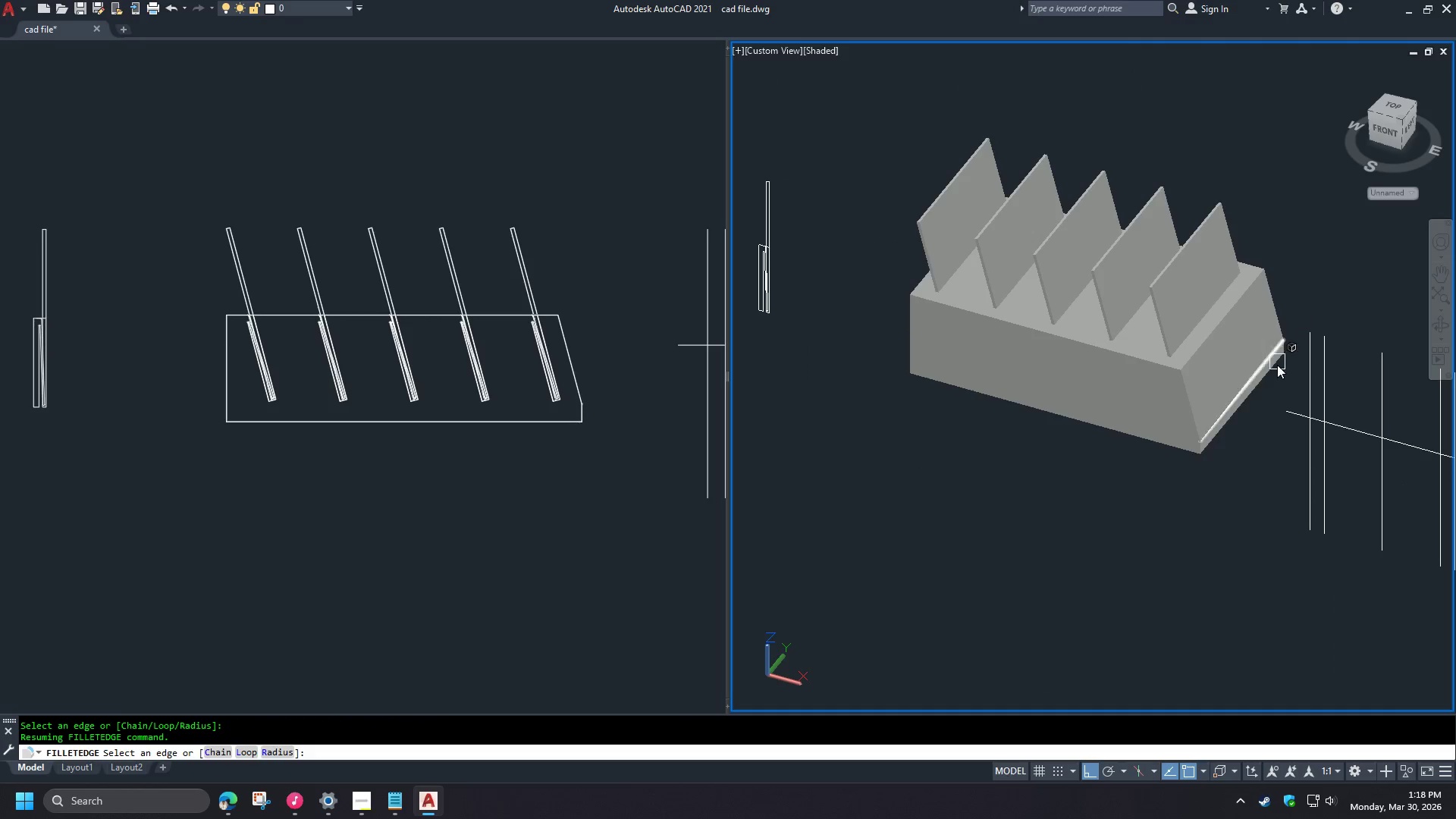 
scroll: coordinate [1235, 437], scroll_direction: up, amount: 2.0
 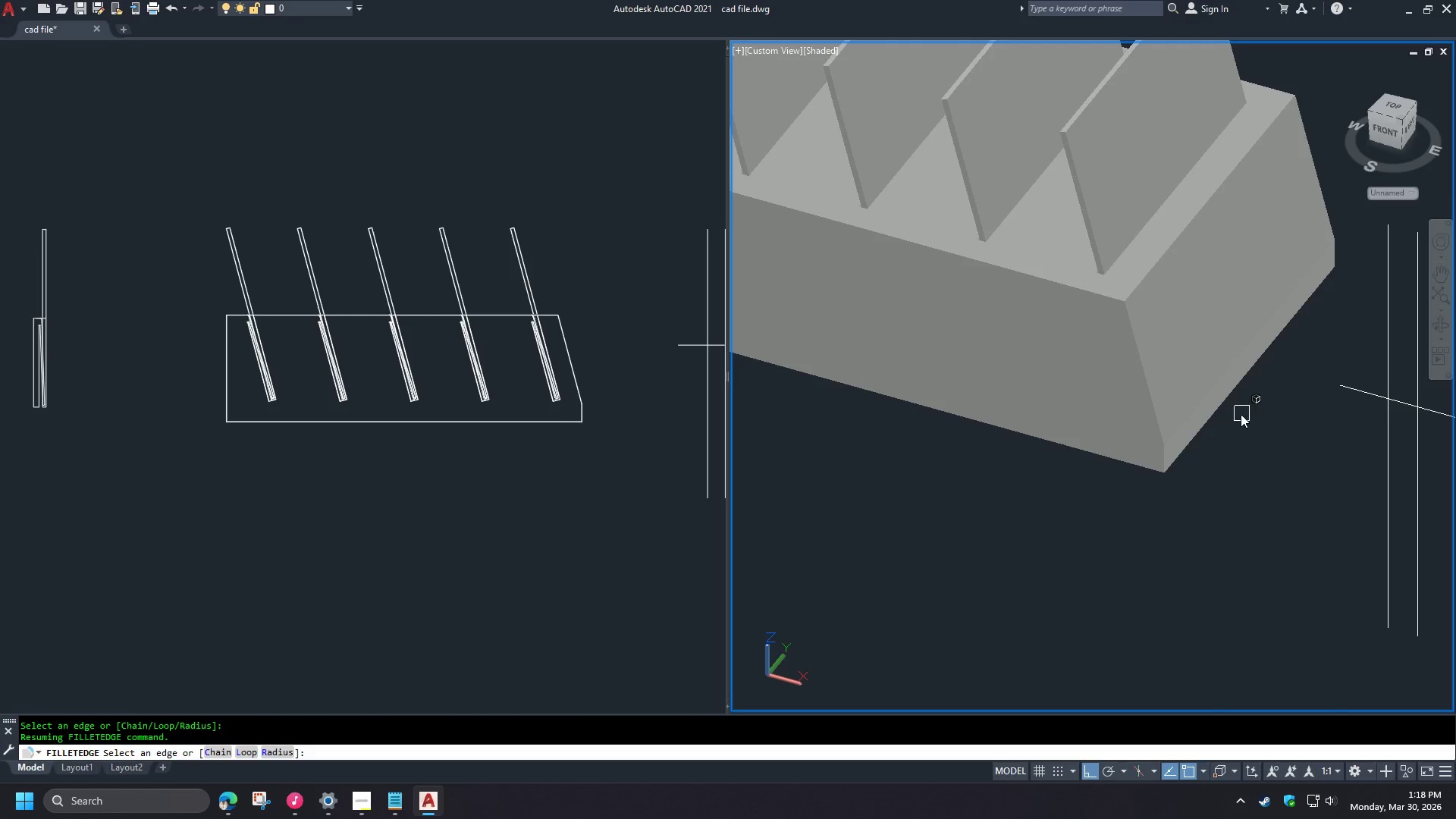 
hold_key(key=ShiftLeft, duration=1.03)
 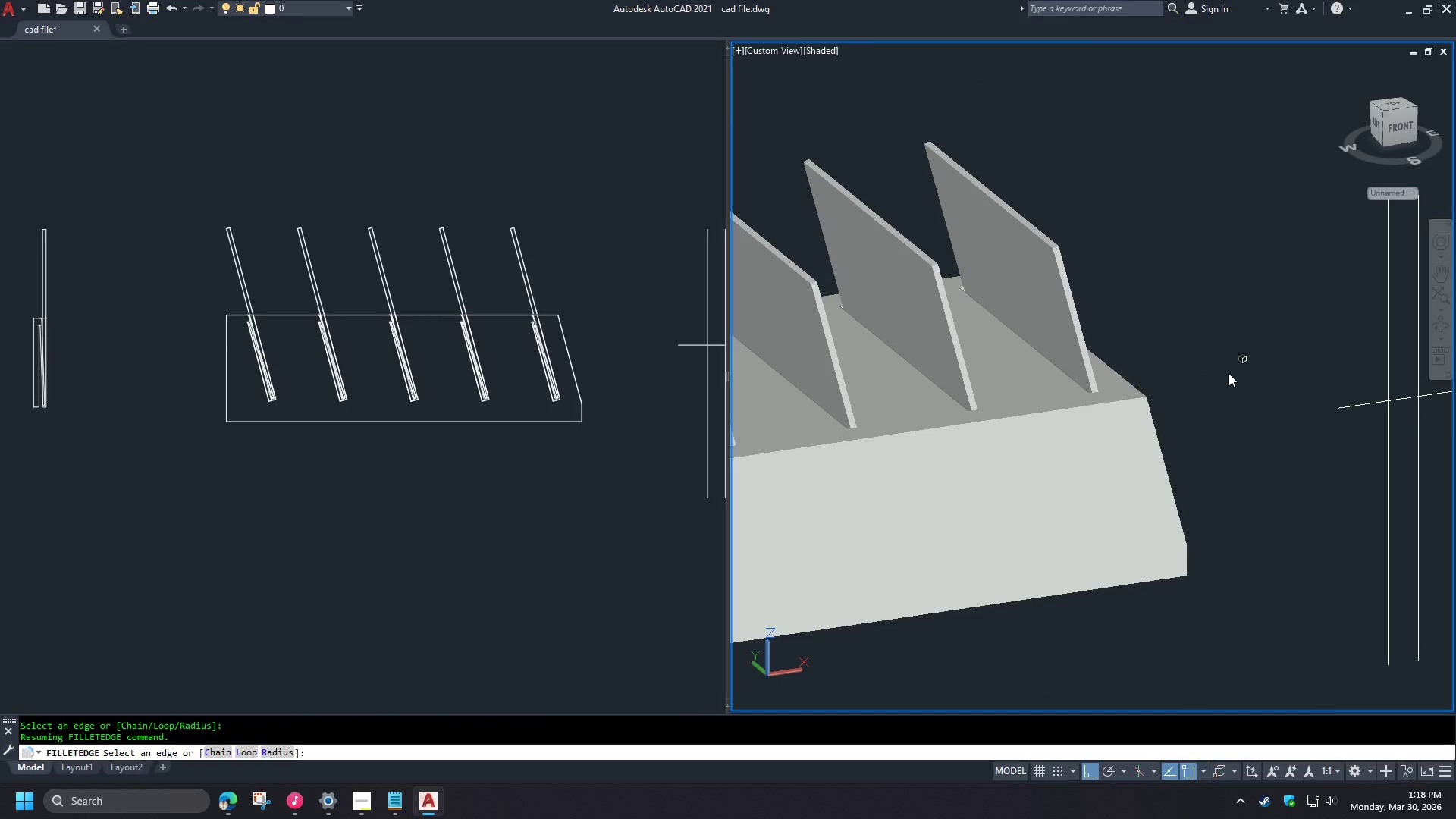 
scroll: coordinate [1231, 371], scroll_direction: down, amount: 2.0
 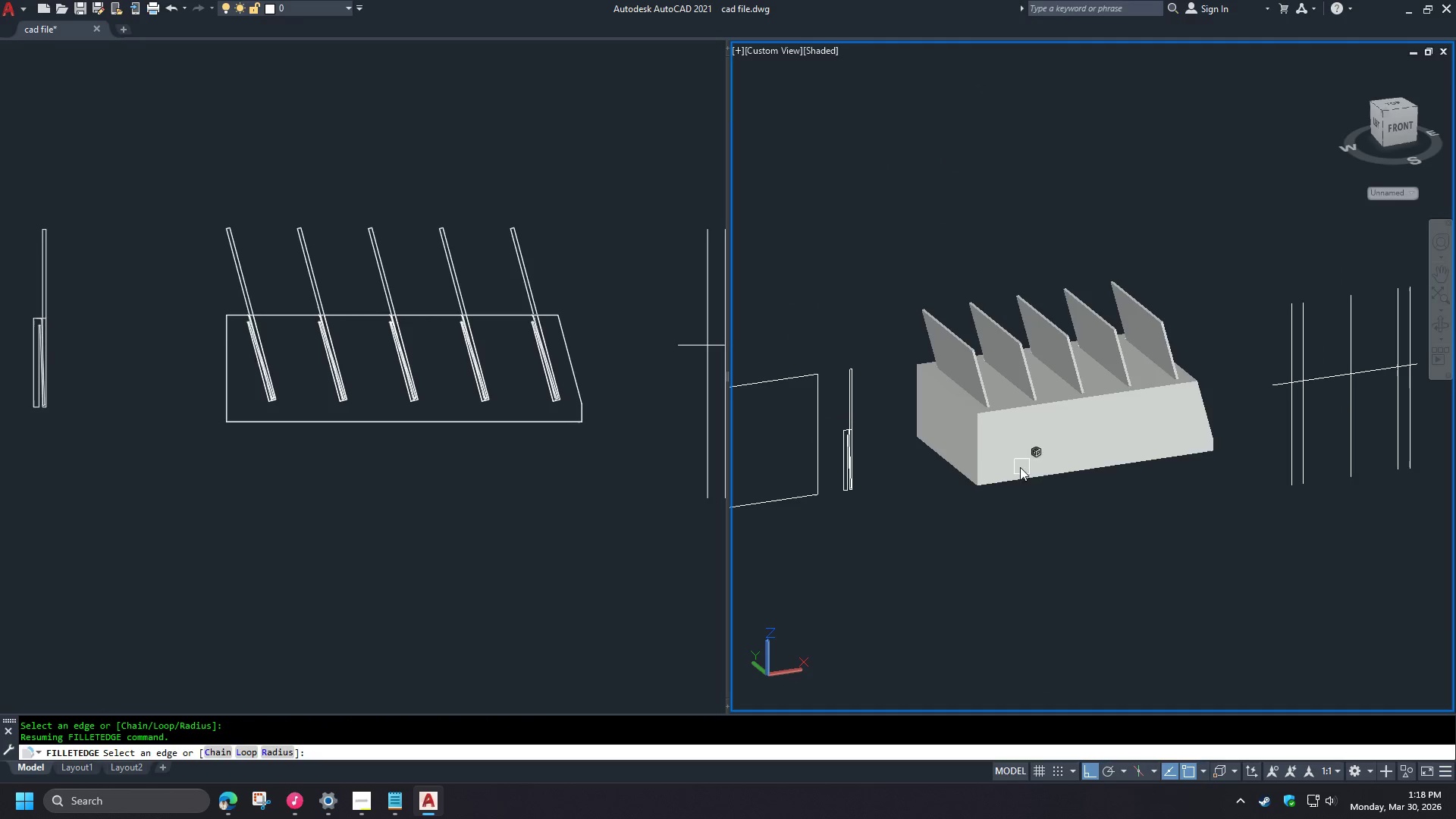 
scroll: coordinate [962, 460], scroll_direction: up, amount: 2.0
 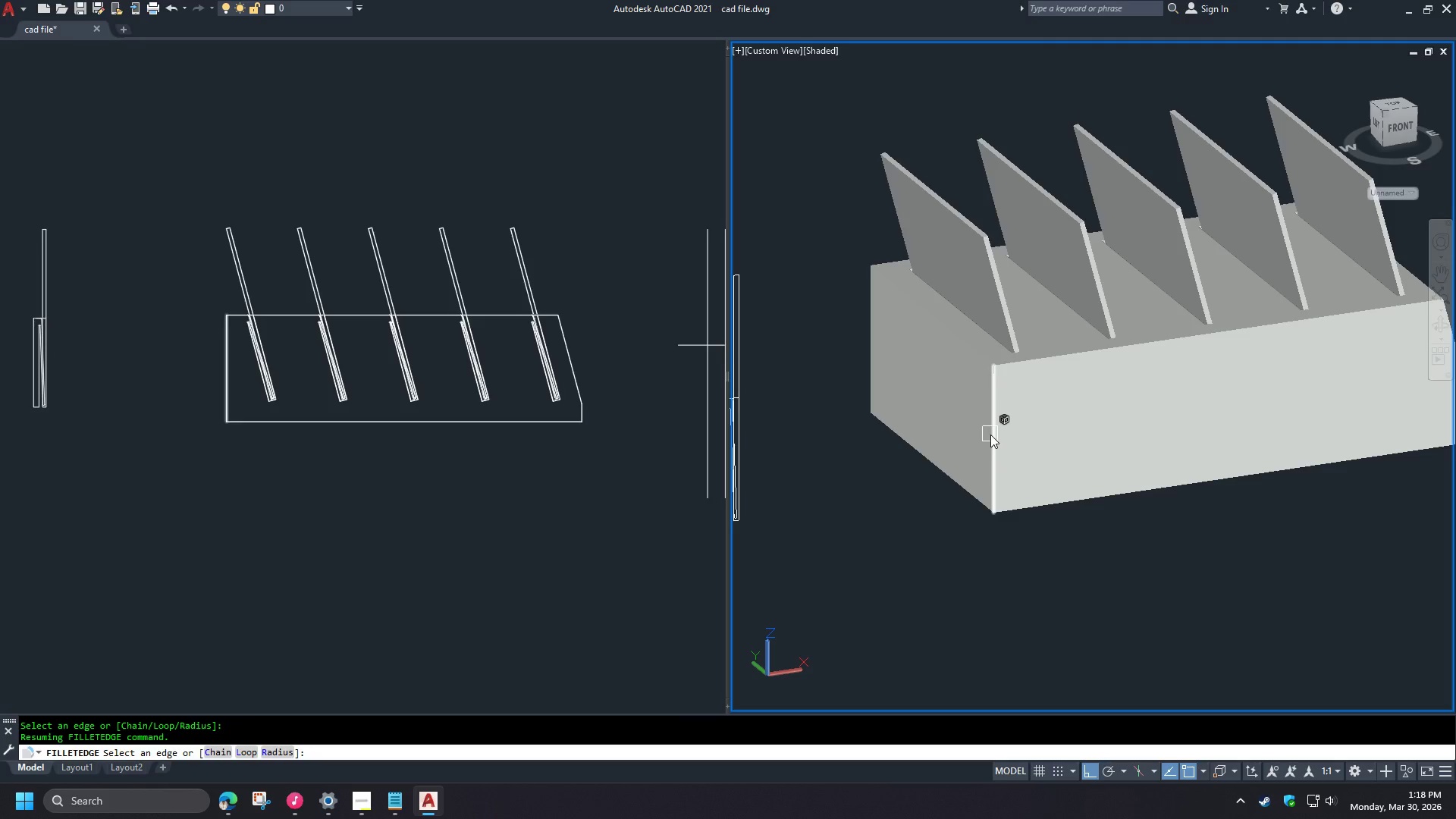 
left_click([990, 434])
 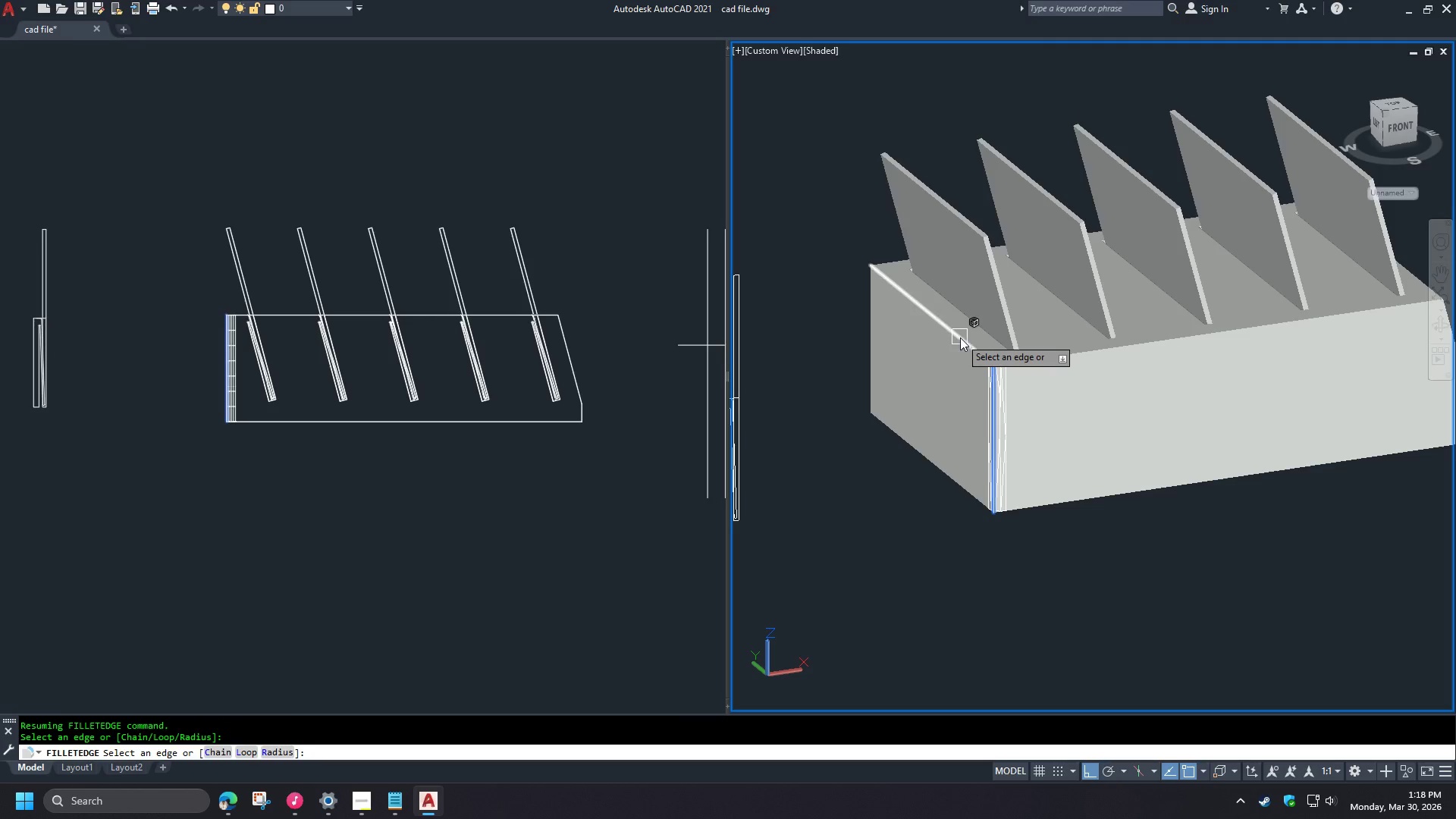 
left_click_drag(start_coordinate=[960, 337], to_coordinate=[1045, 359])
 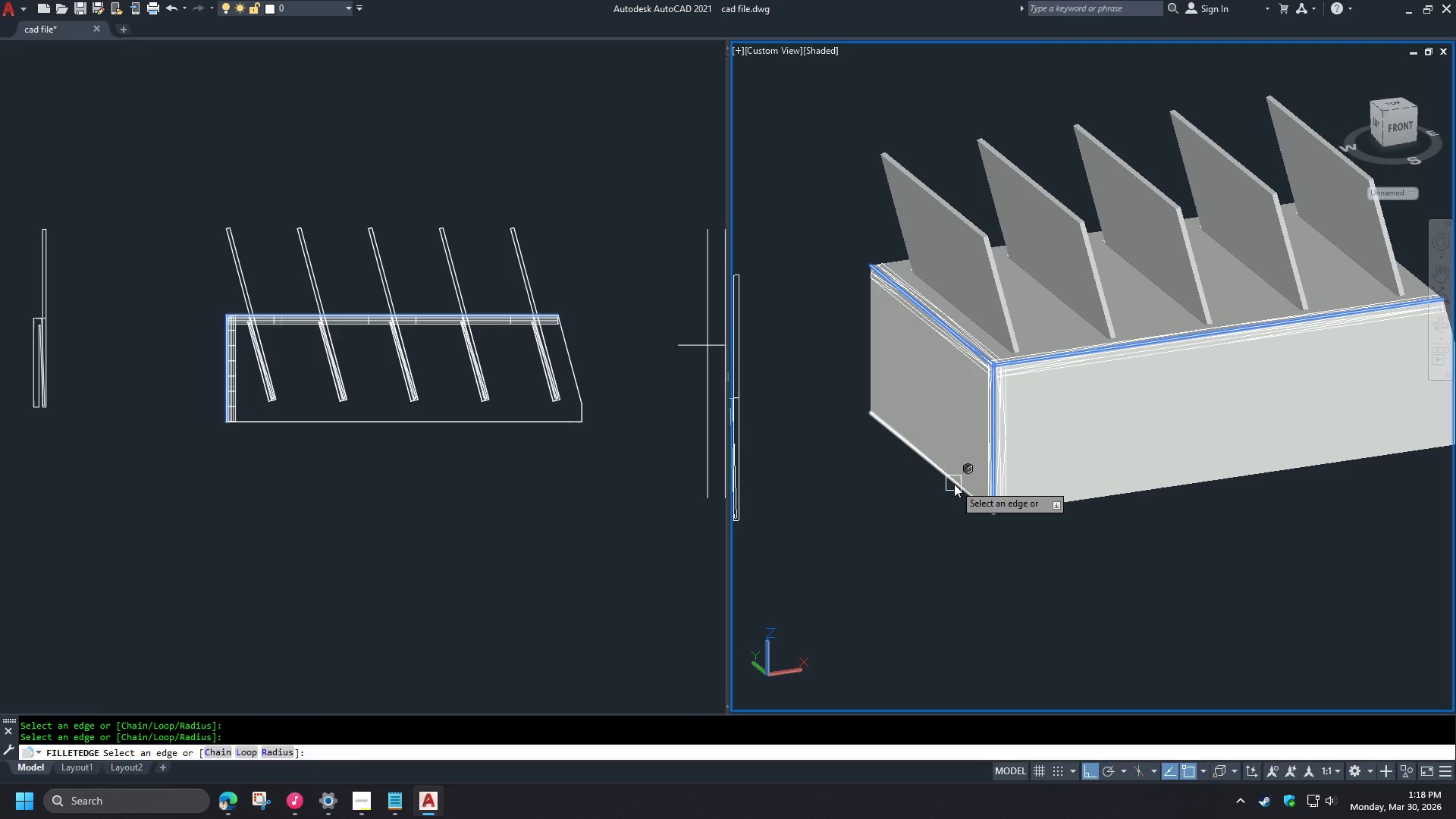 
left_click([1045, 359])
 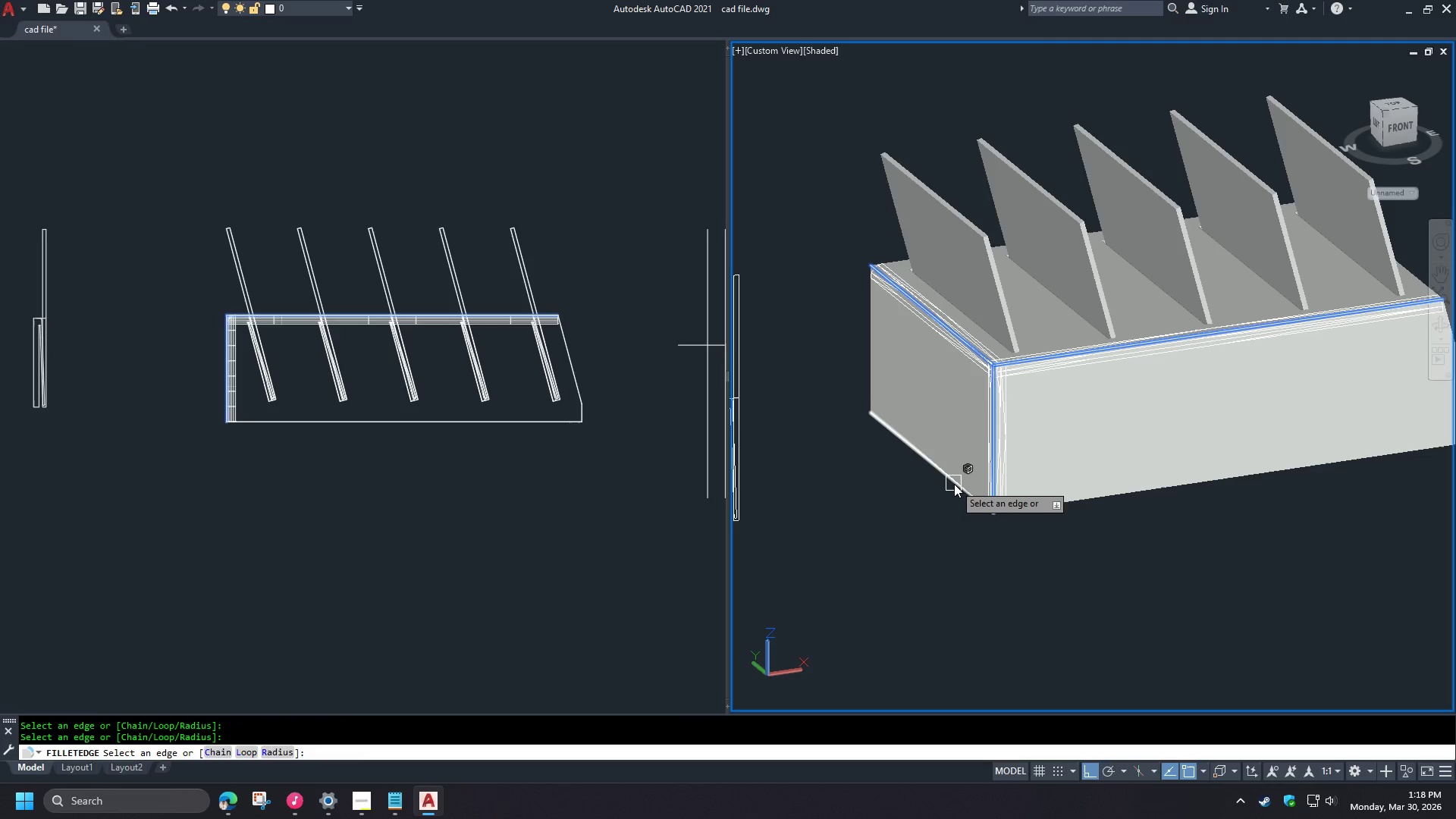 
left_click([954, 482])
 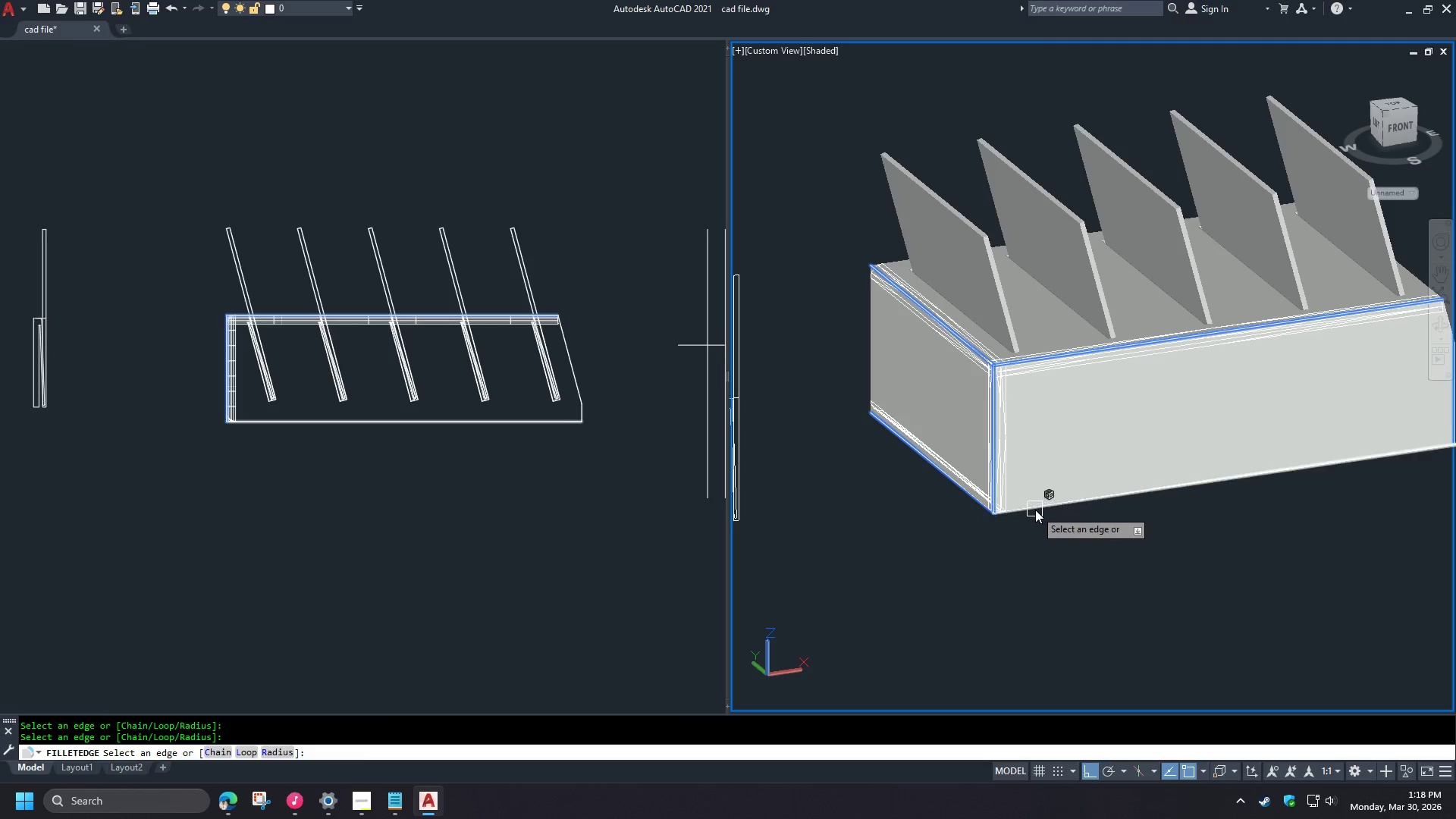 
left_click([1035, 509])
 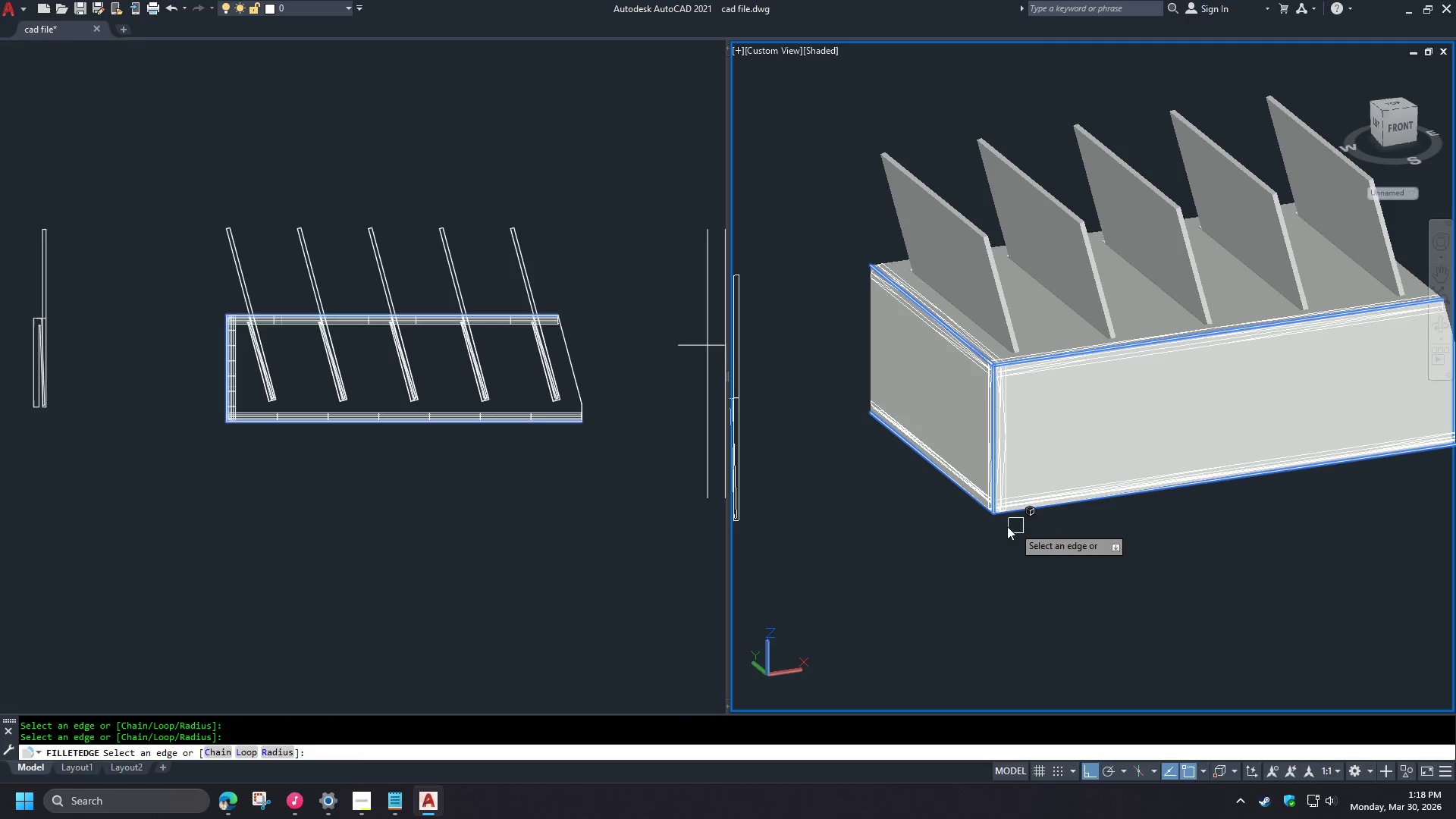 
hold_key(key=ShiftLeft, duration=1.08)
 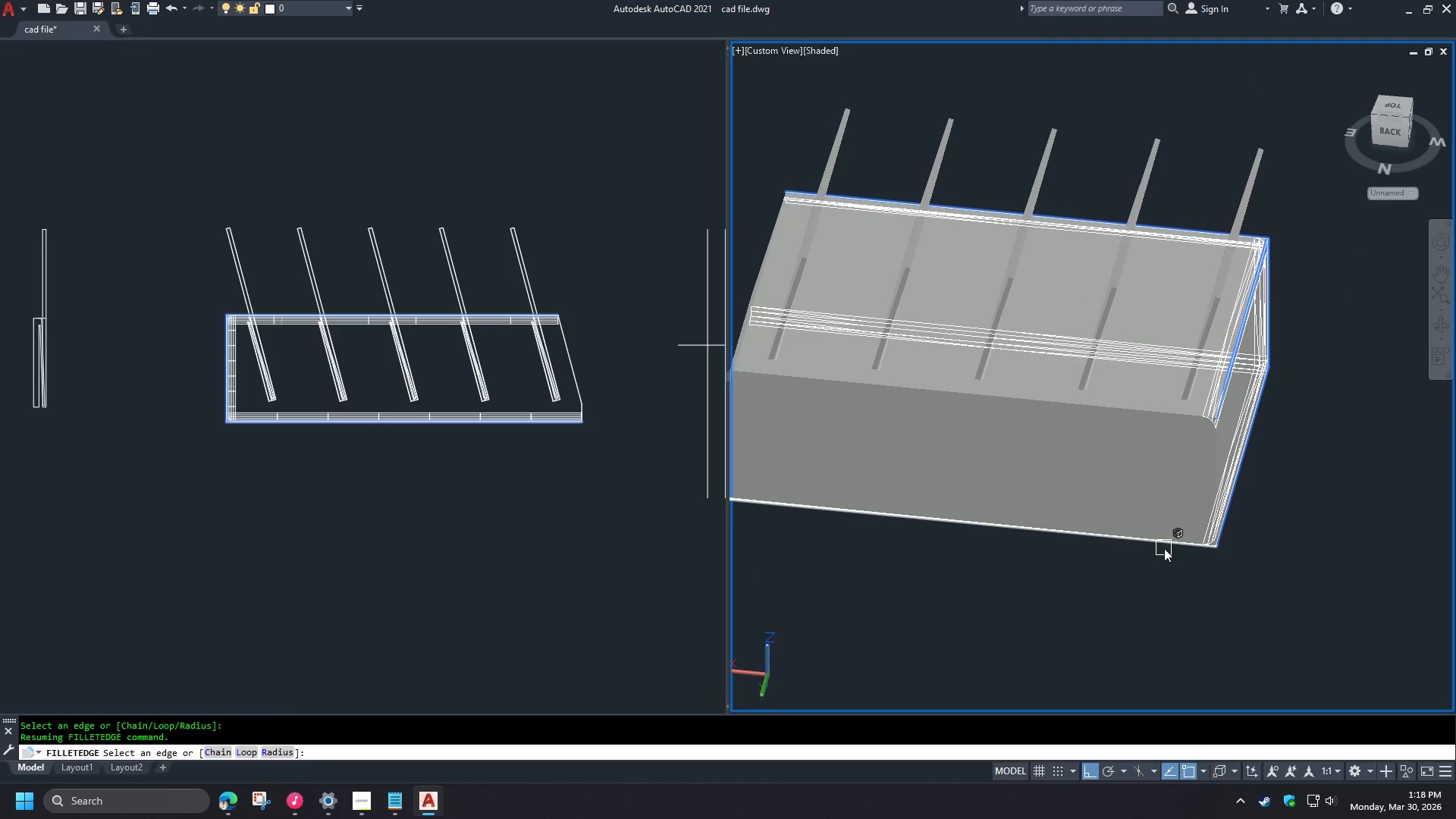 
left_click([1164, 548])
 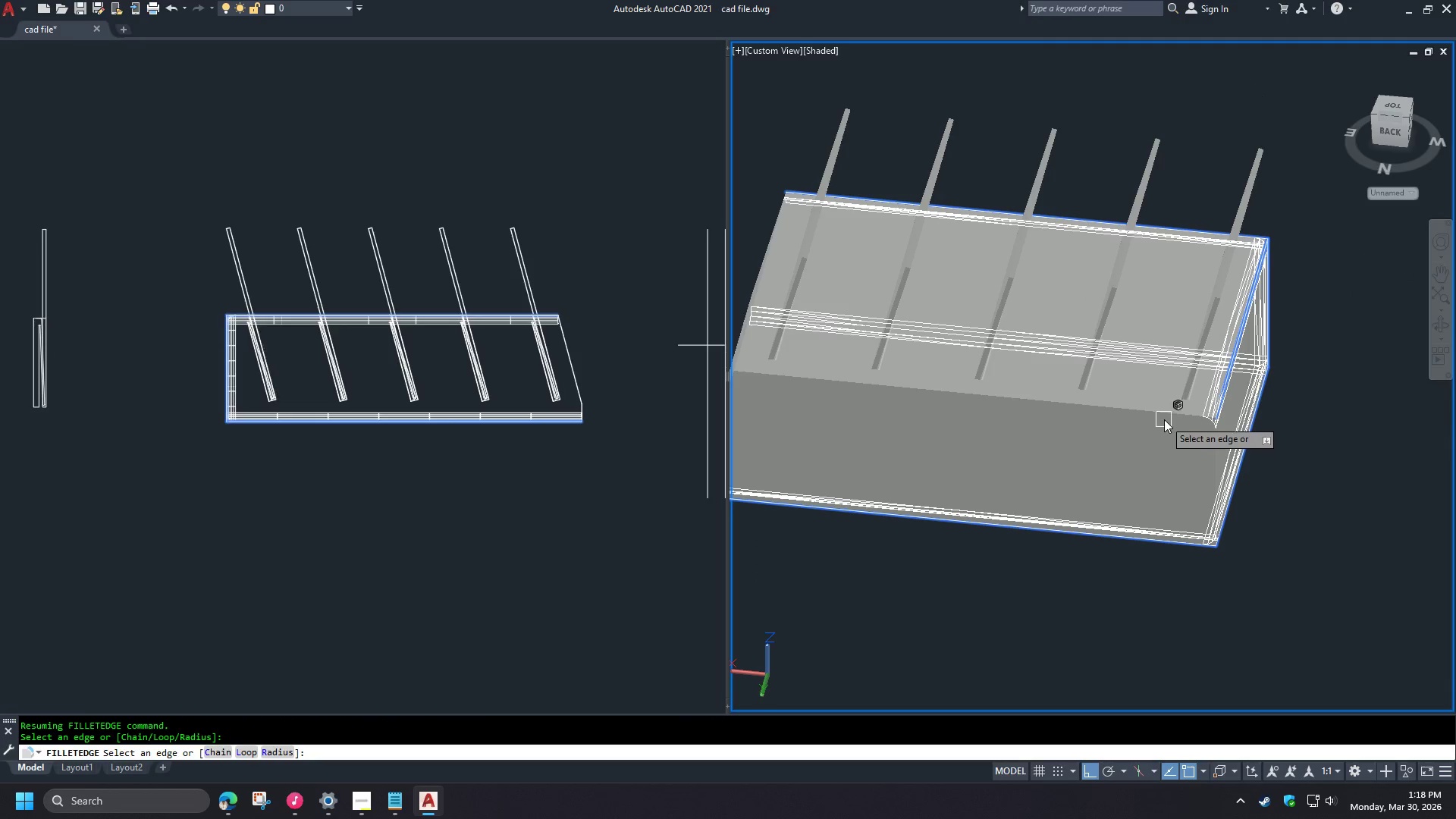 
left_click([1163, 417])
 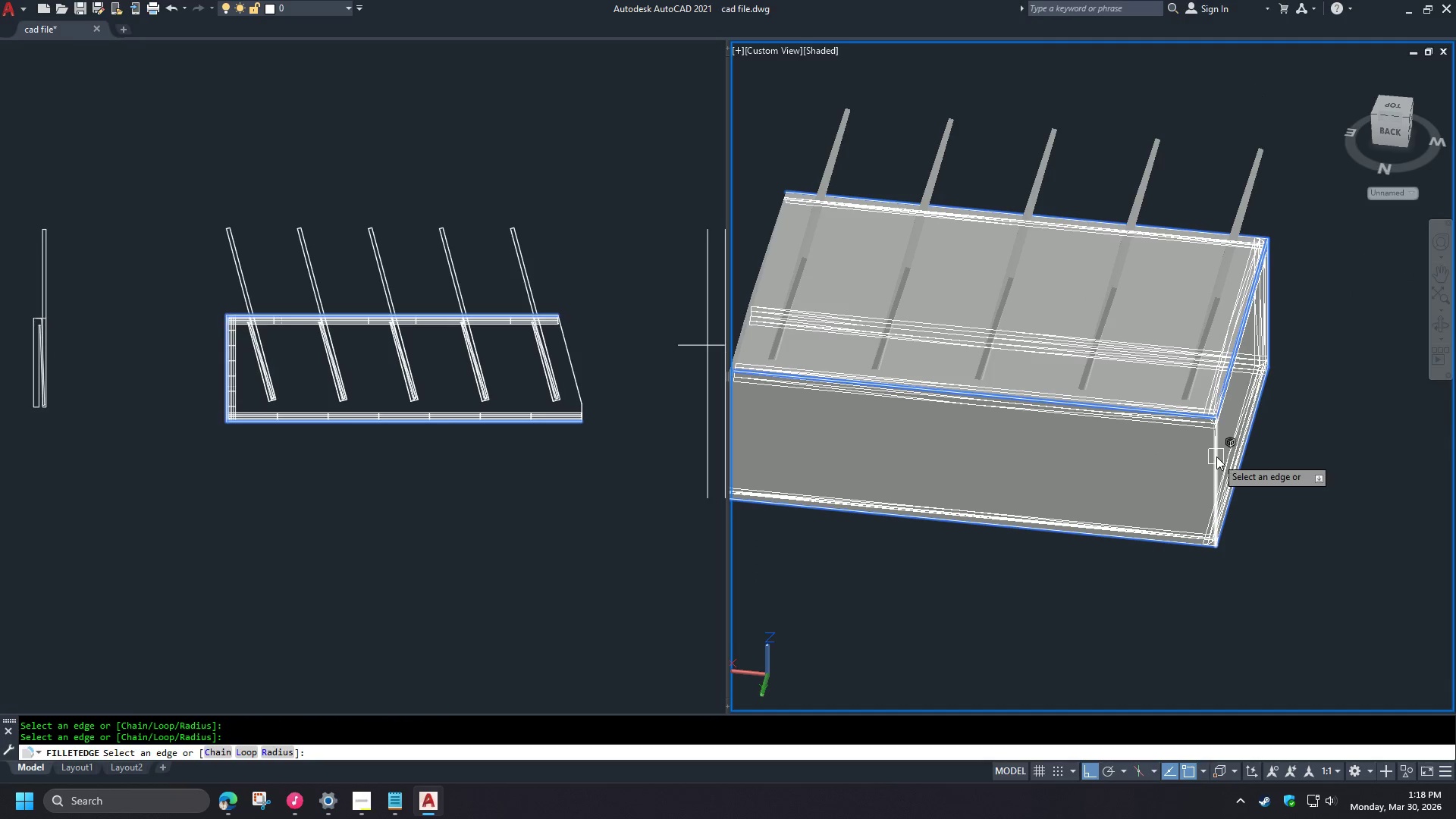 
left_click([1216, 457])
 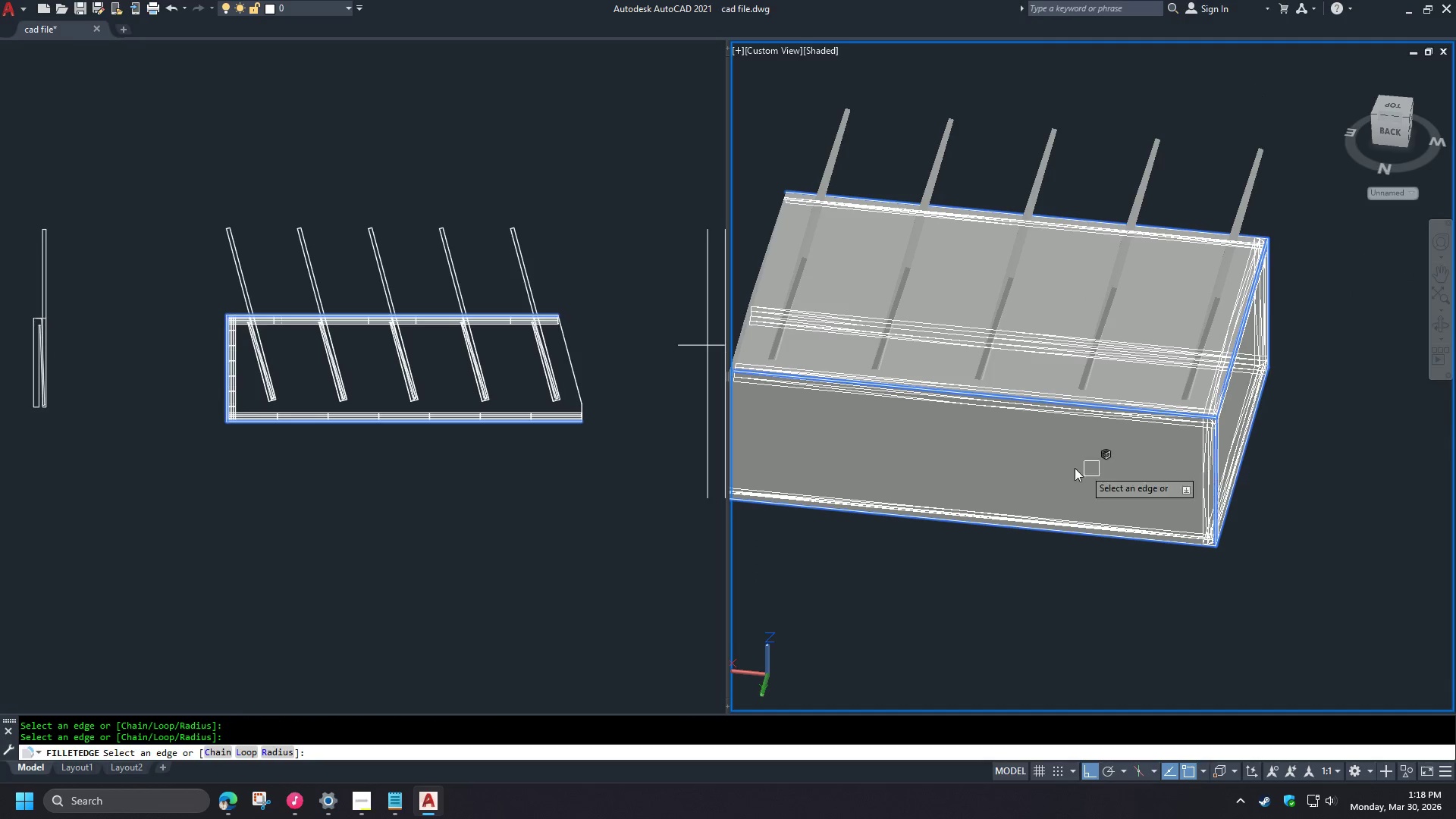 
hold_key(key=ShiftLeft, duration=1.34)
 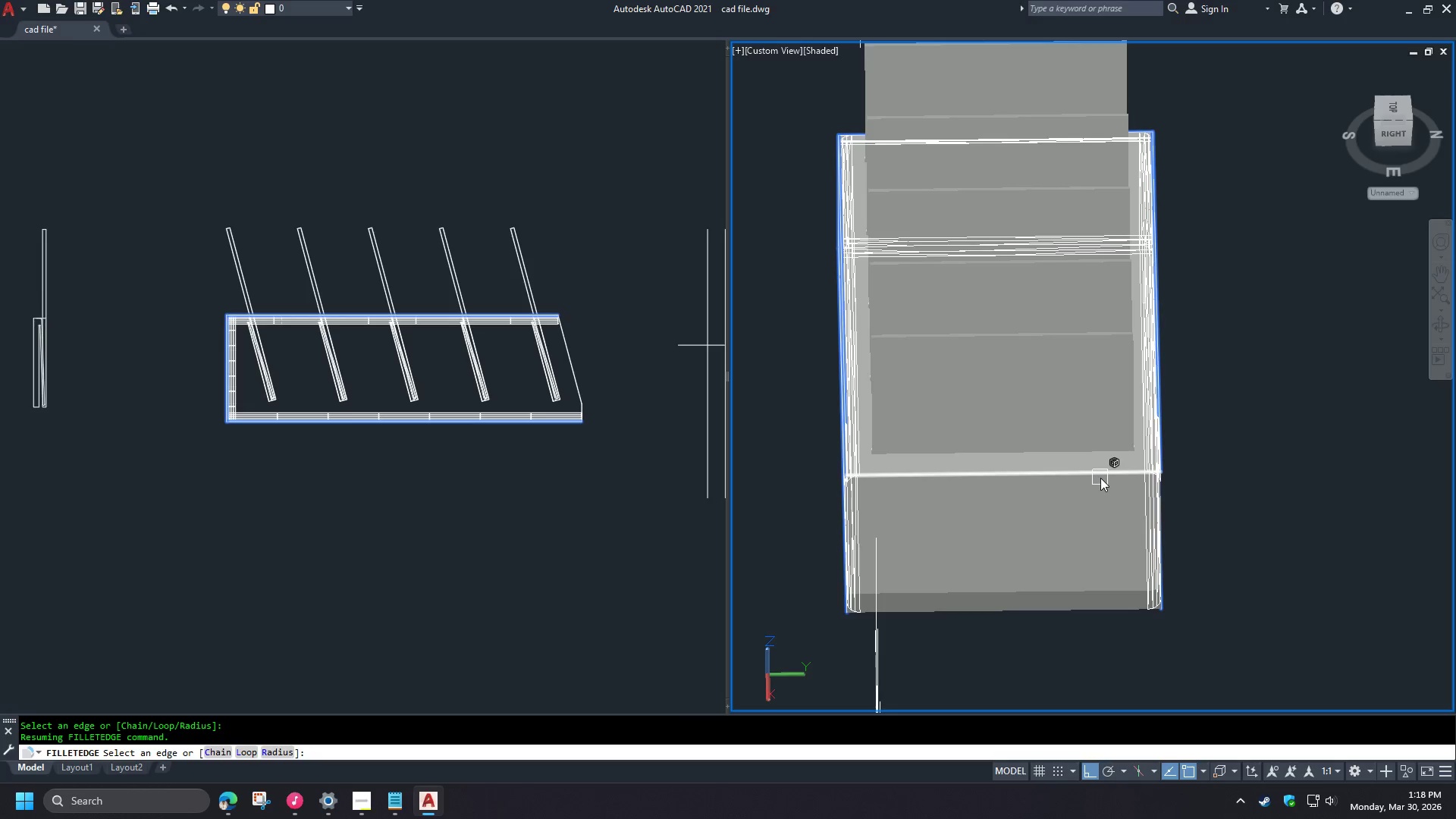 
left_click([1100, 478])
 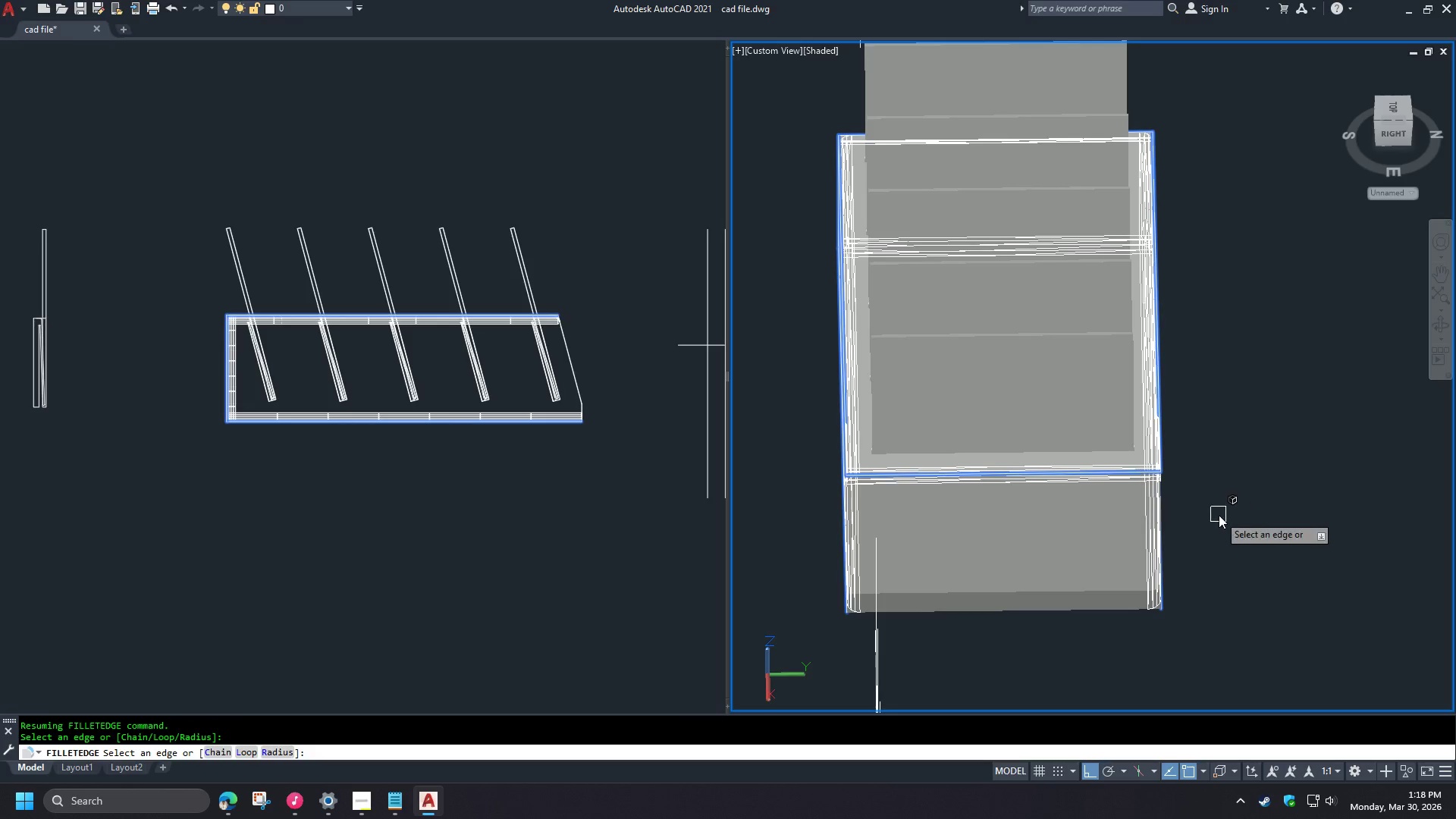 
hold_key(key=ShiftLeft, duration=1.2)
 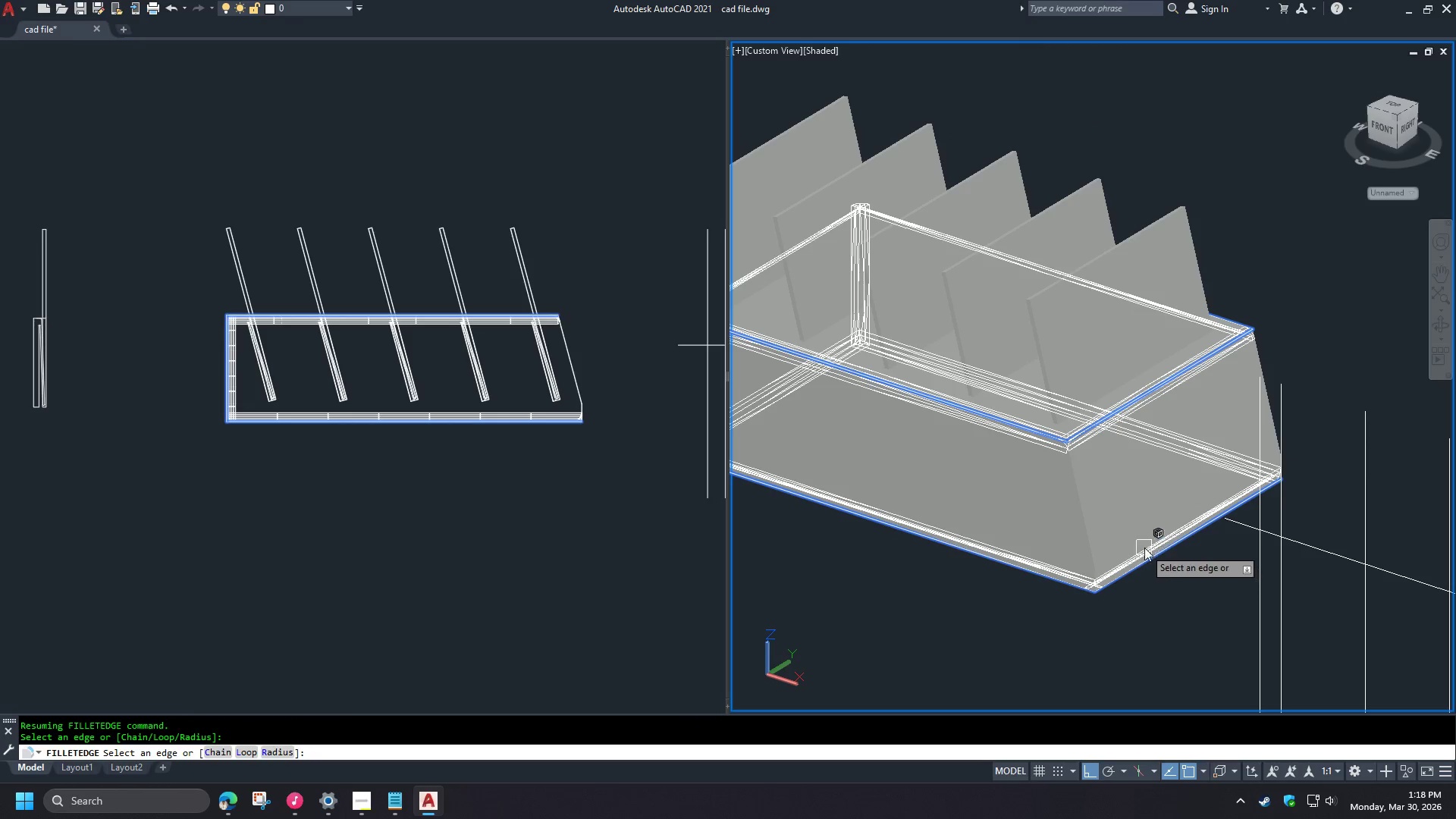 
left_click([1144, 547])
 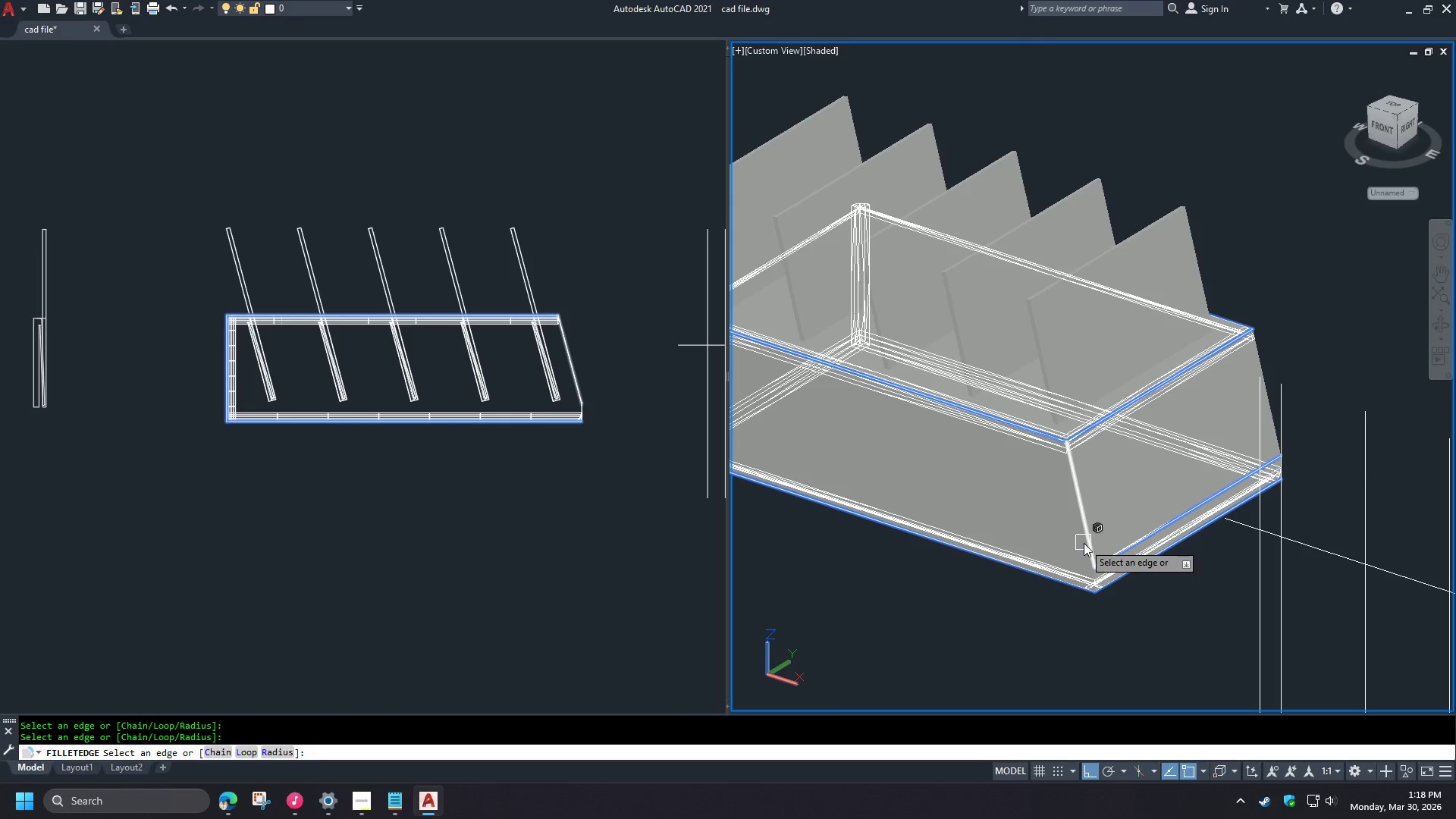 
left_click([1084, 543])
 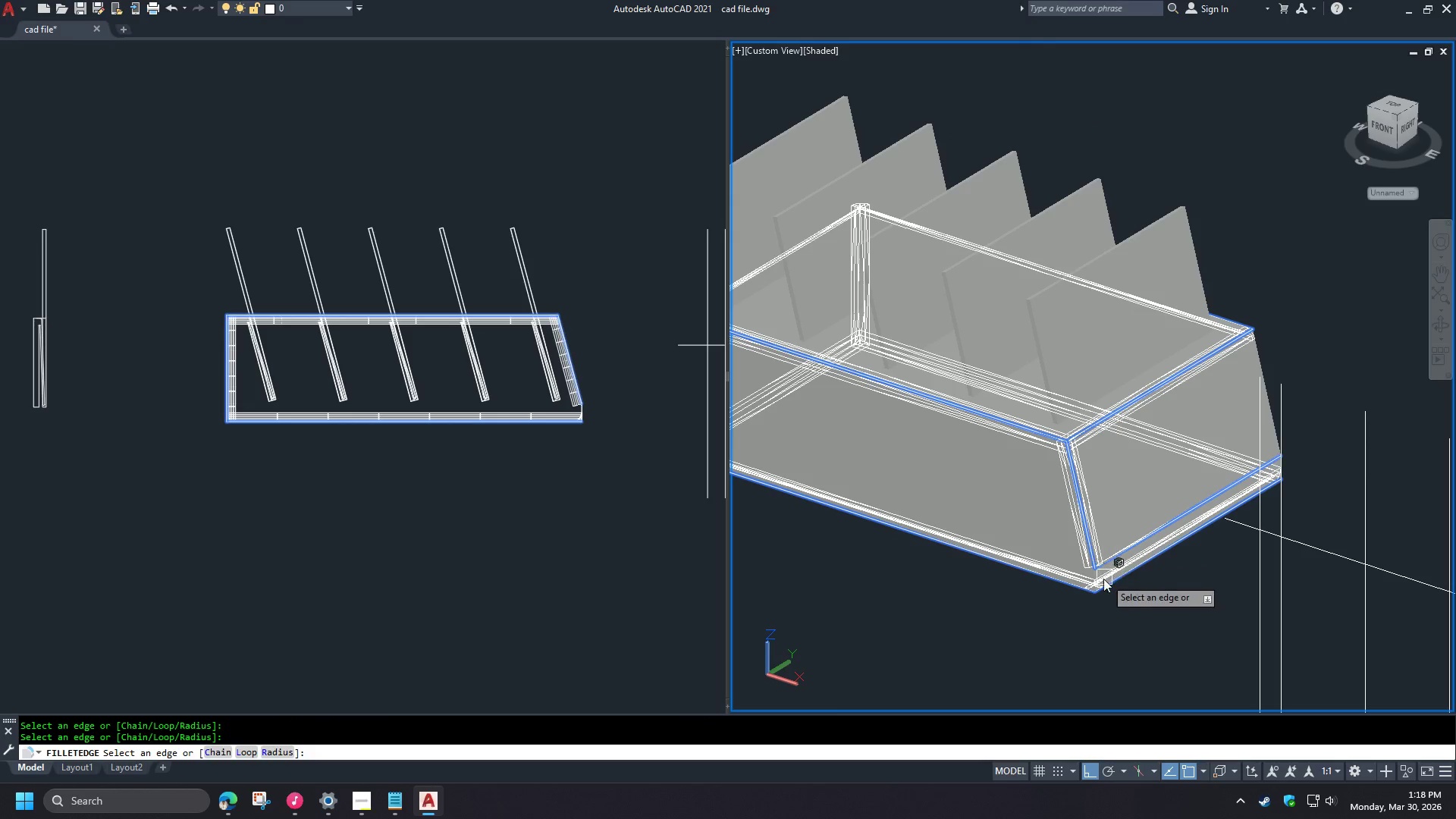 
scroll: coordinate [1090, 579], scroll_direction: up, amount: 4.0
 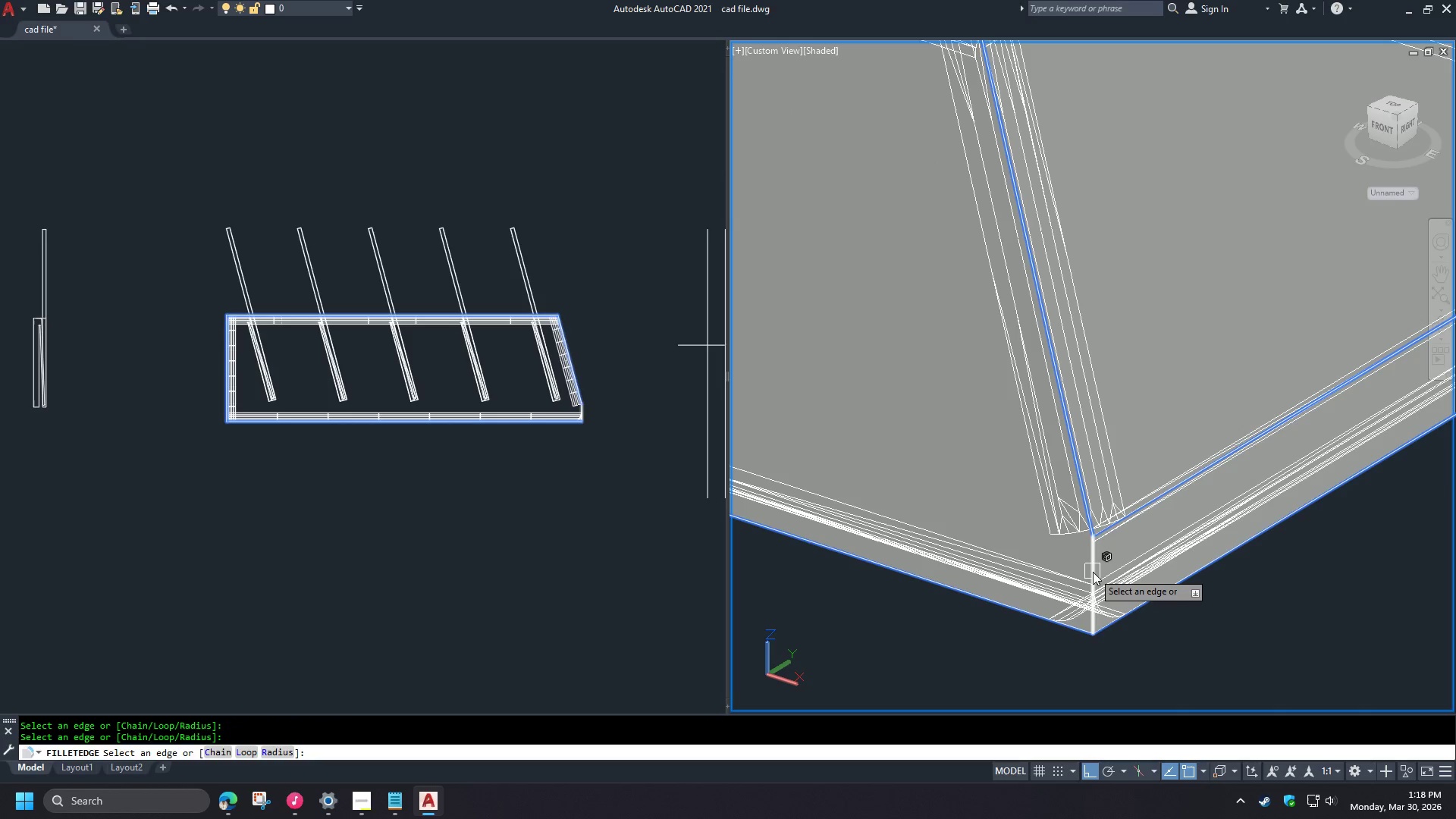 
left_click([1093, 572])
 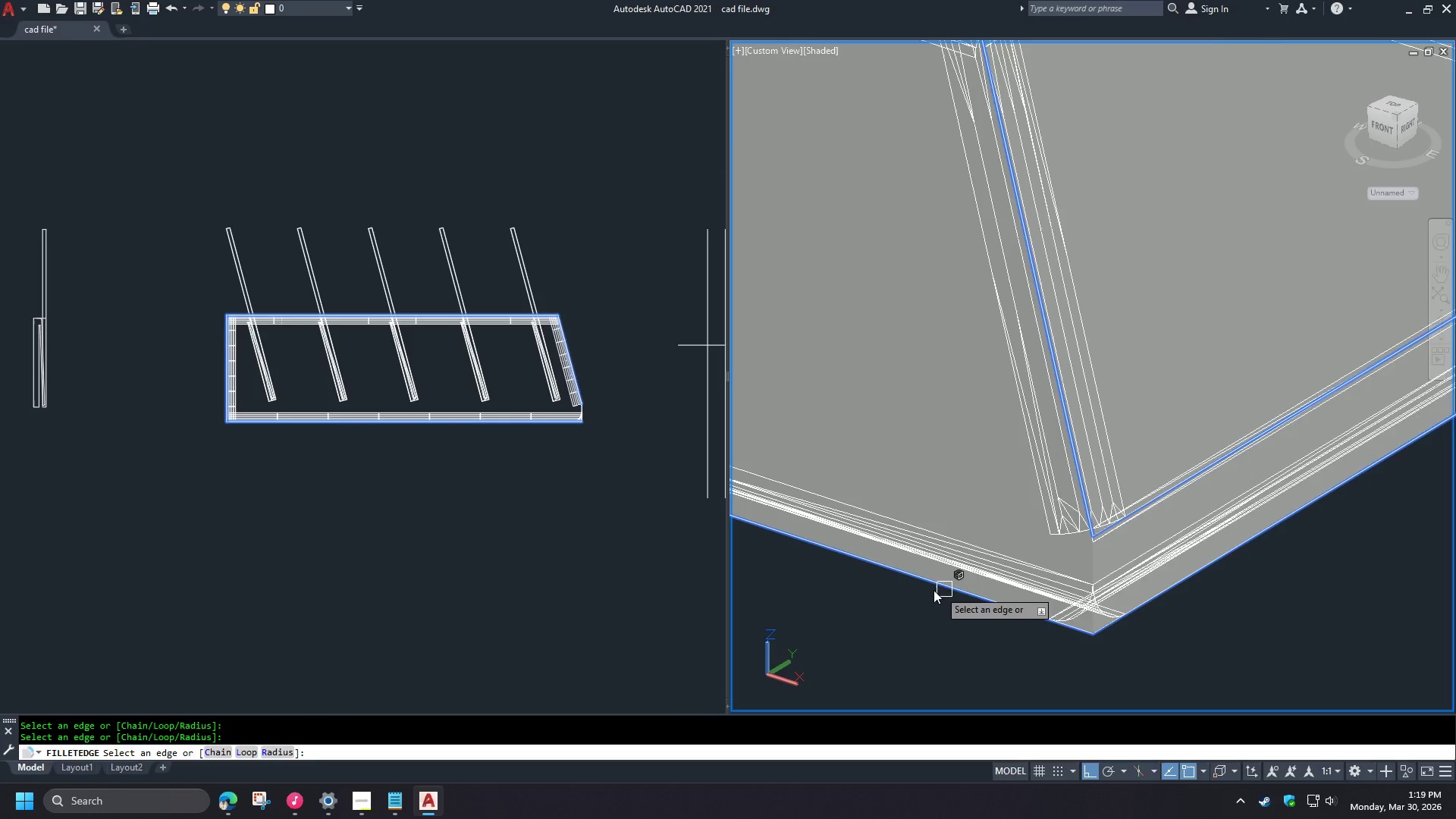 
scroll: coordinate [929, 591], scroll_direction: down, amount: 1.0
 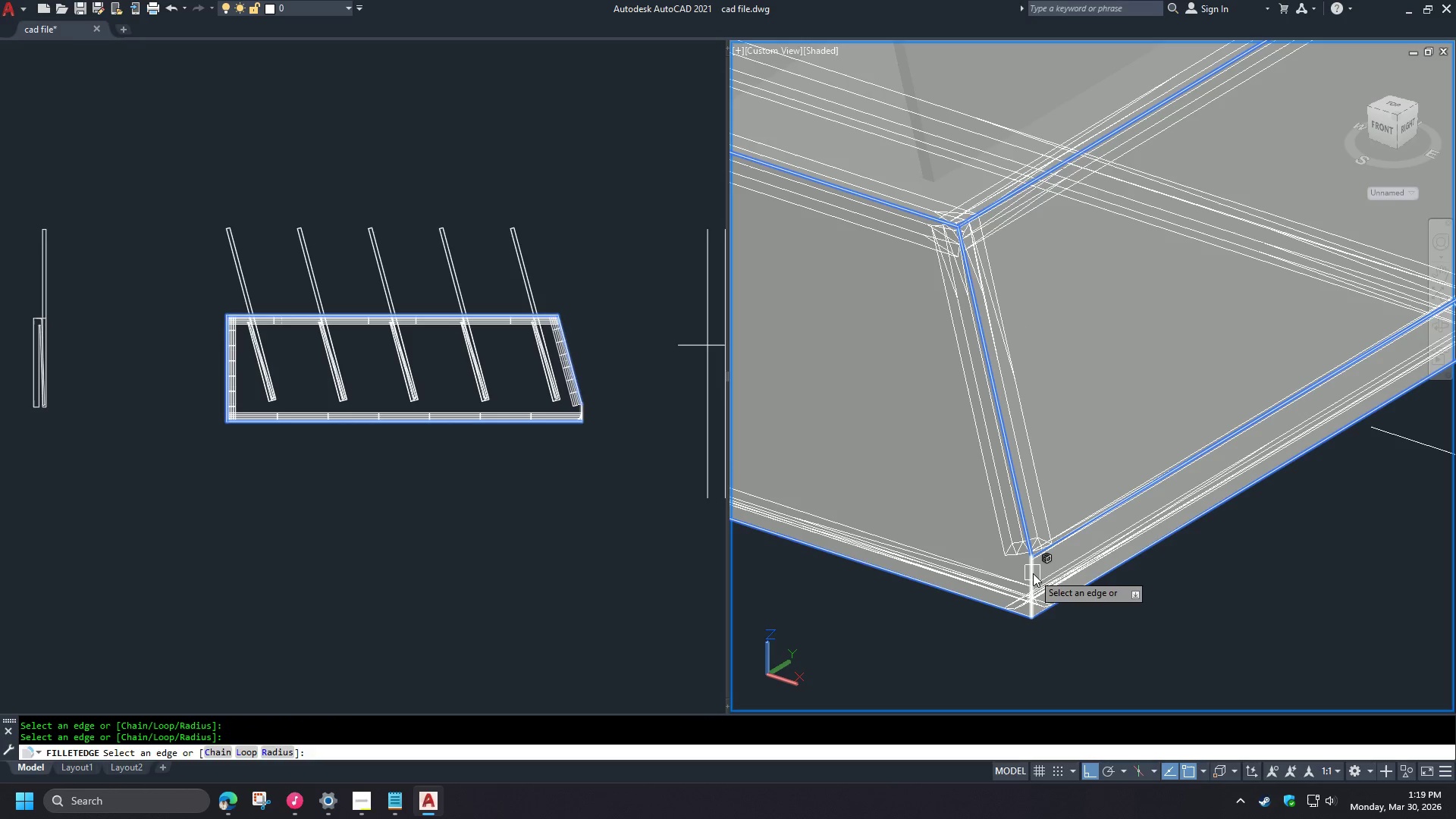 
left_click([1033, 573])
 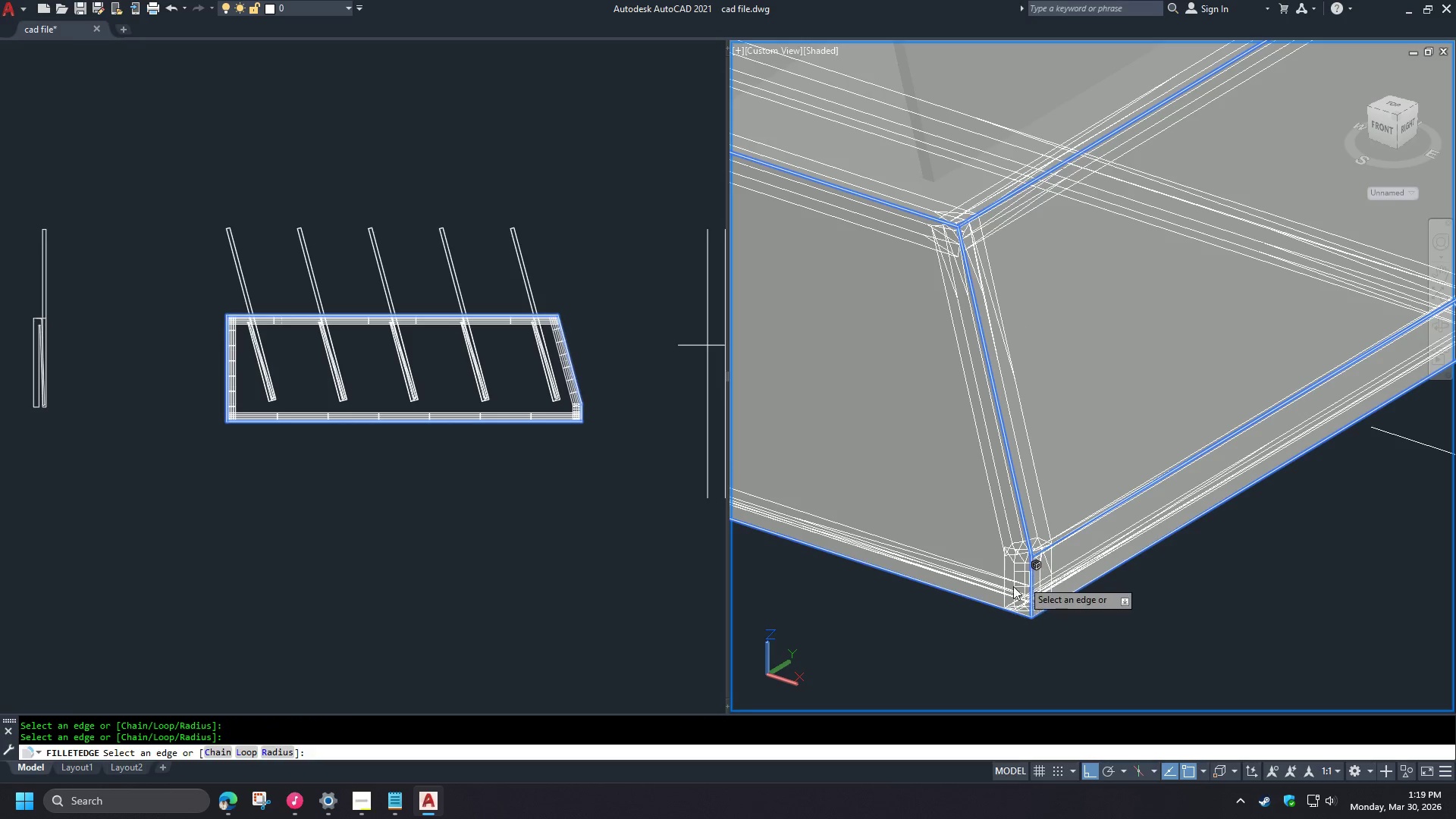 
scroll: coordinate [924, 601], scroll_direction: down, amount: 2.0
 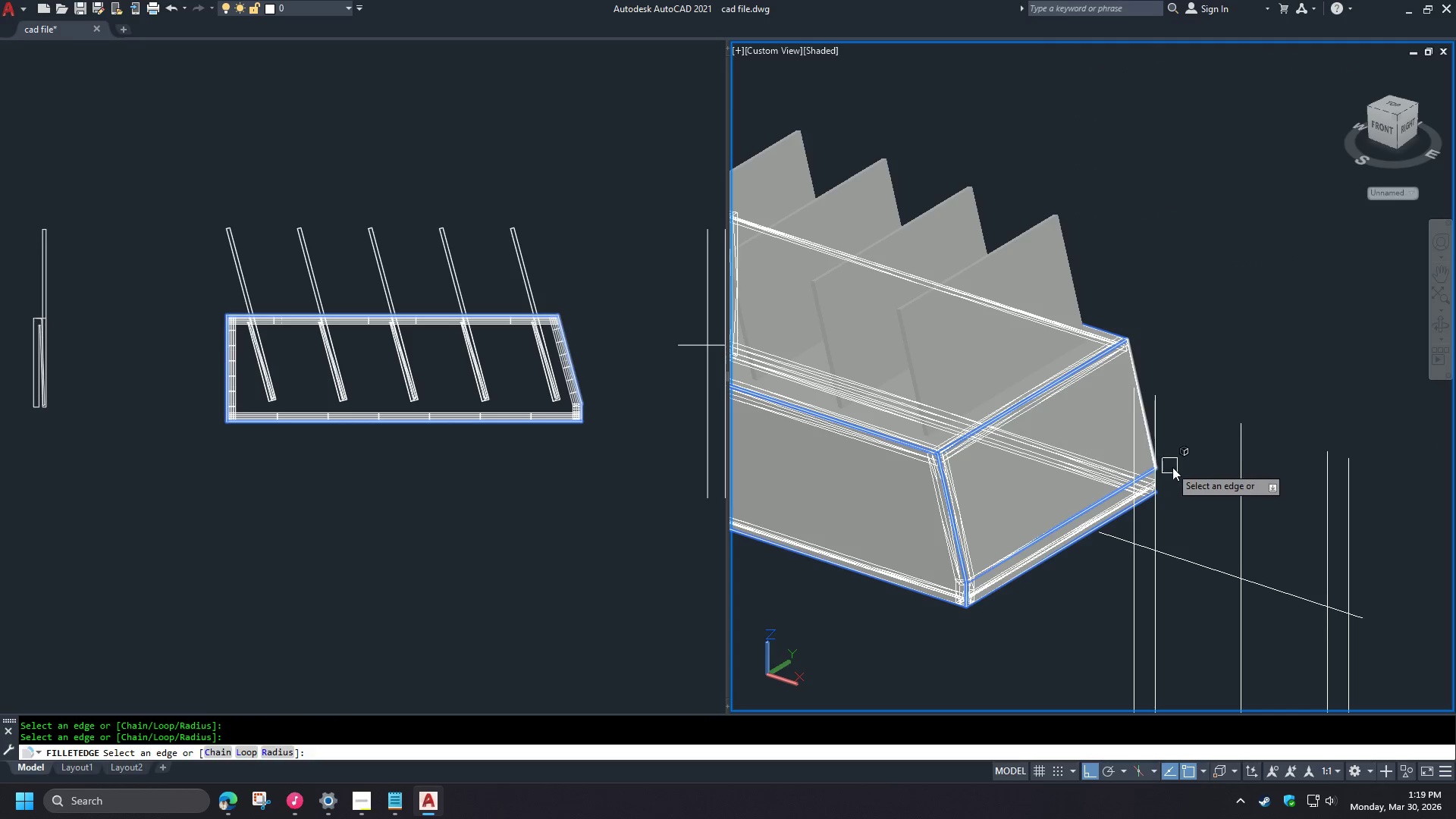 
hold_key(key=ShiftLeft, duration=1.08)
 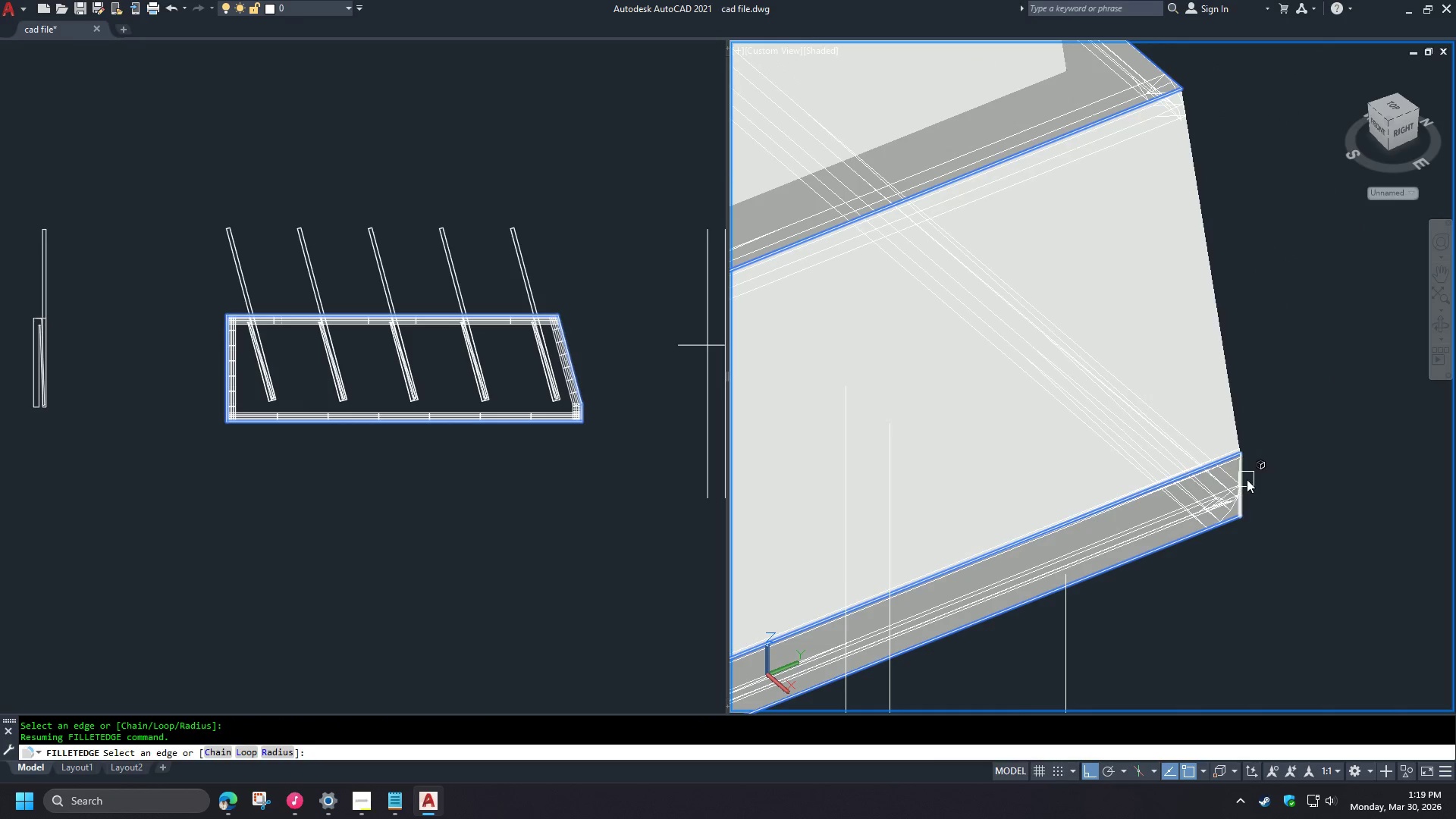 
scroll: coordinate [1176, 479], scroll_direction: up, amount: 3.0
 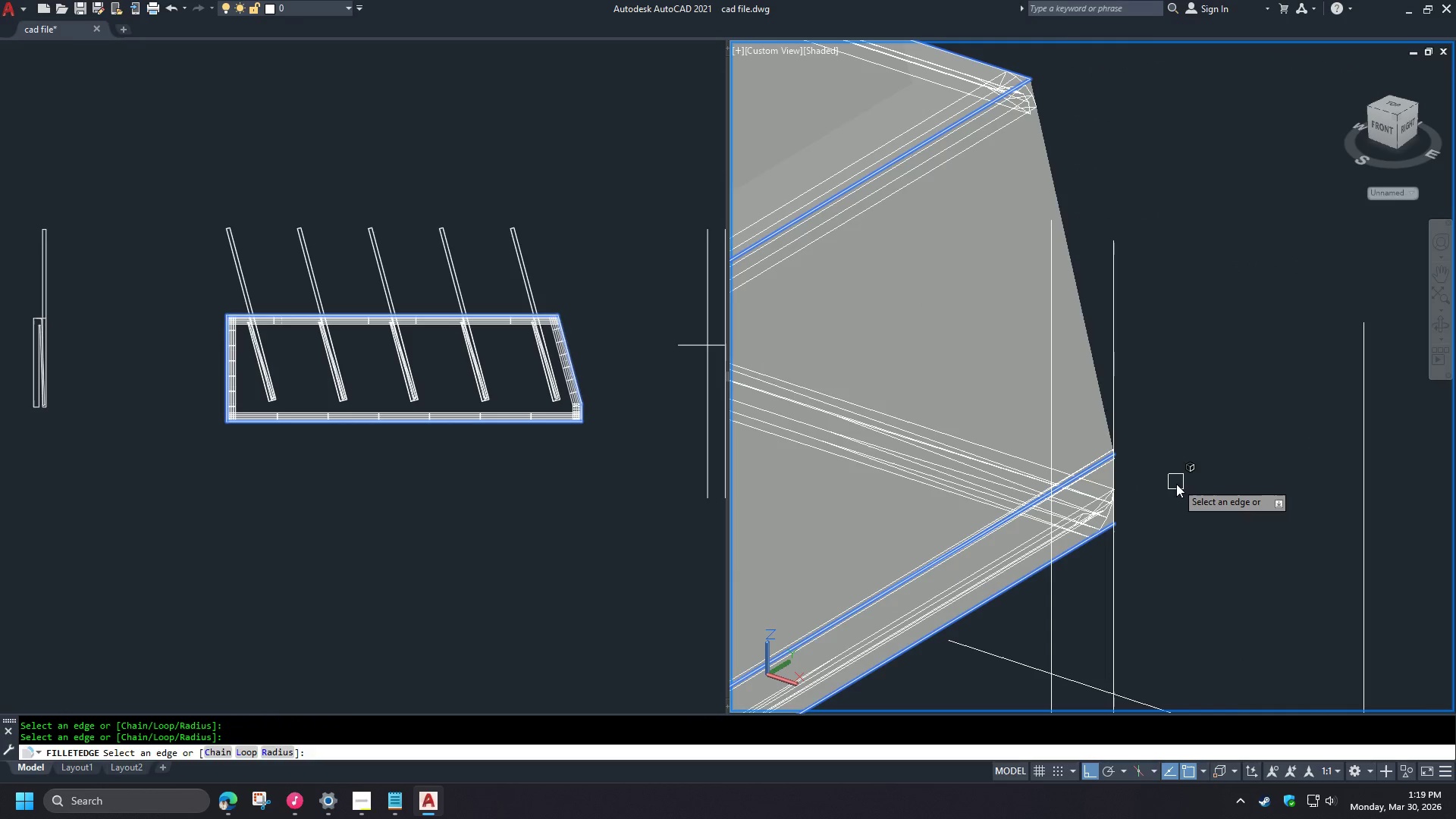 
left_click([1244, 479])
 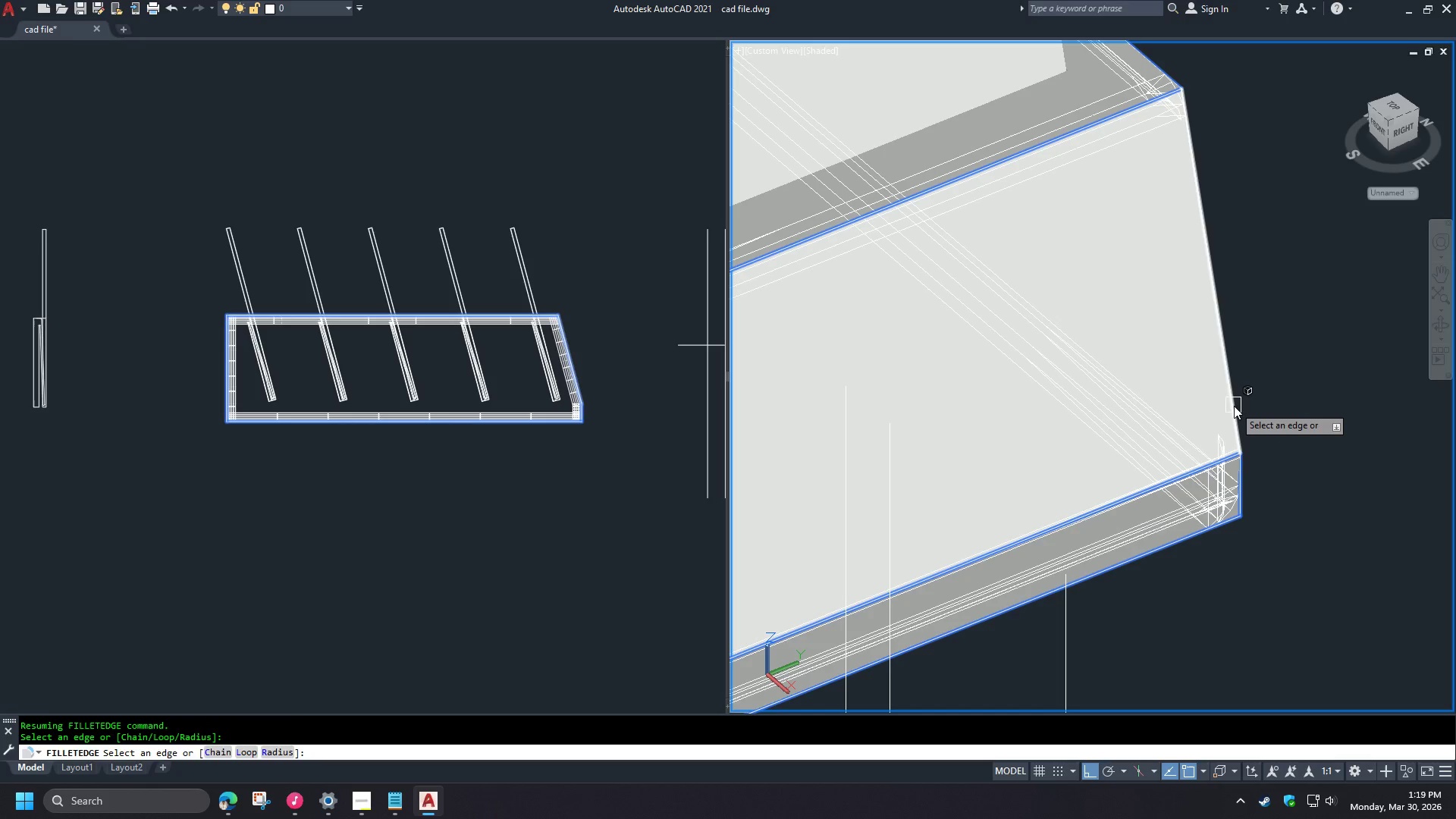 
left_click([1231, 401])
 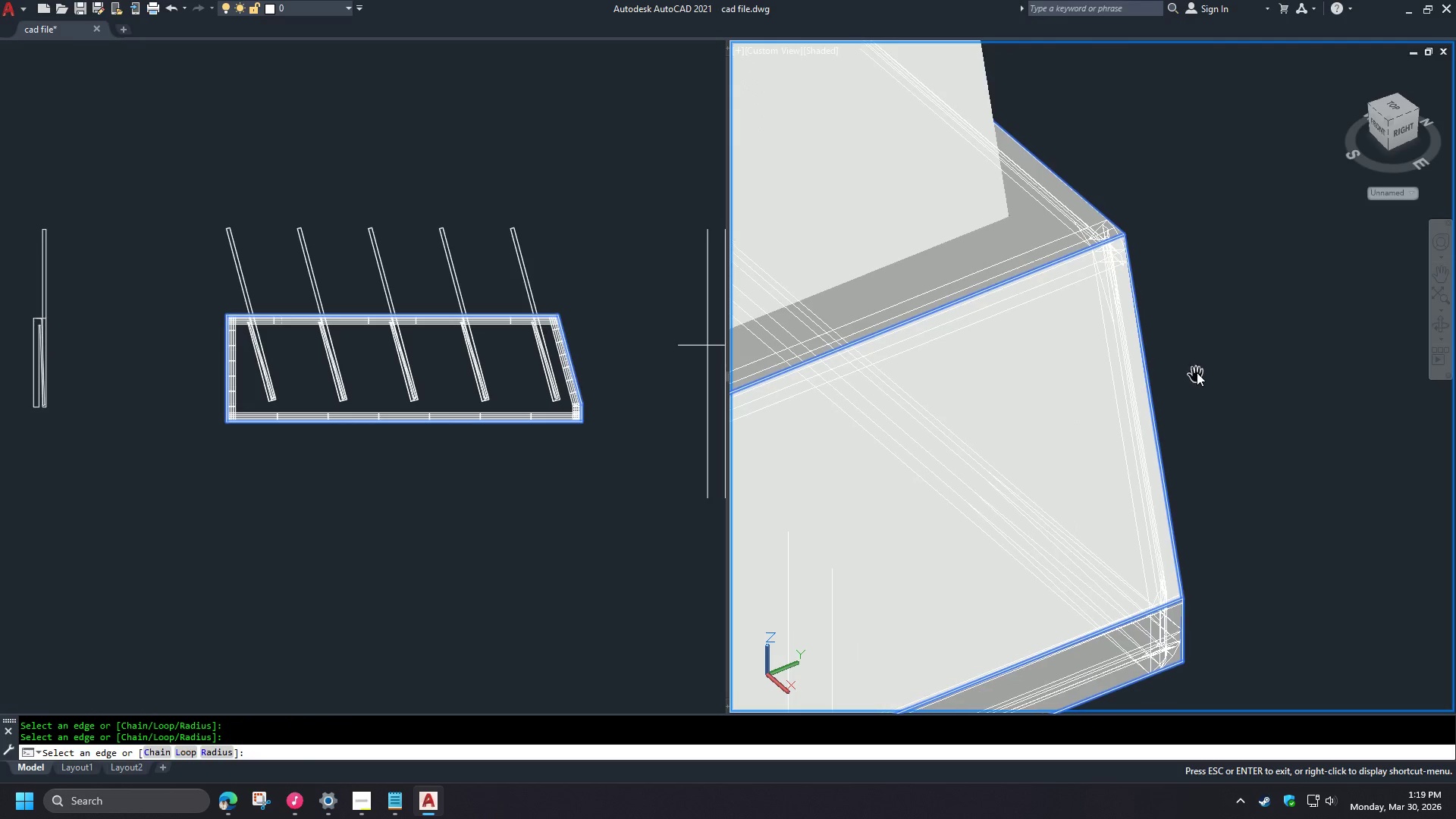 
hold_key(key=ShiftLeft, duration=1.5)
 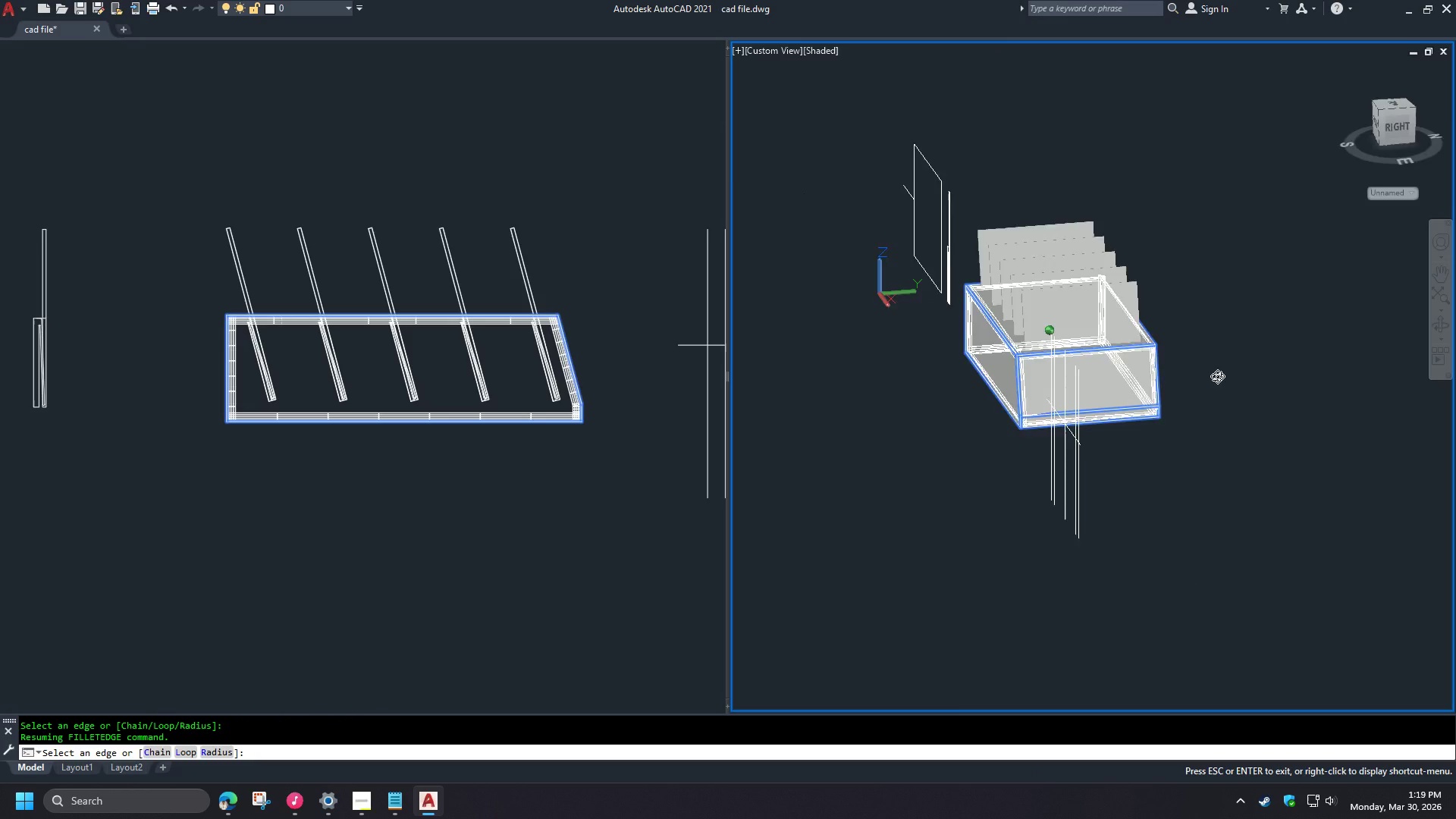 
scroll: coordinate [1214, 378], scroll_direction: down, amount: 4.0
 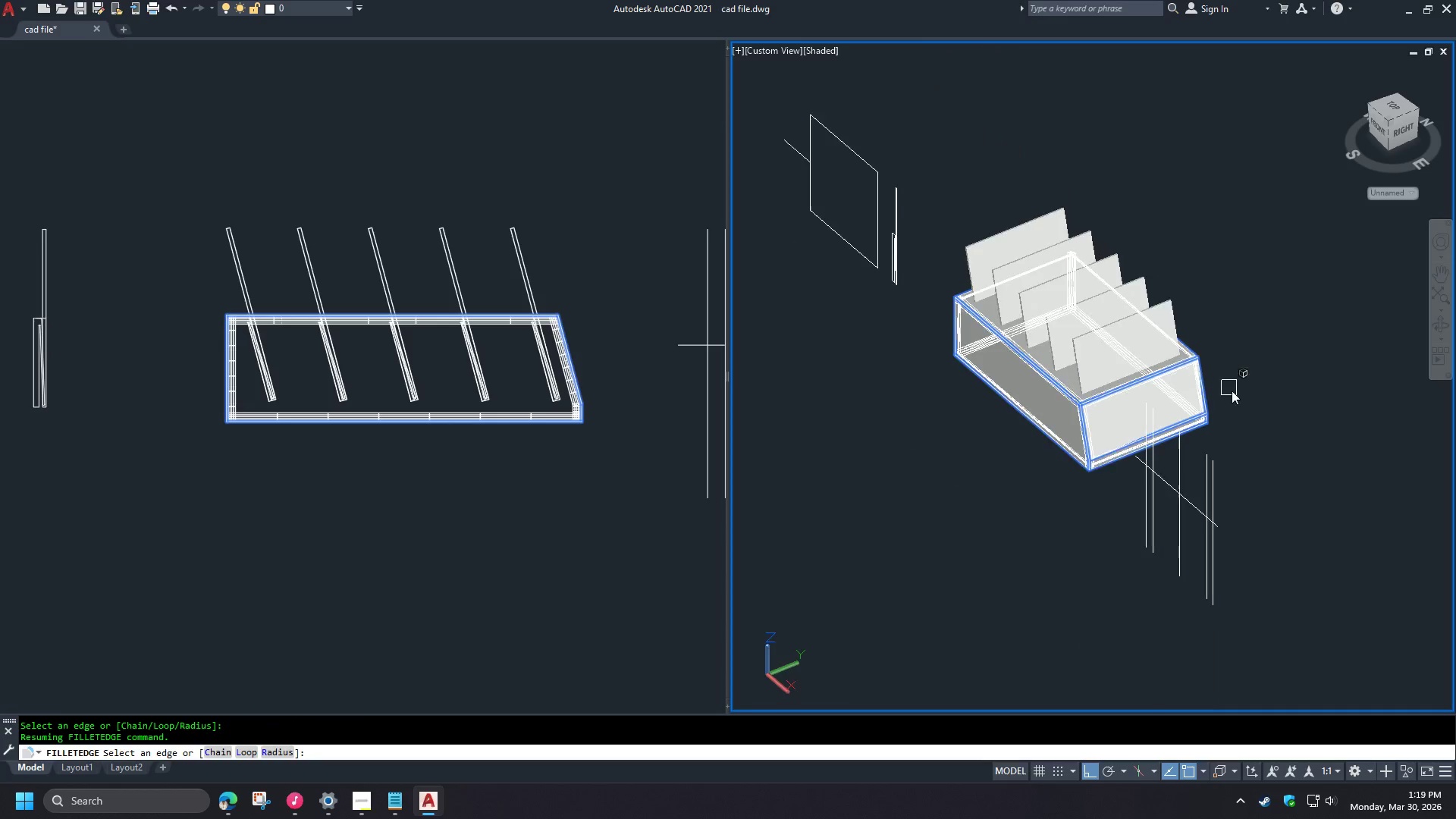 
hold_key(key=ShiftLeft, duration=1.09)
 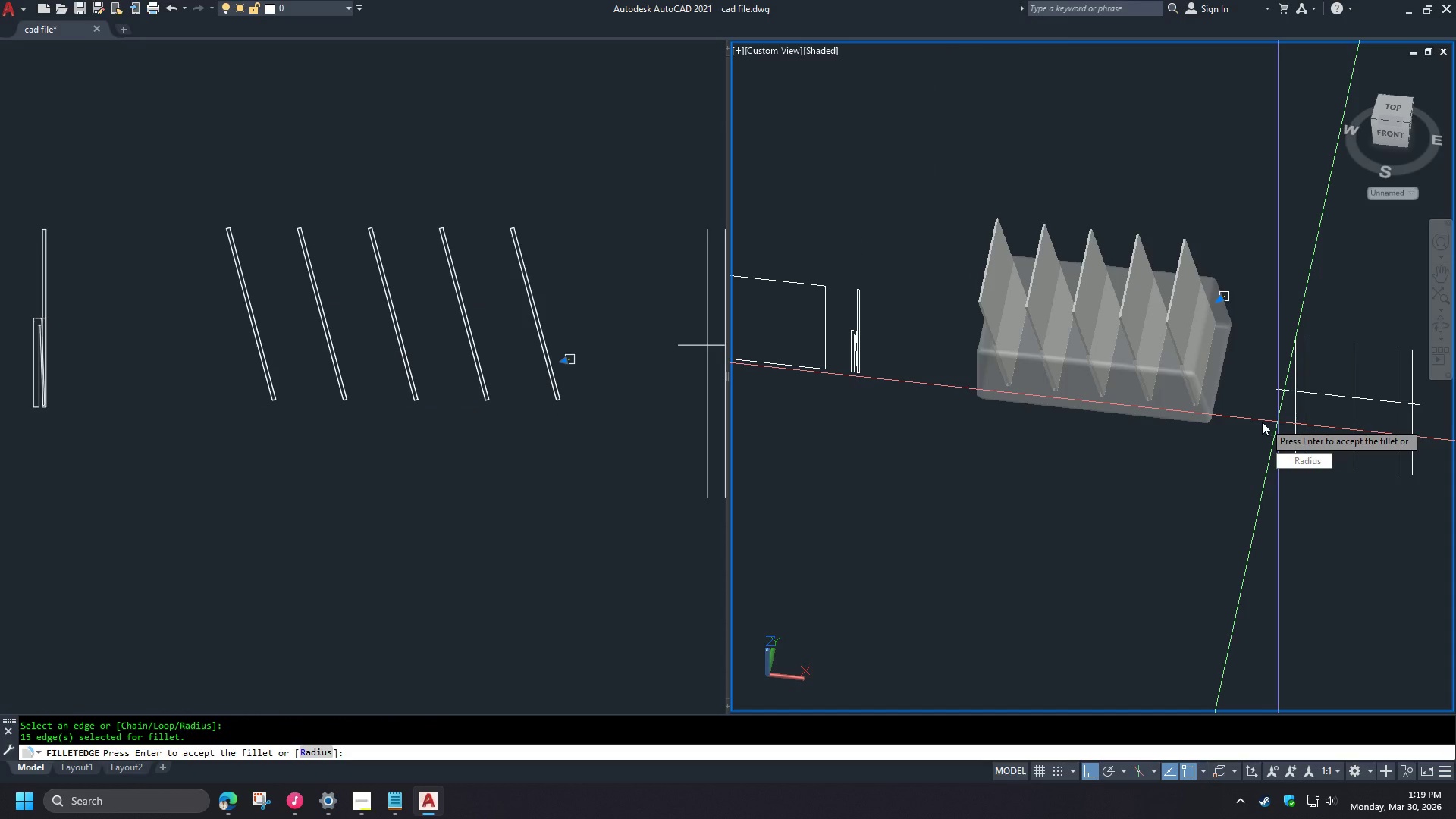 
hold_key(key=ShiftLeft, duration=1.95)
 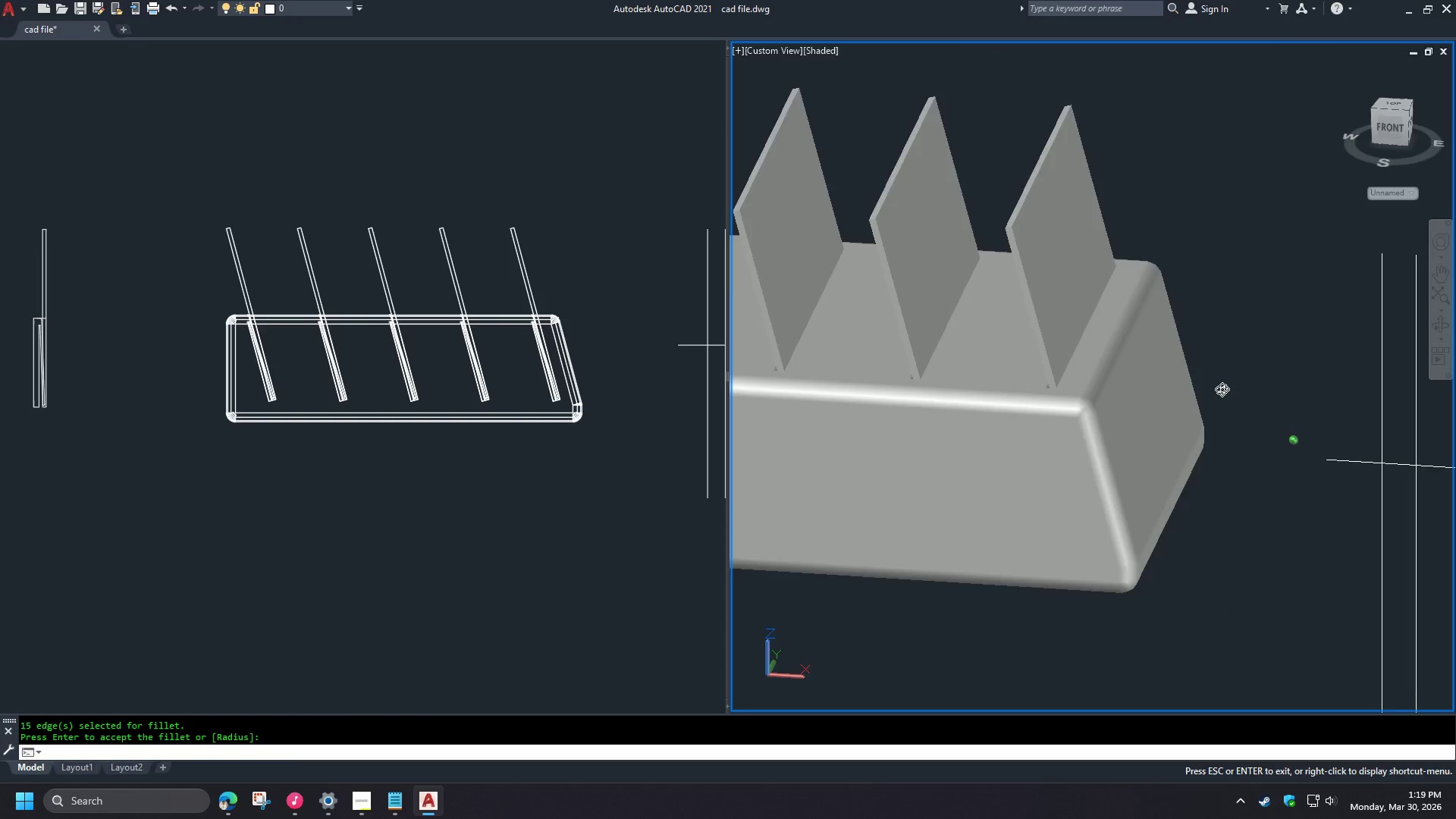 
key(Space)
 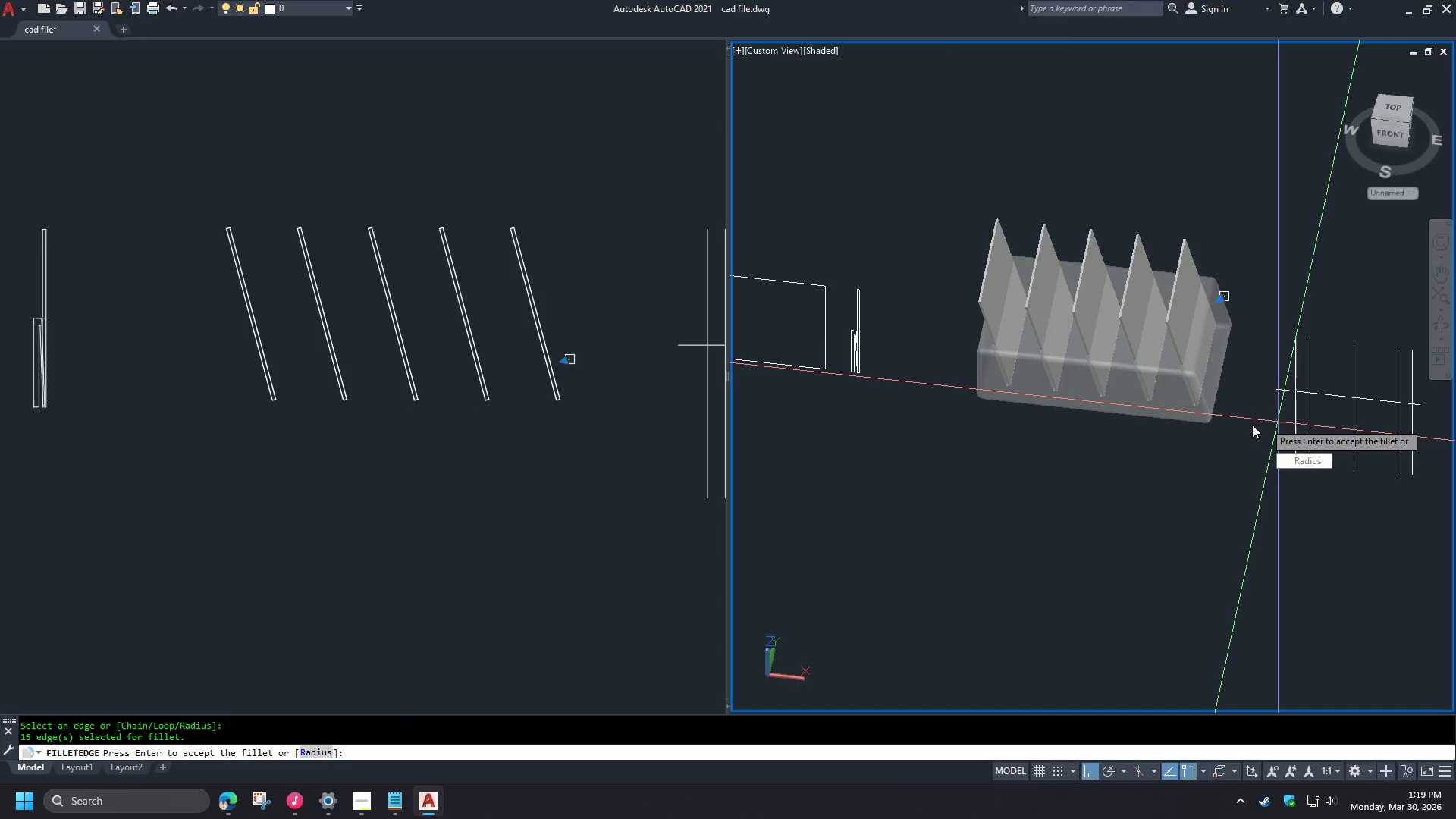 
key(Space)
 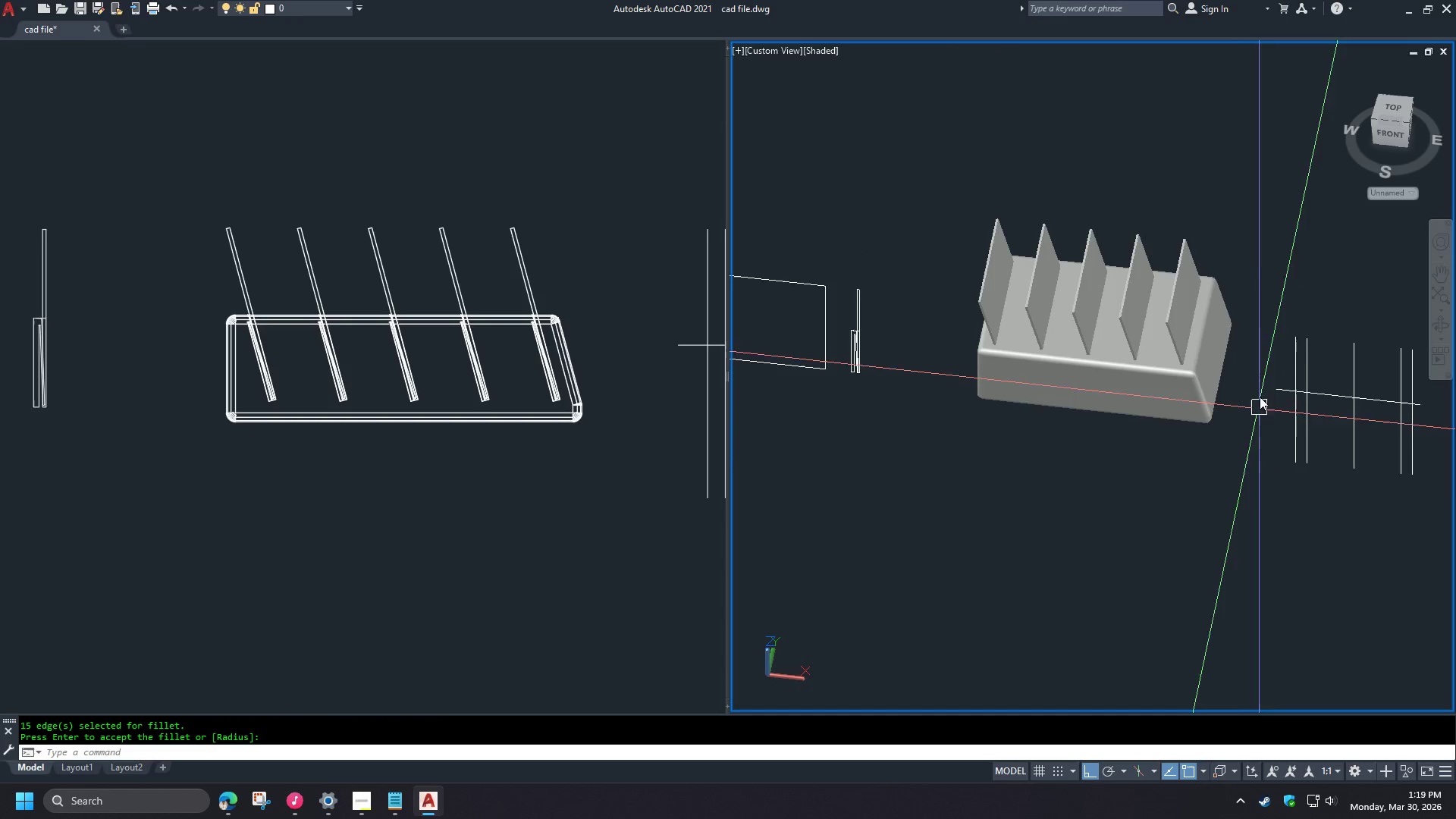 
hold_key(key=ShiftLeft, duration=1.5)
 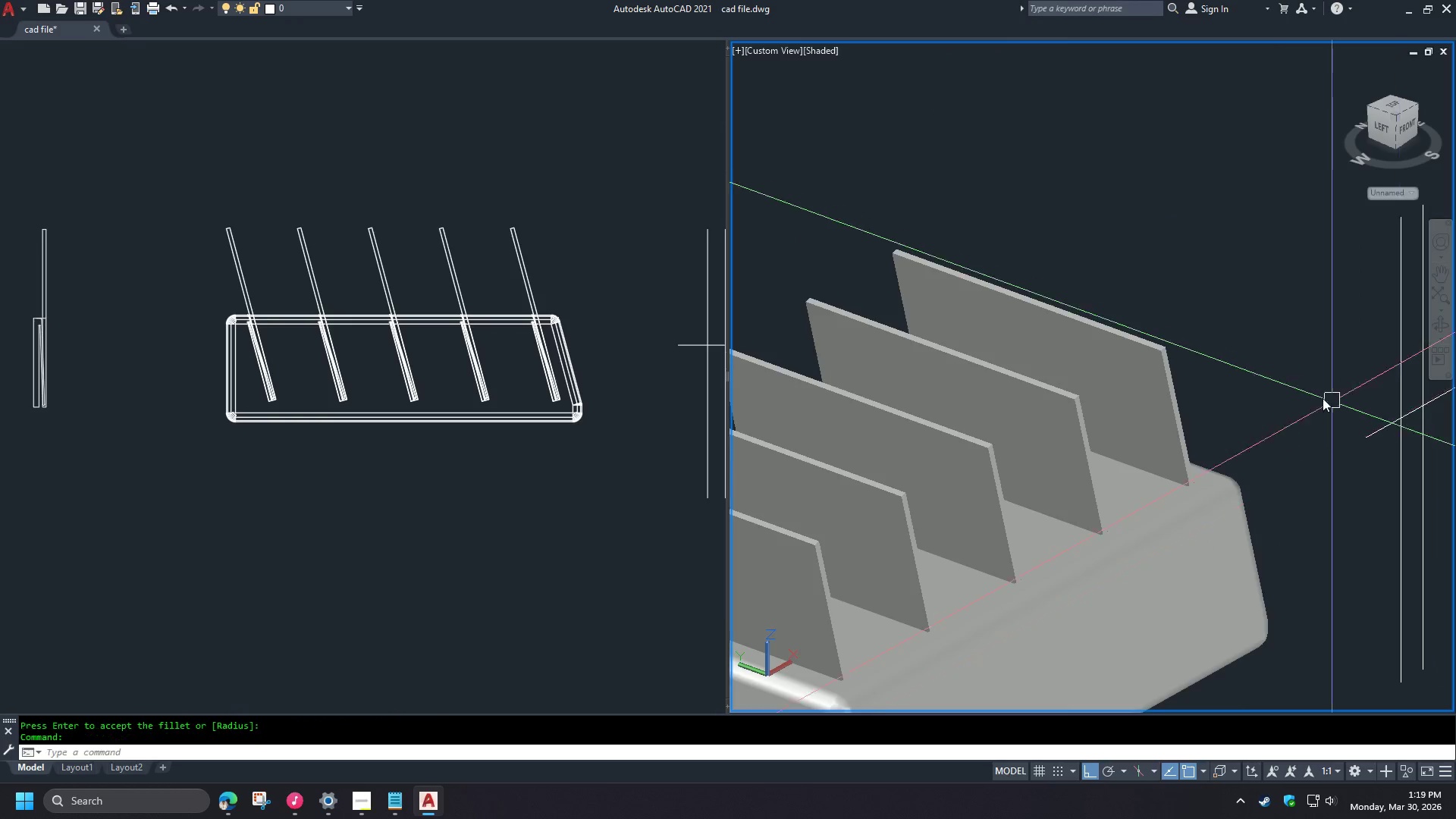 
scroll: coordinate [1249, 328], scroll_direction: up, amount: 3.0
 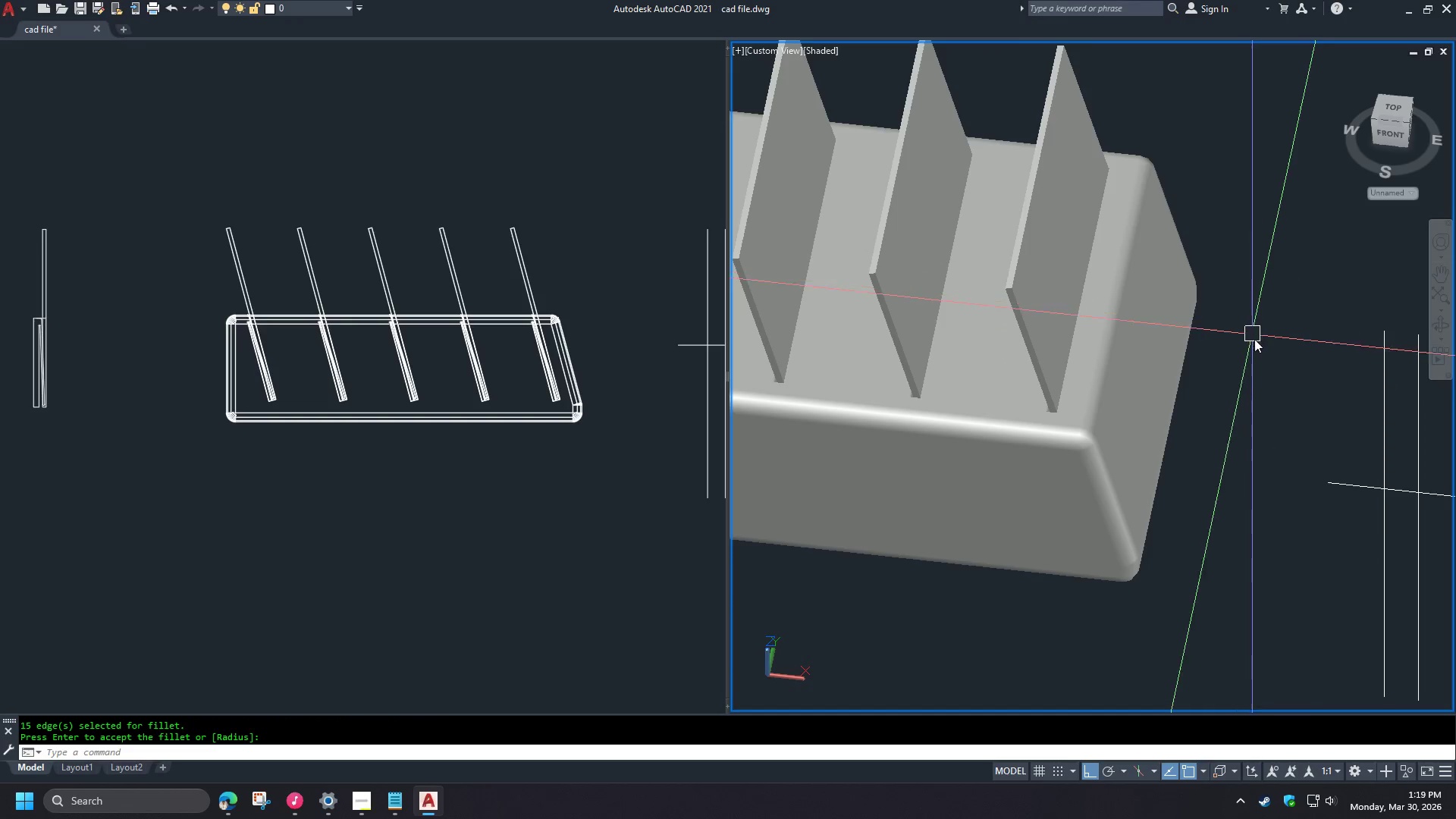 
hold_key(key=ShiftLeft, duration=0.47)
 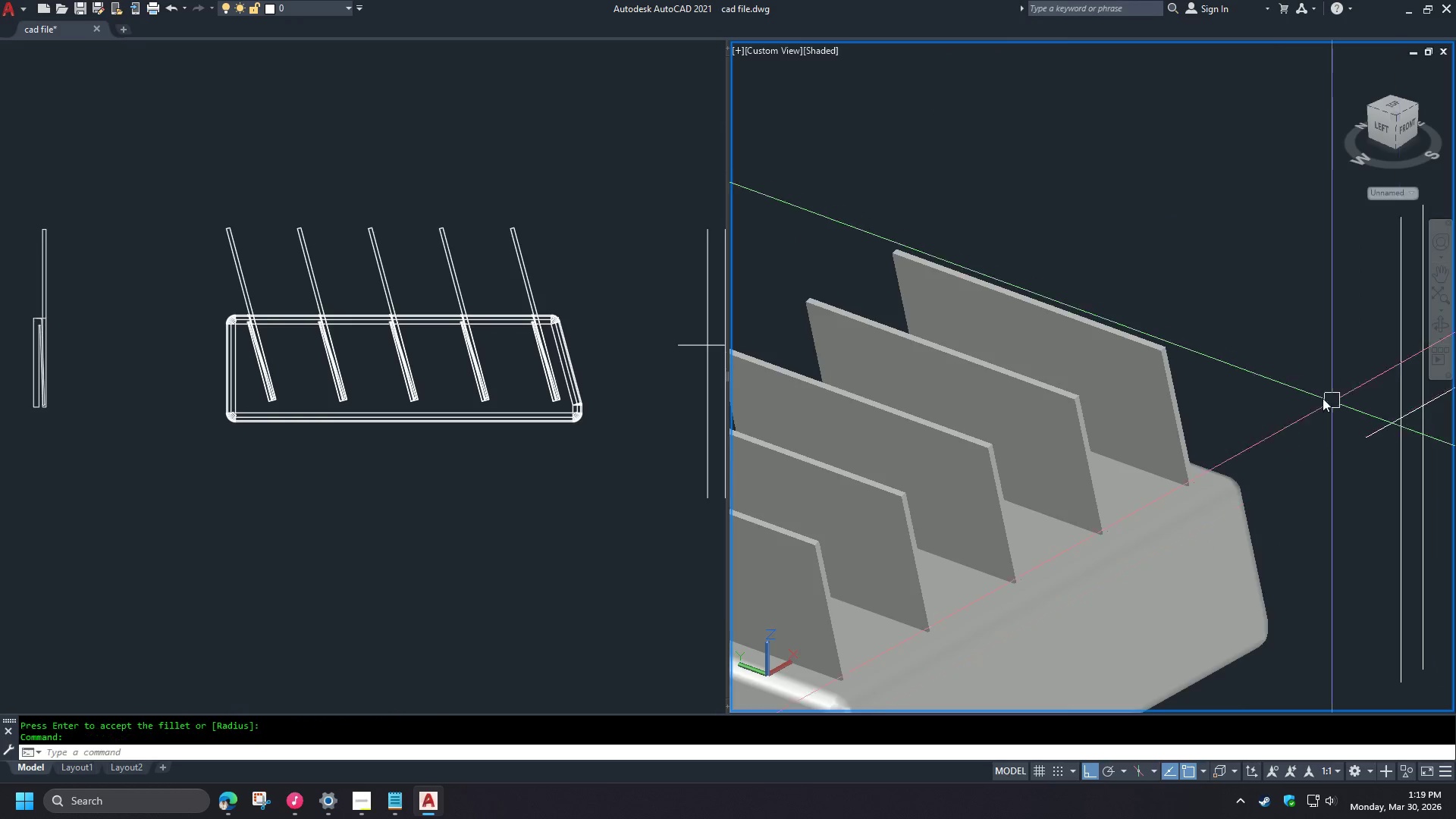 
type(re )
 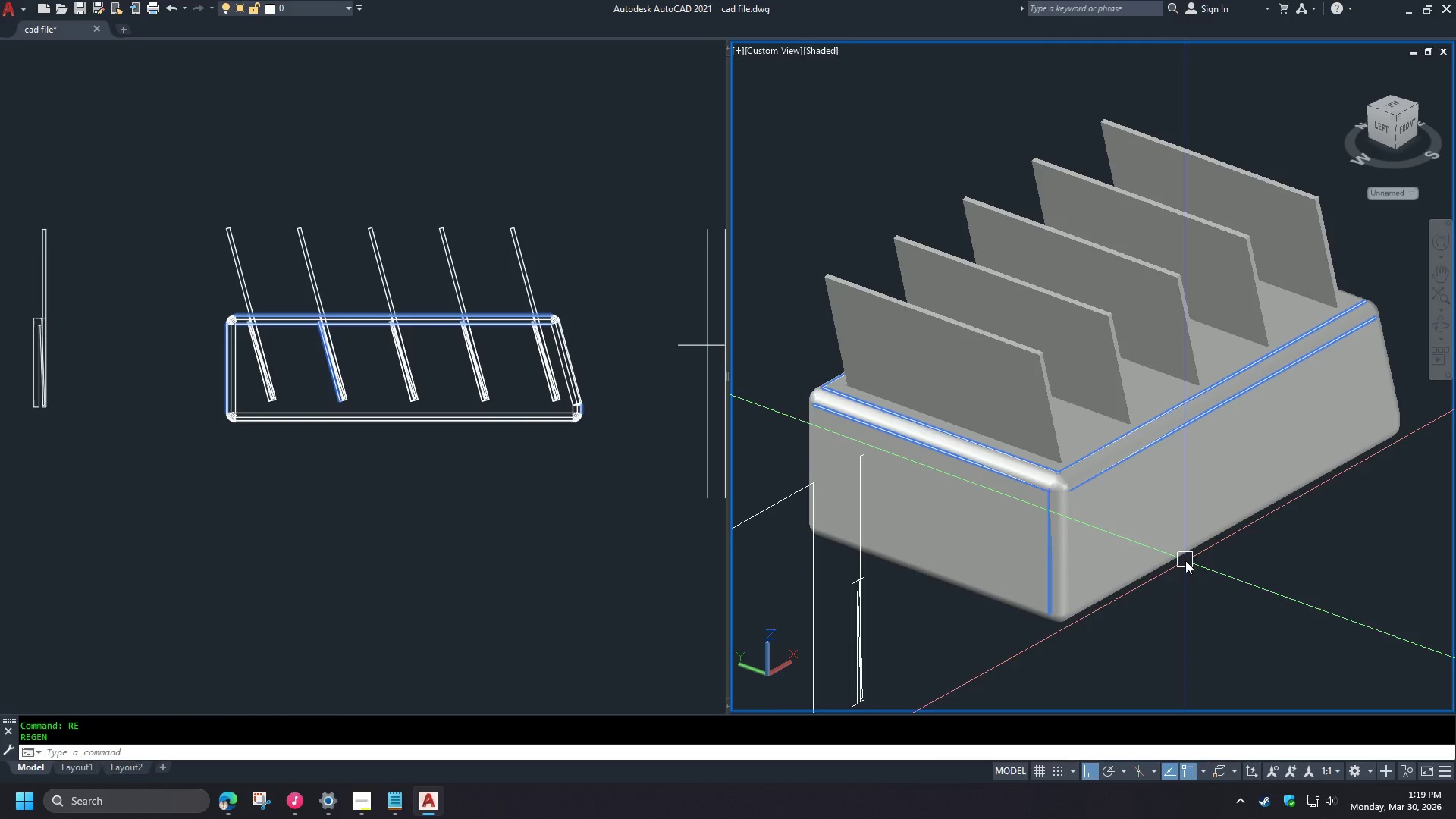 
scroll: coordinate [1128, 513], scroll_direction: none, amount: 0.0
 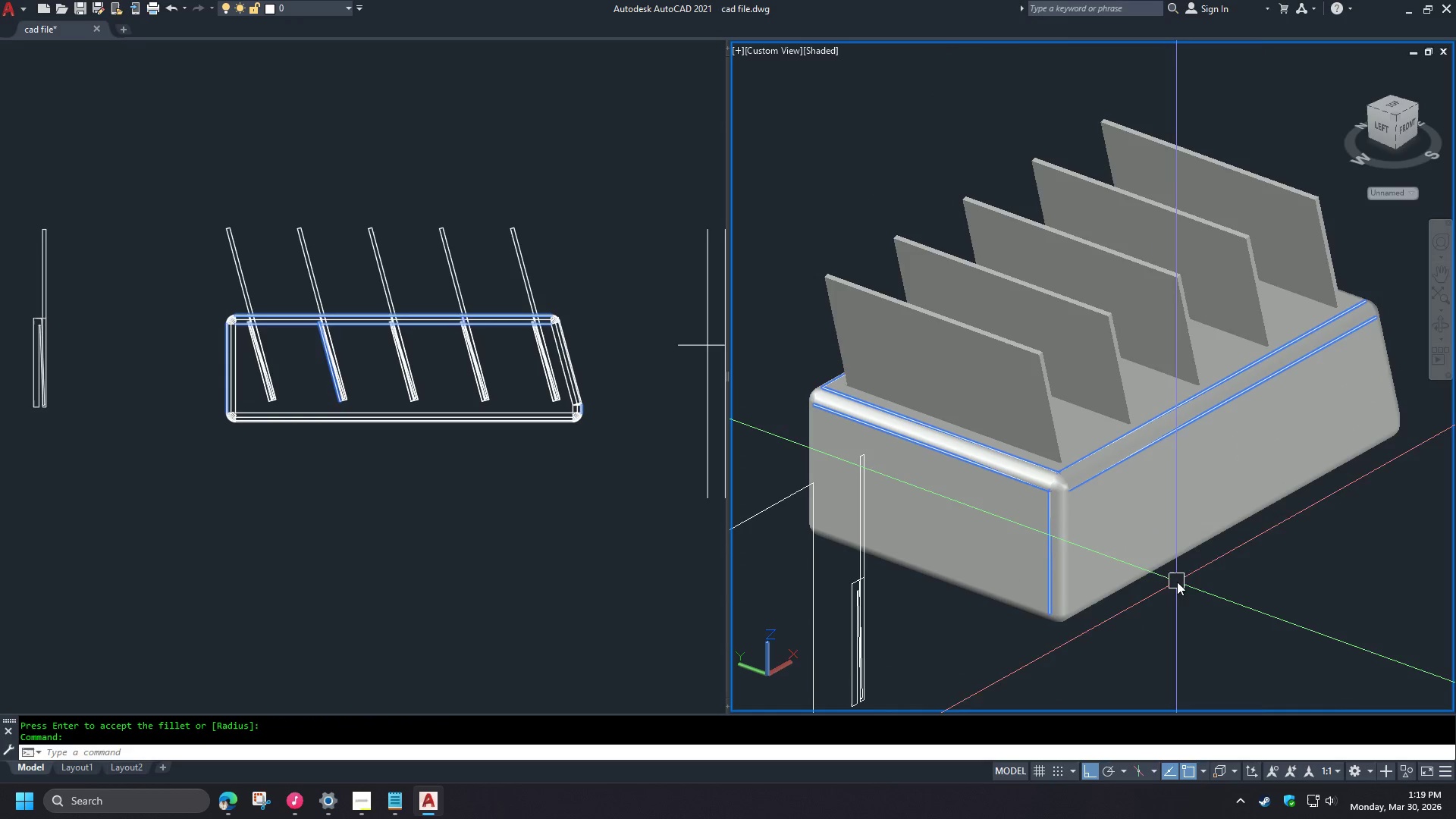 
key(Control+S)
 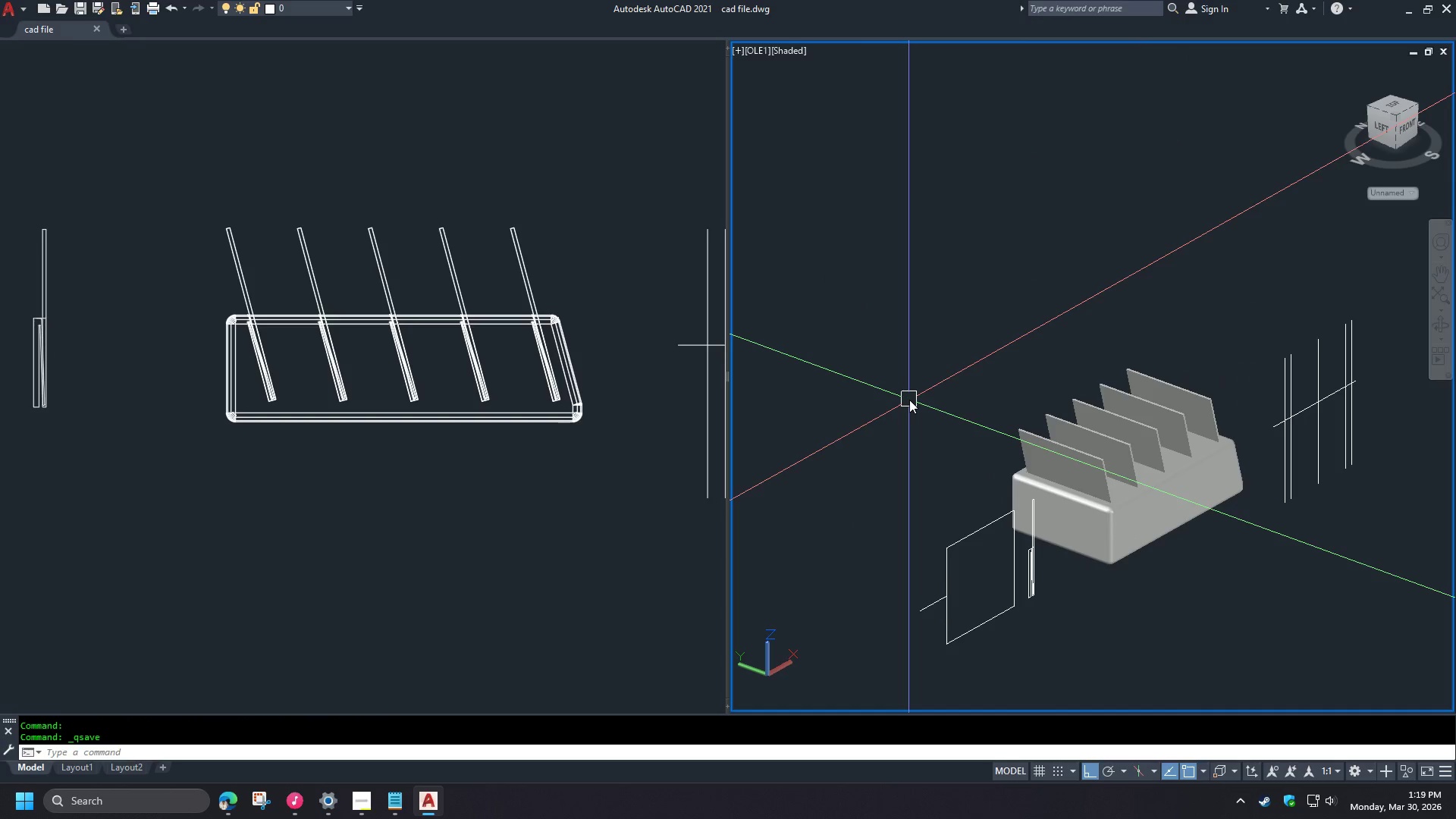 
scroll: coordinate [1125, 518], scroll_direction: down, amount: 2.0
 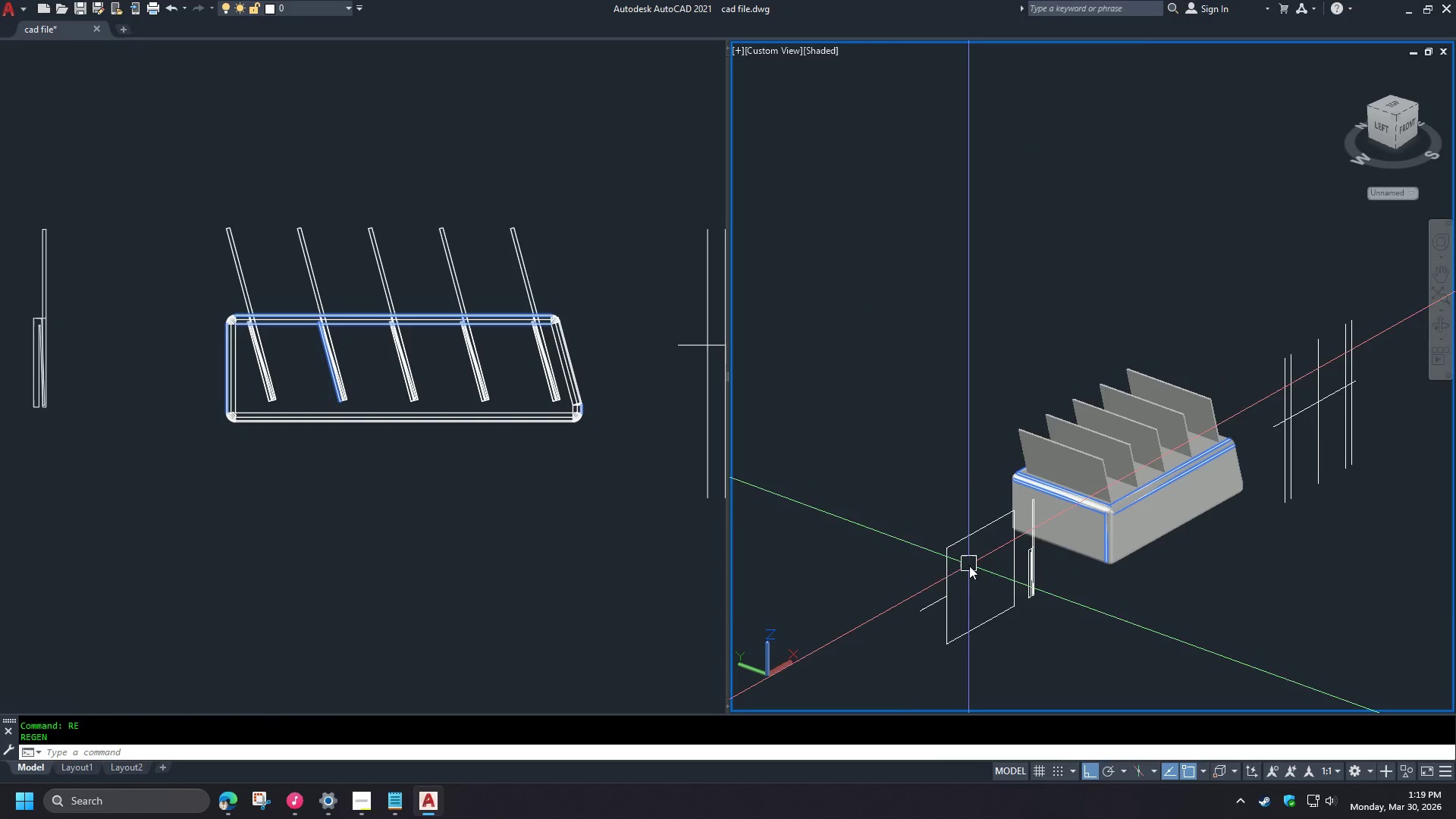 
left_click([226, 796])
 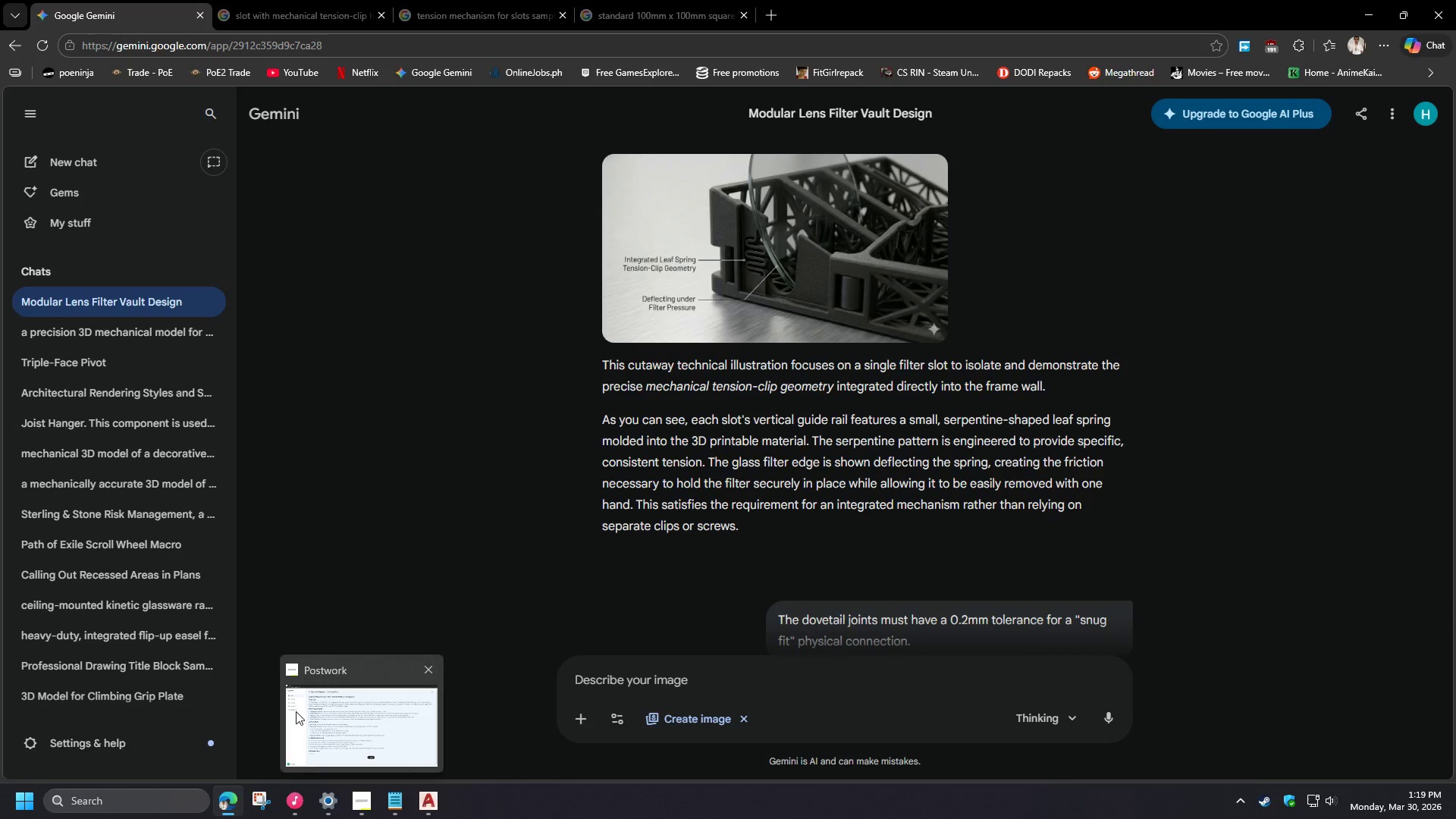 
left_click([224, 799])
 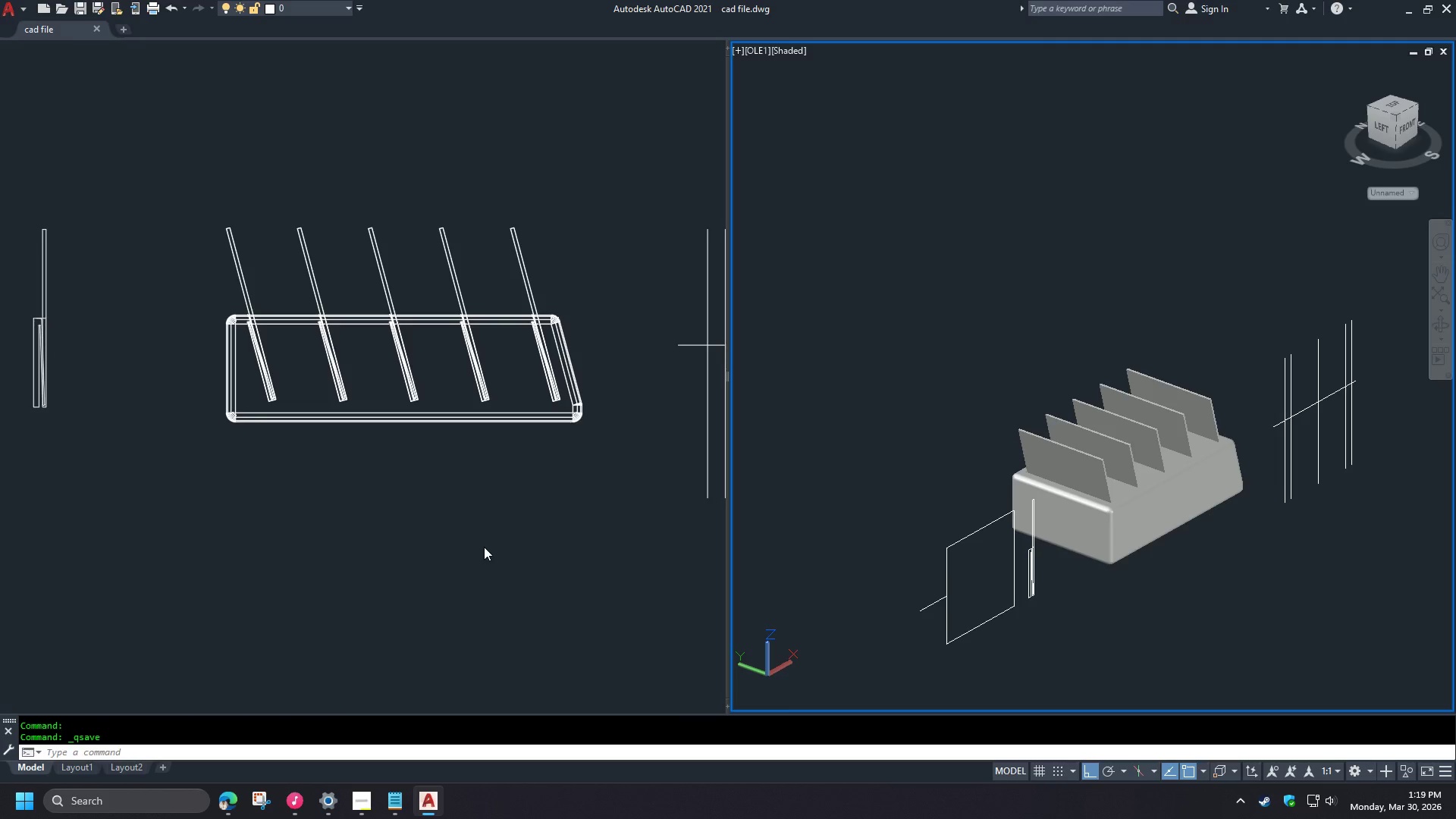 
key(Meta+E)
 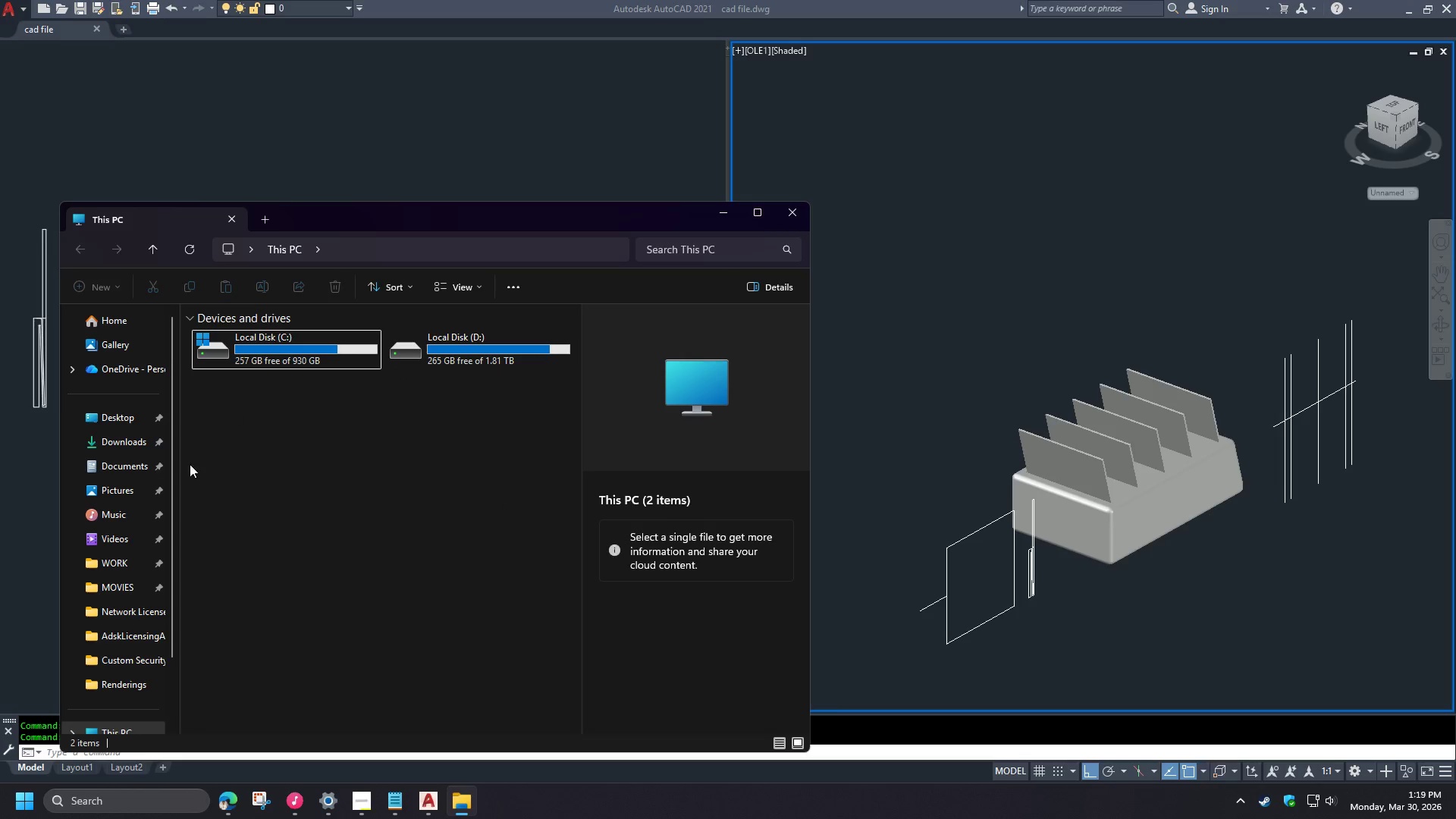 
left_click([111, 464])
 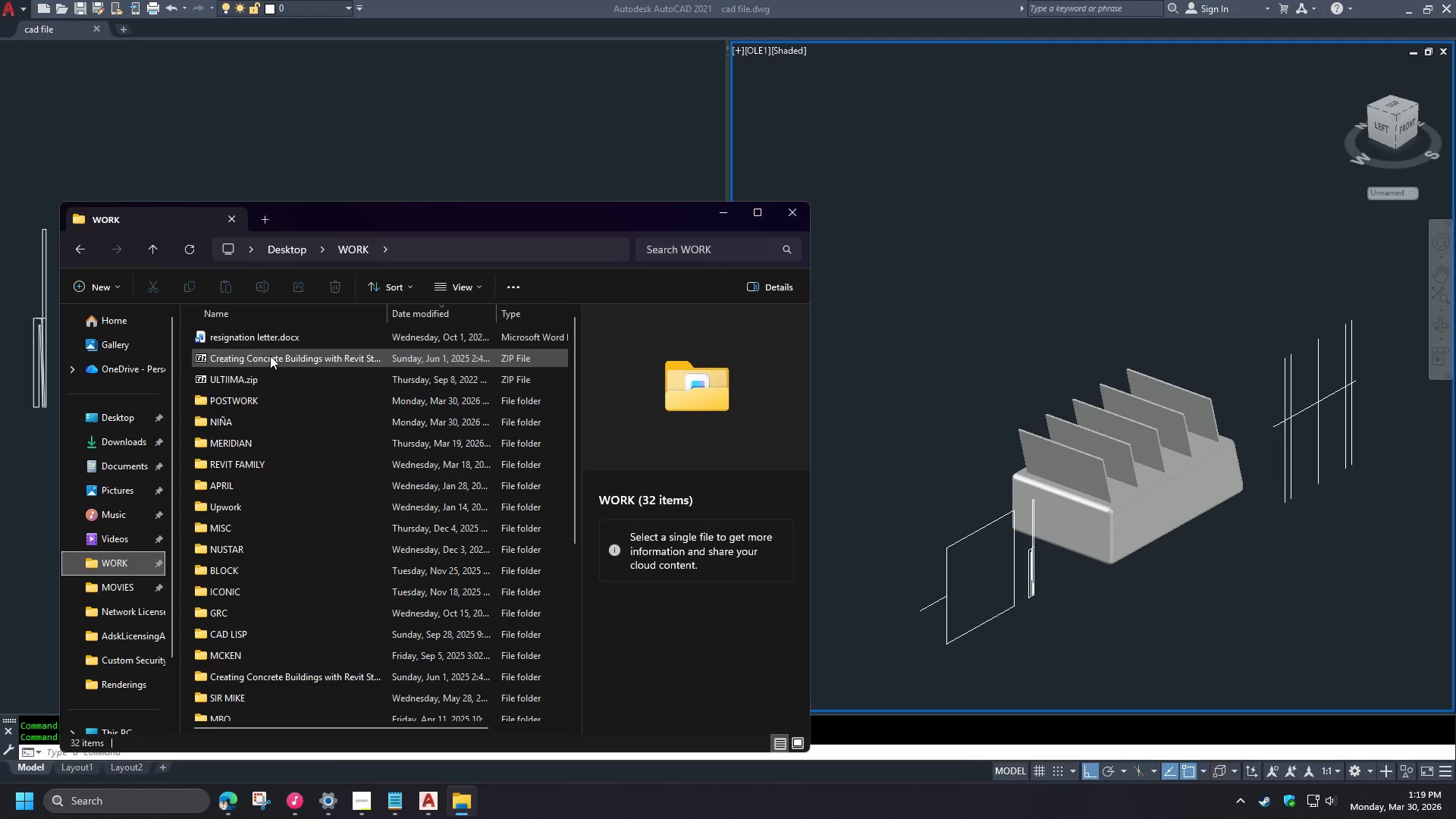 
double_click([249, 403])
 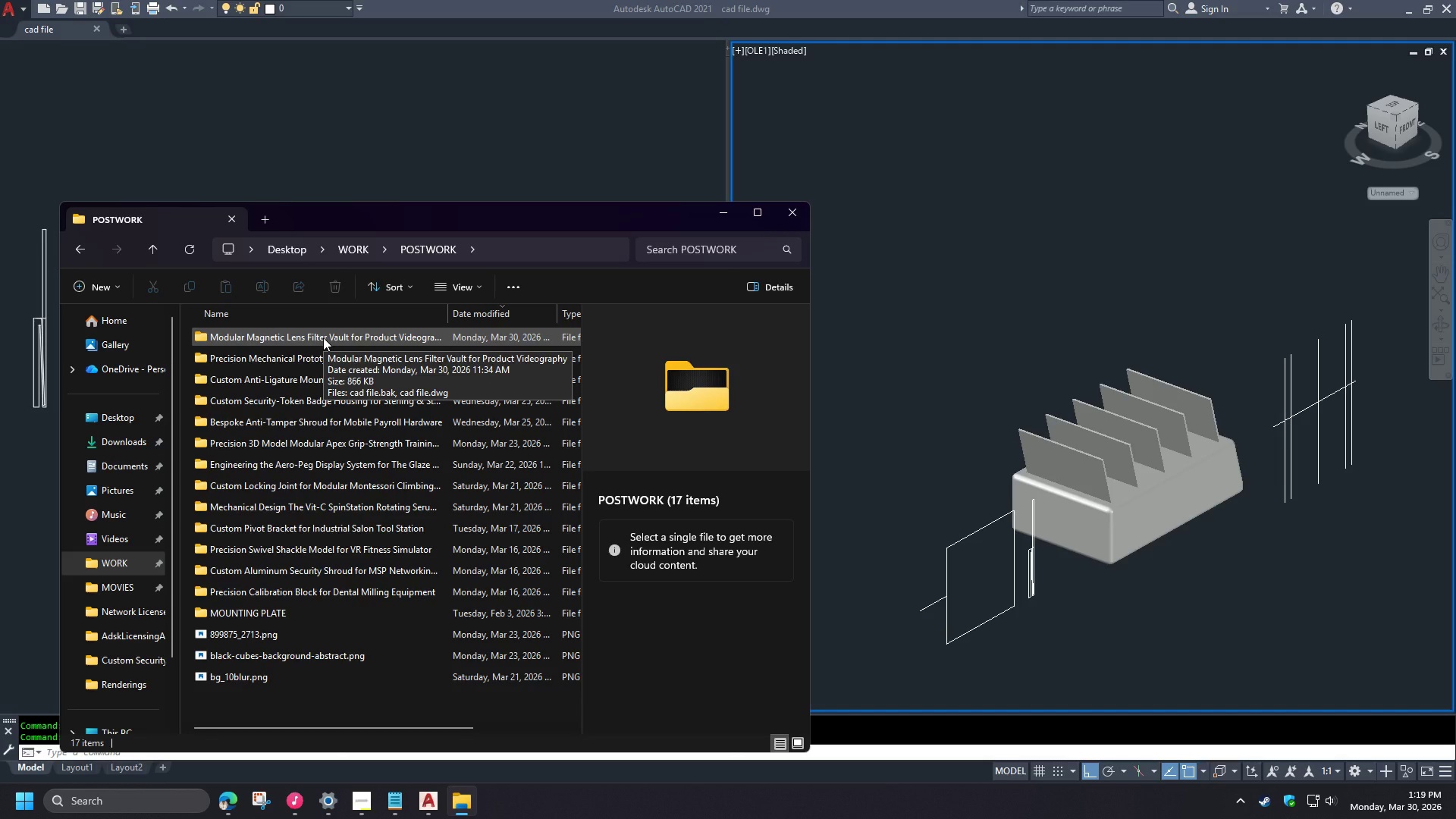 
double_click([323, 337])
 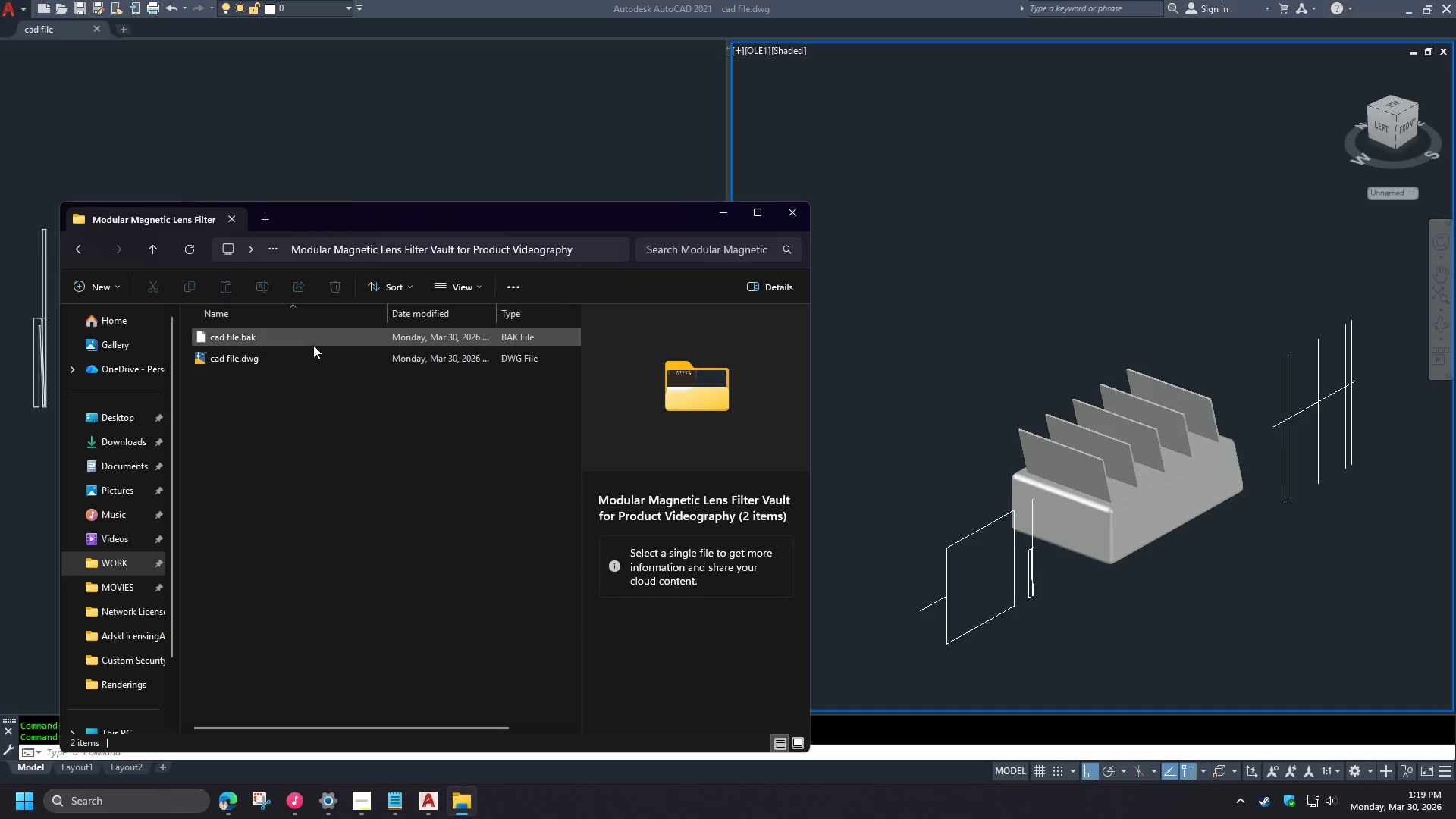 
left_click([304, 358])
 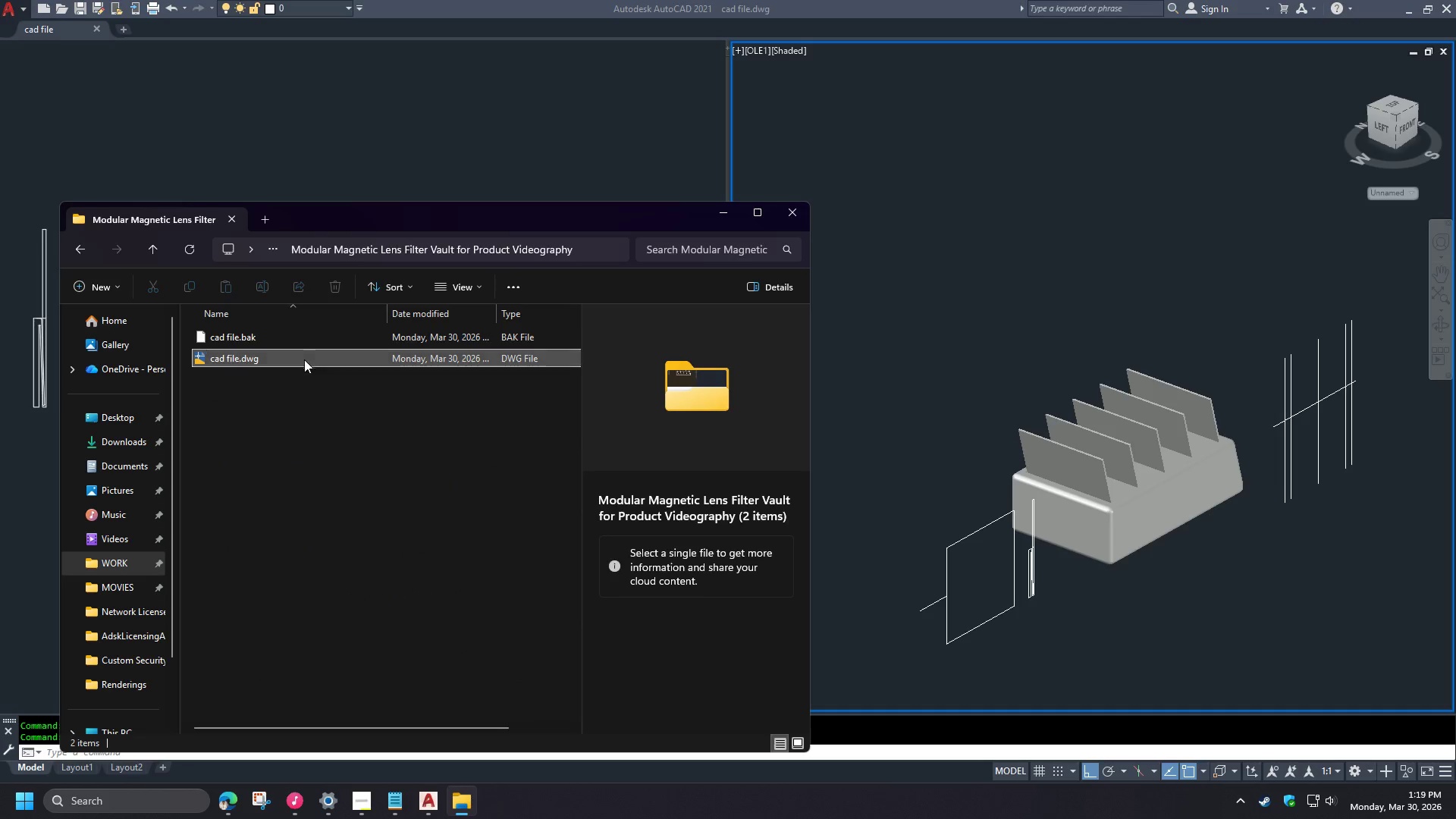 
key(Control+C)
 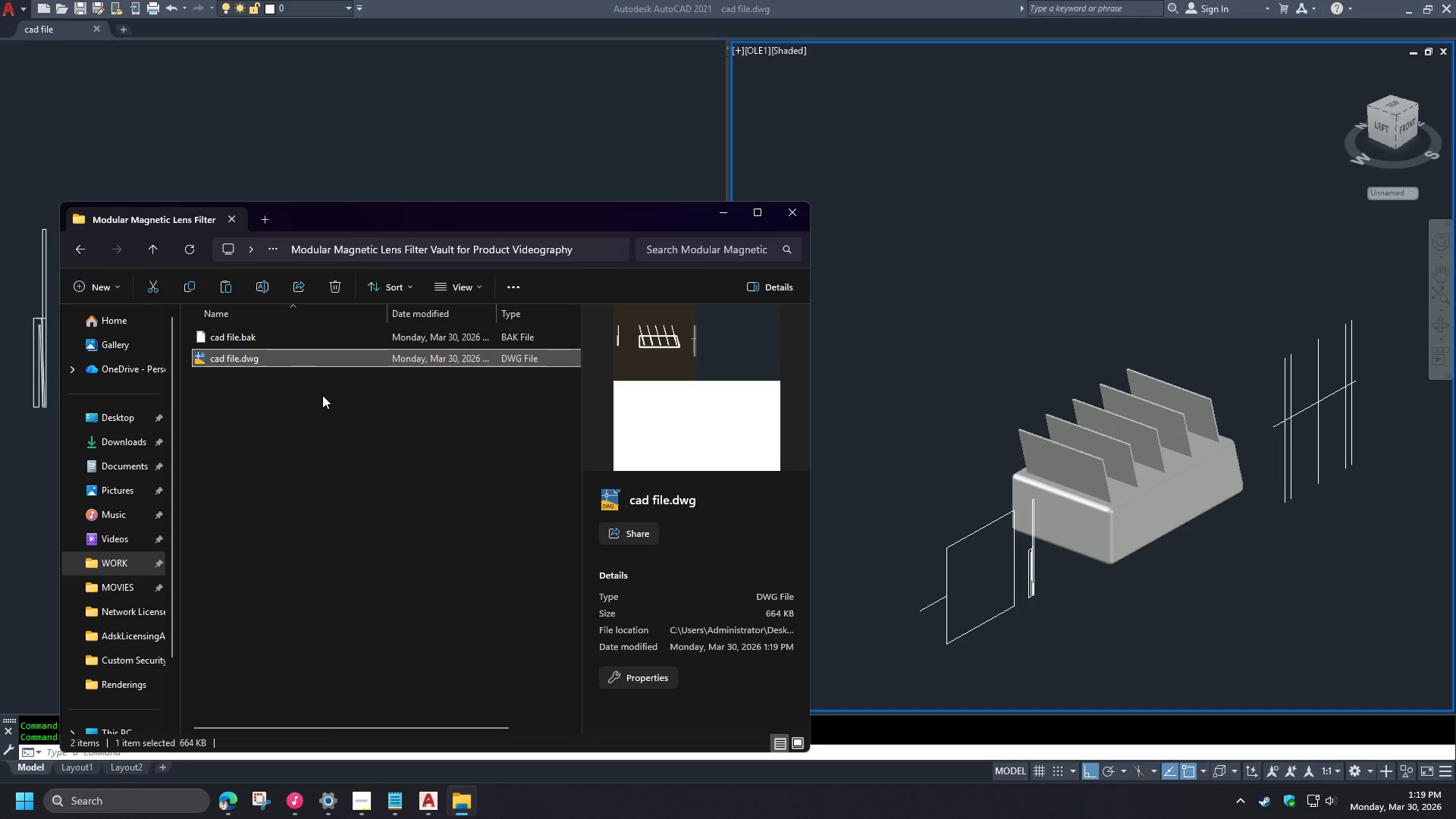 
key(Control+V)
 